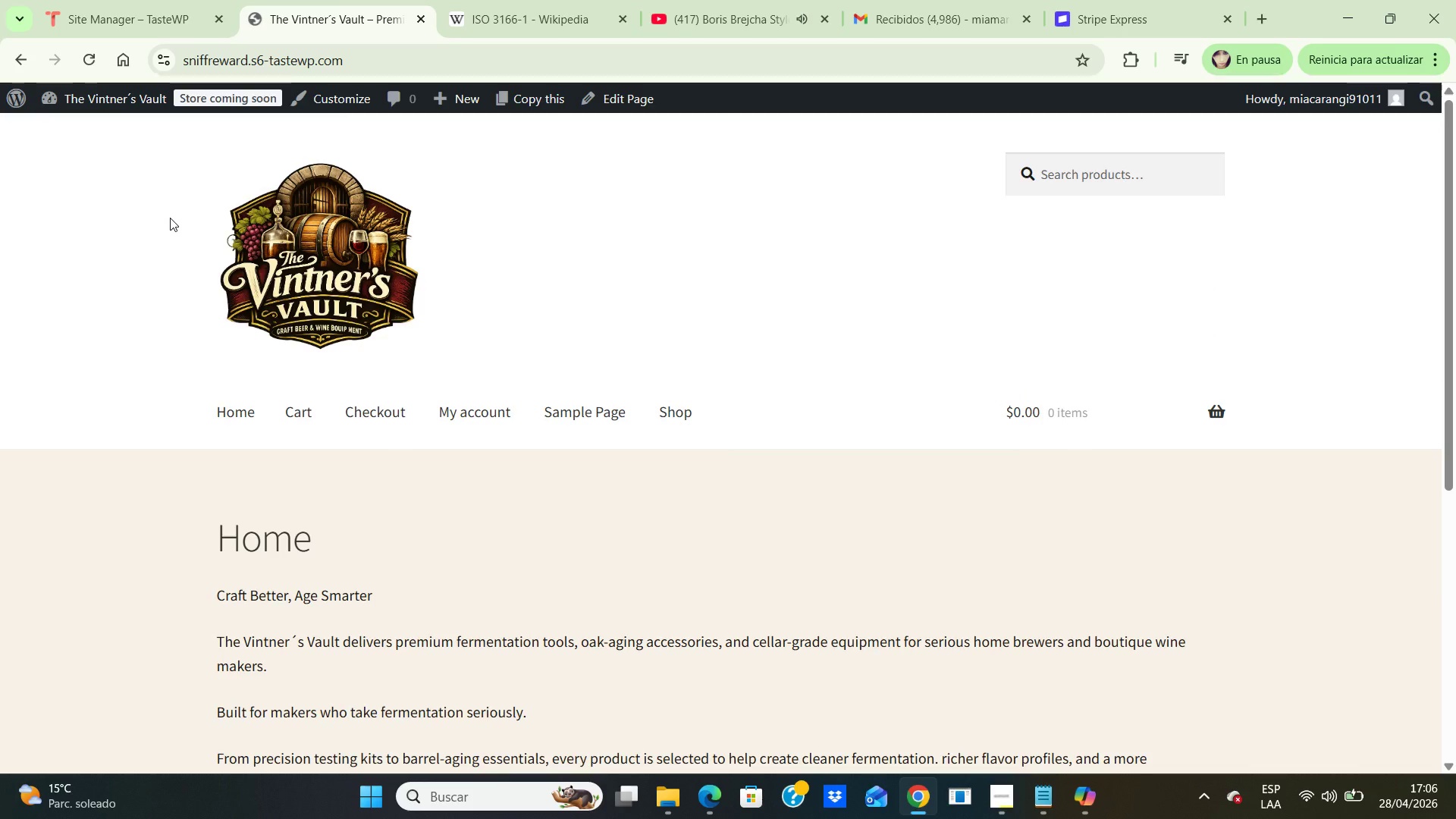 
left_click([674, 414])
 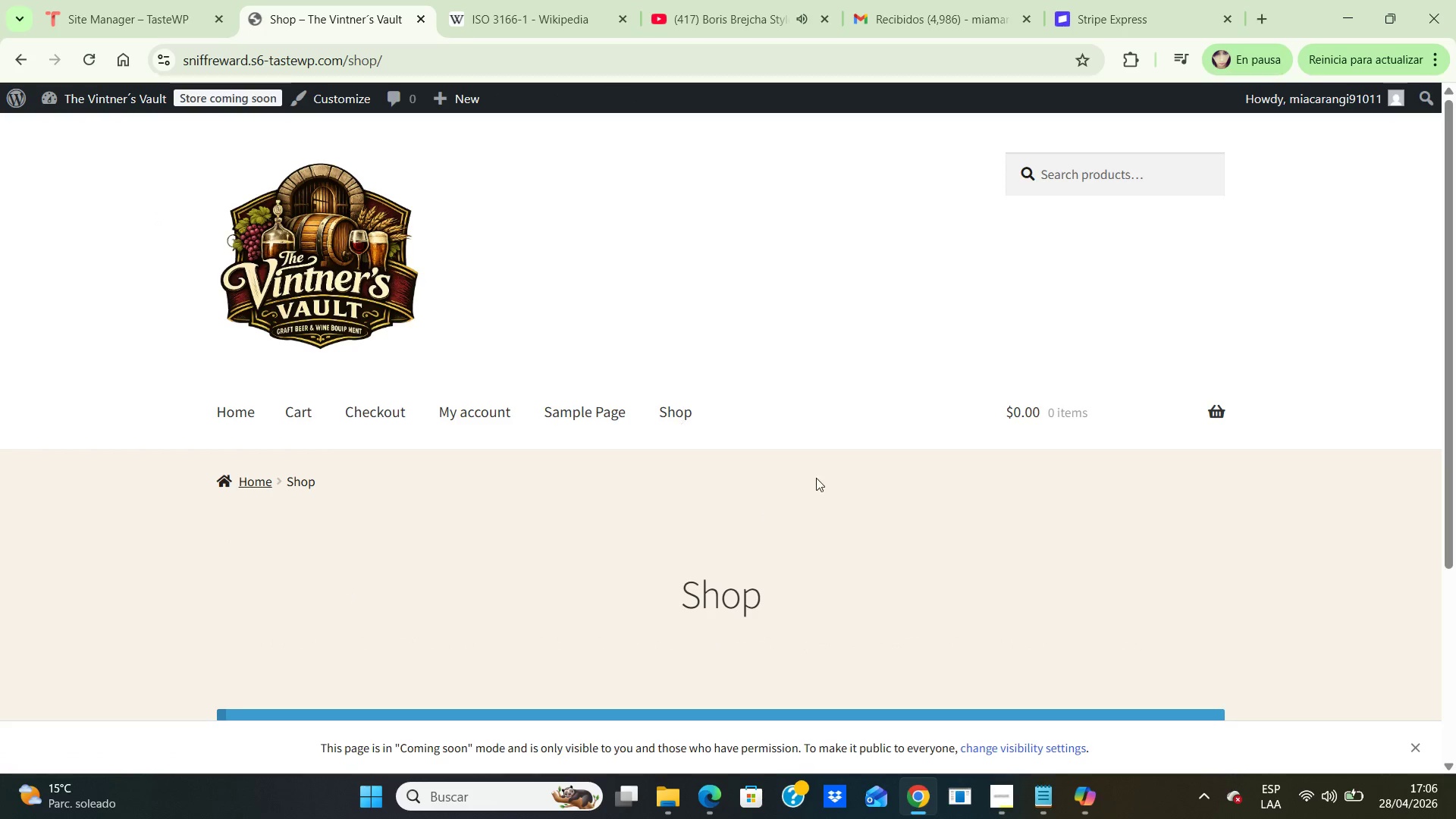 
scroll: coordinate [849, 480], scroll_direction: down, amount: 3.0
 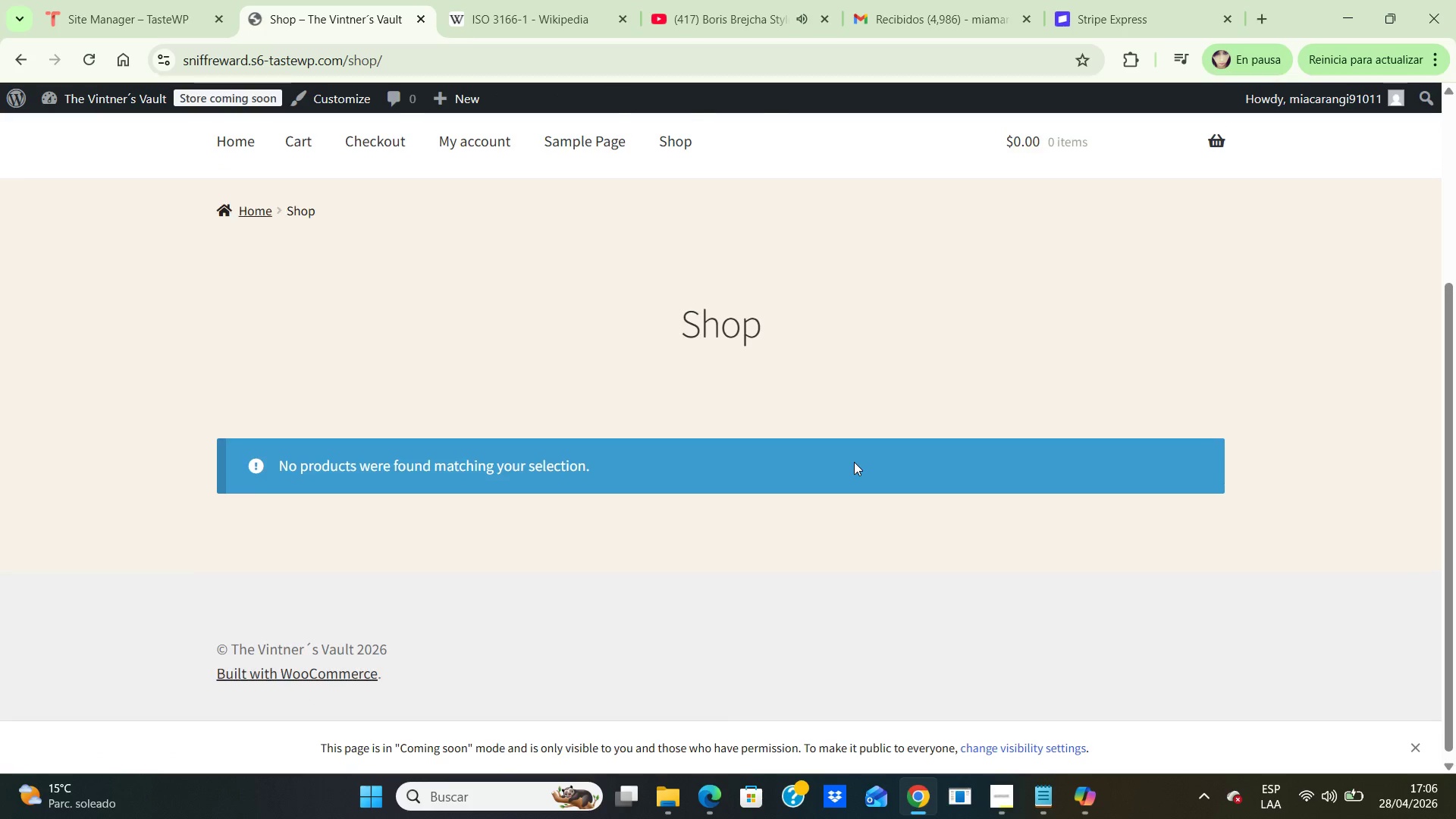 
scroll: coordinate [854, 462], scroll_direction: up, amount: 1.0
 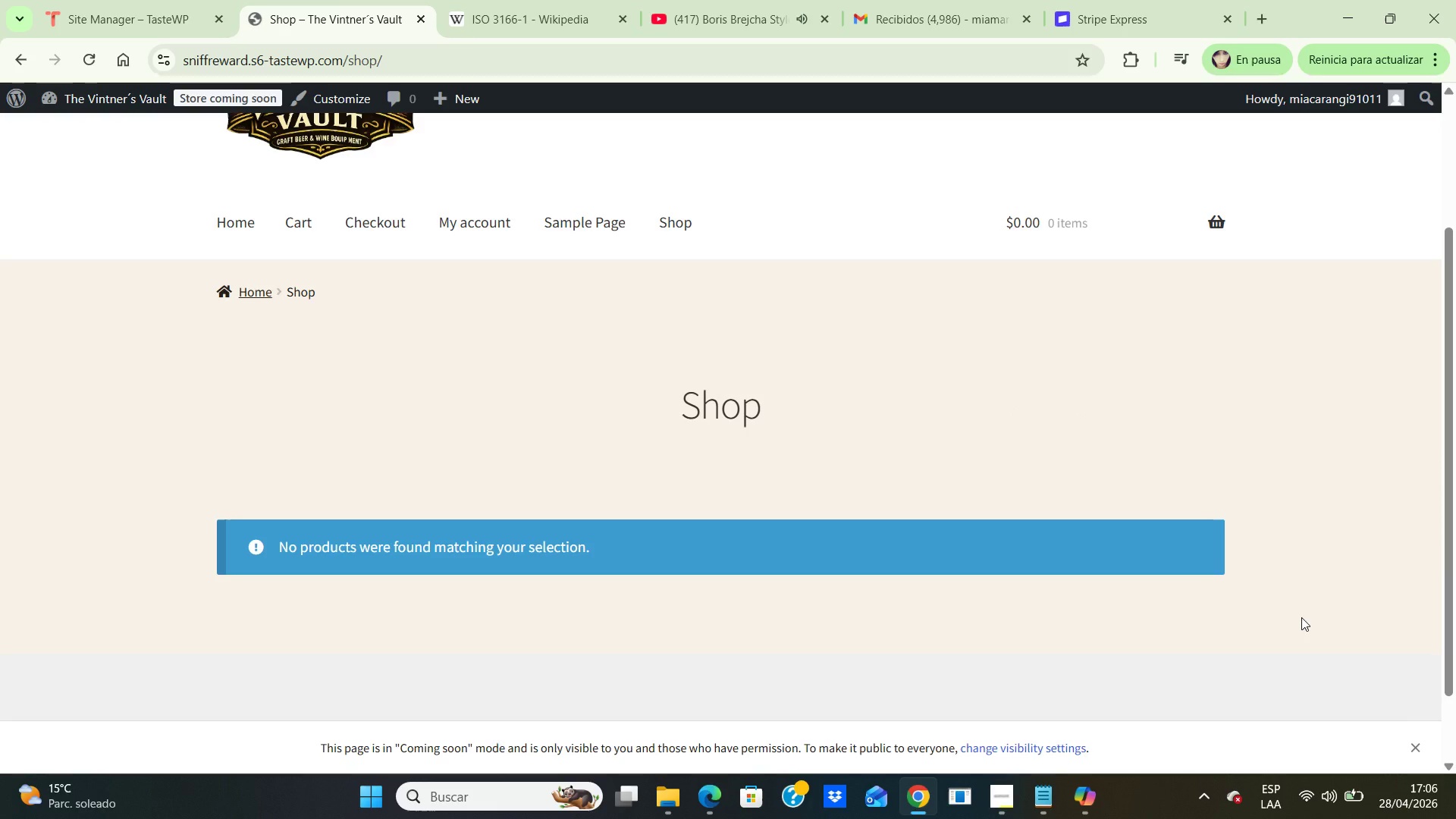 
wait(12.05)
 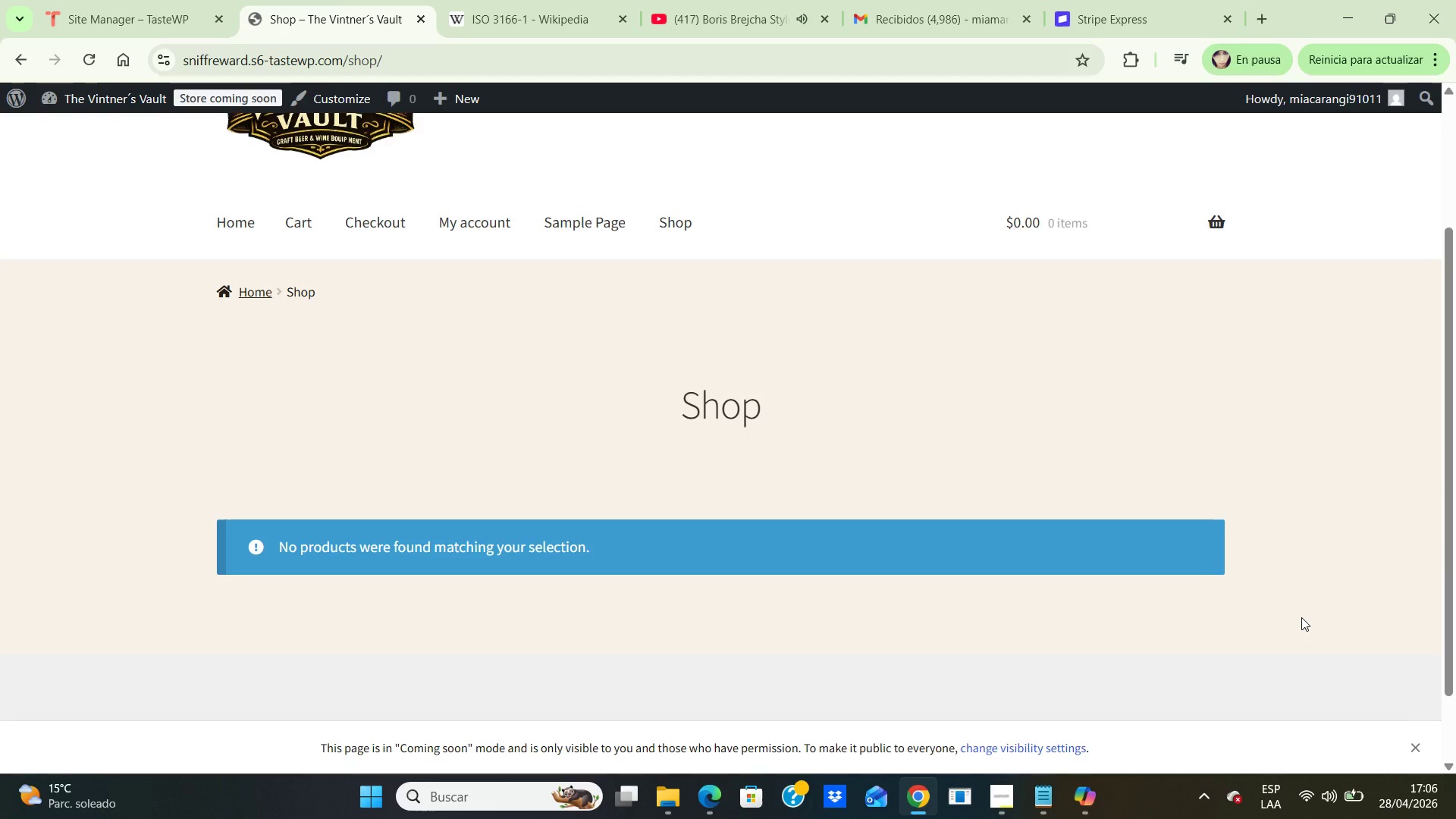 
left_click([236, 224])
 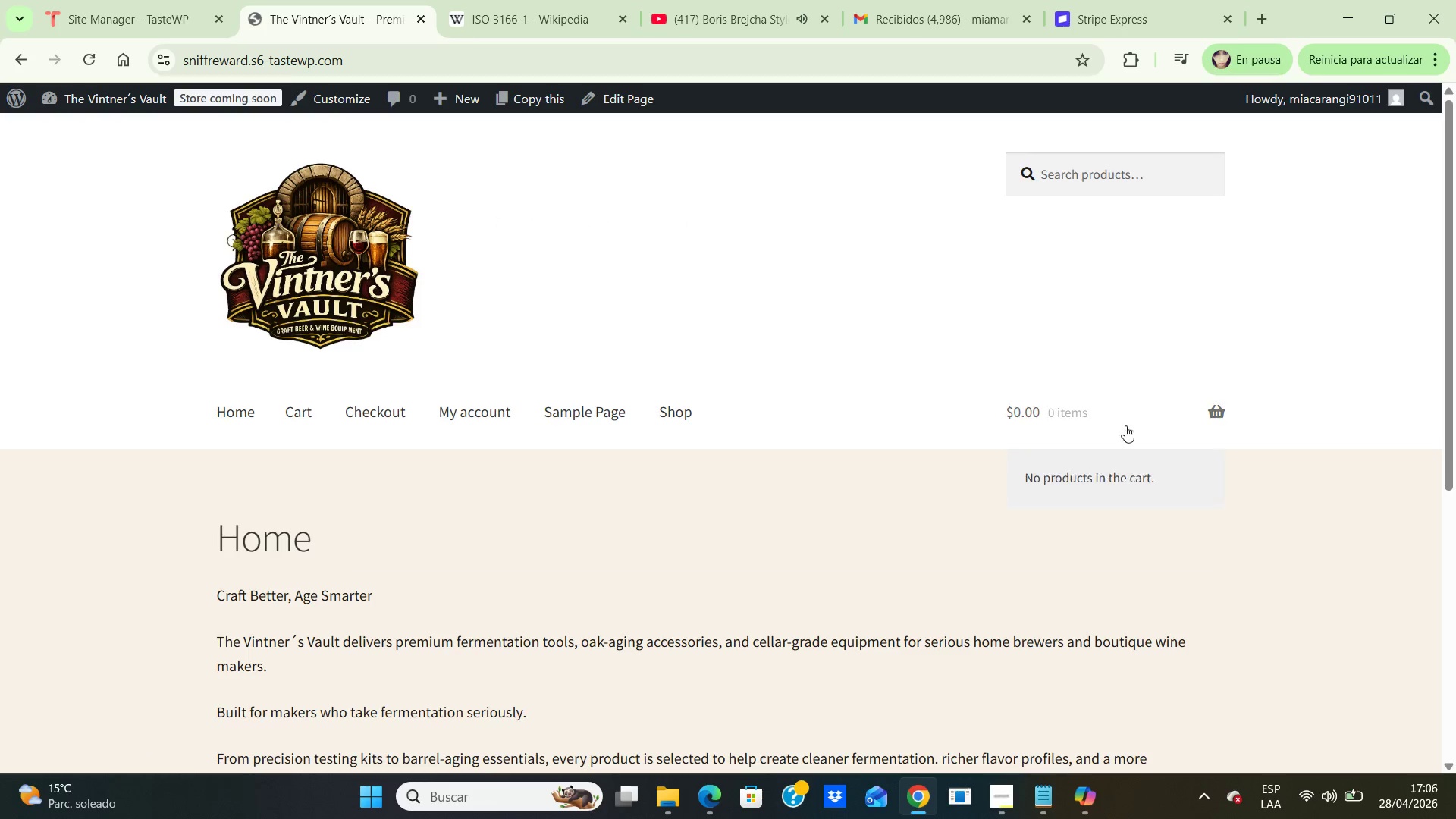 
scroll: coordinate [1455, 453], scroll_direction: down, amount: 1.0
 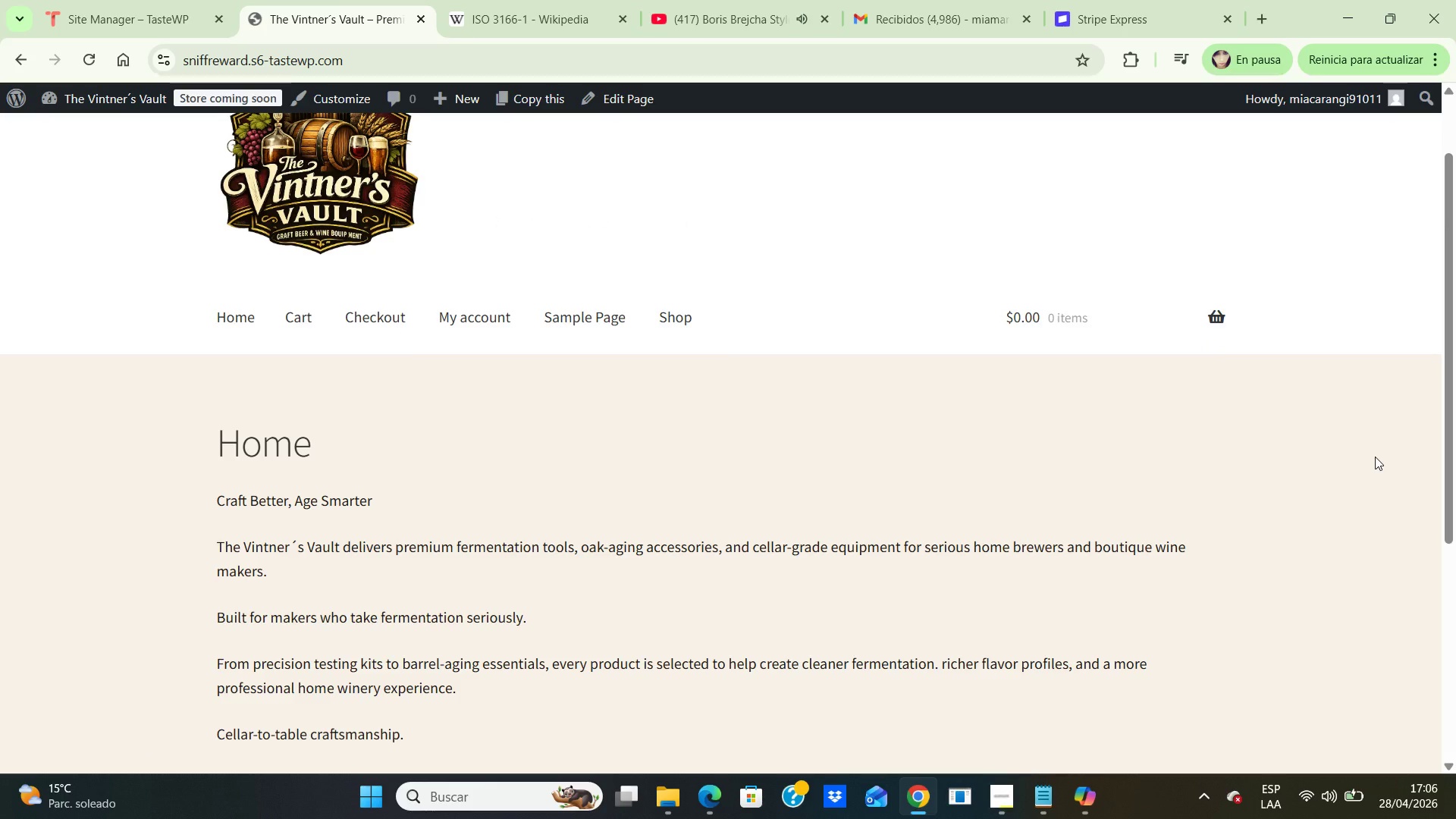 
scroll: coordinate [1375, 457], scroll_direction: up, amount: 1.0
 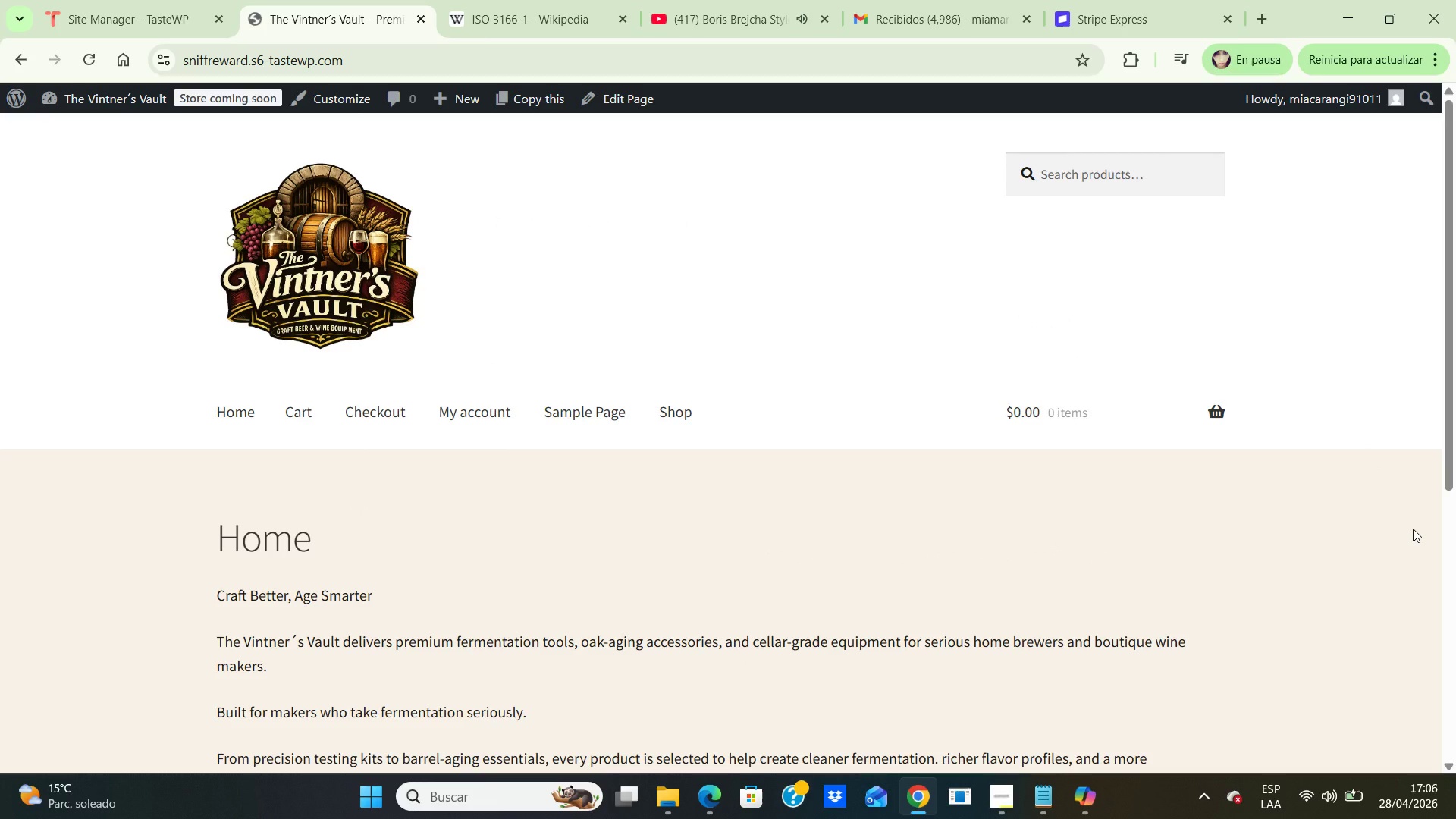 
wait(6.4)
 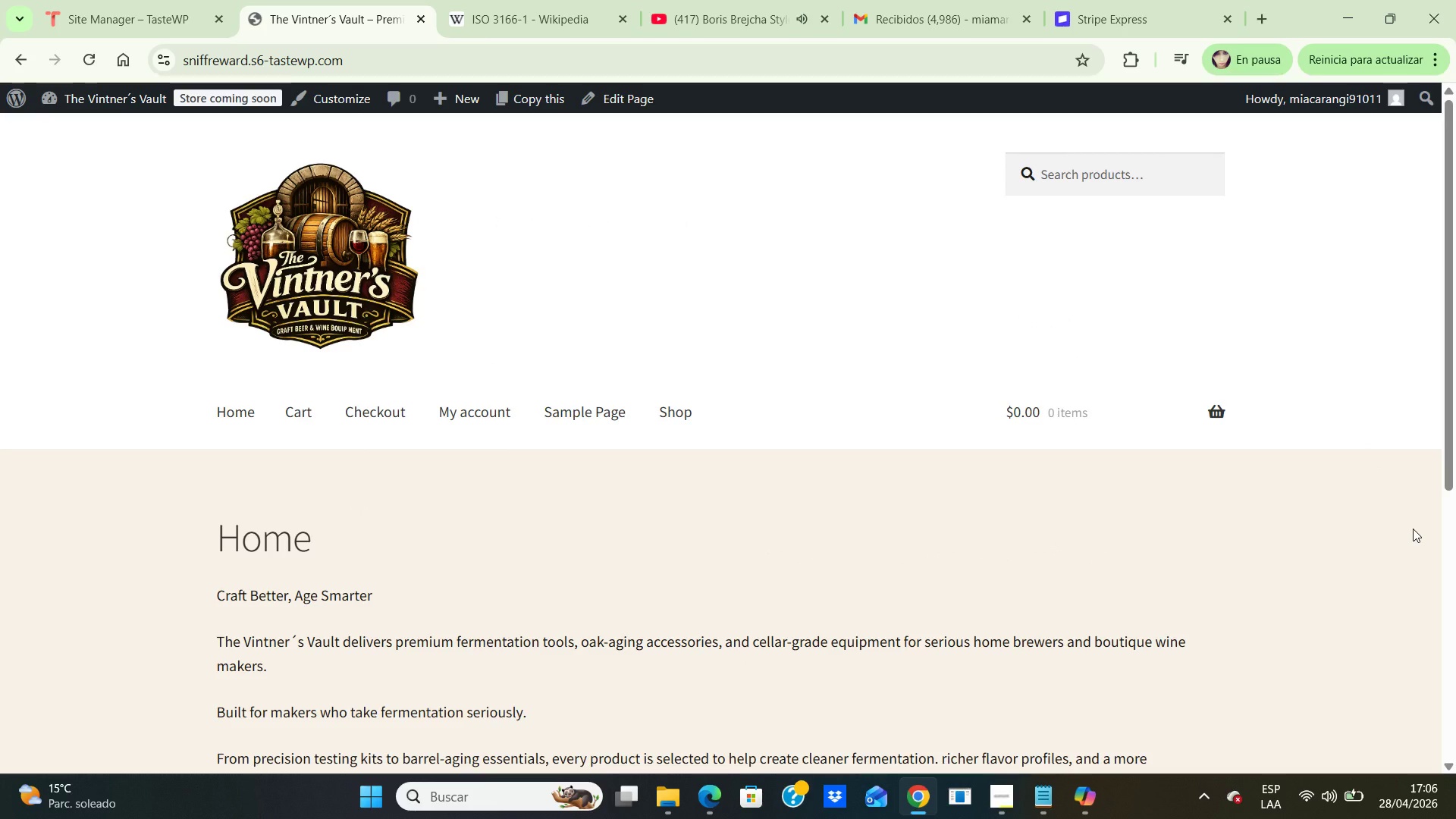 
key(PrintScreen)
 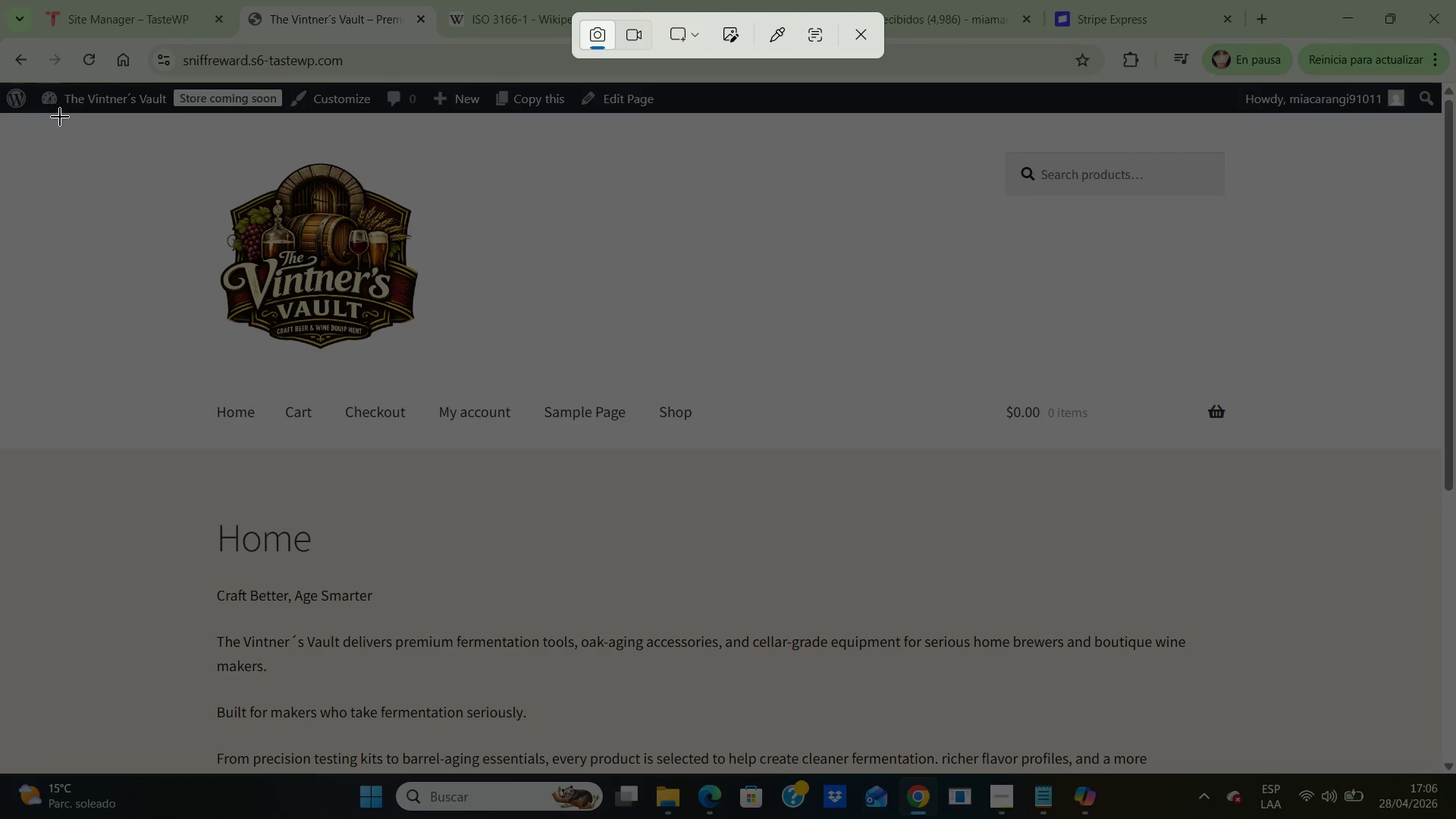 
left_click_drag(start_coordinate=[30, 118], to_coordinate=[1277, 761])
 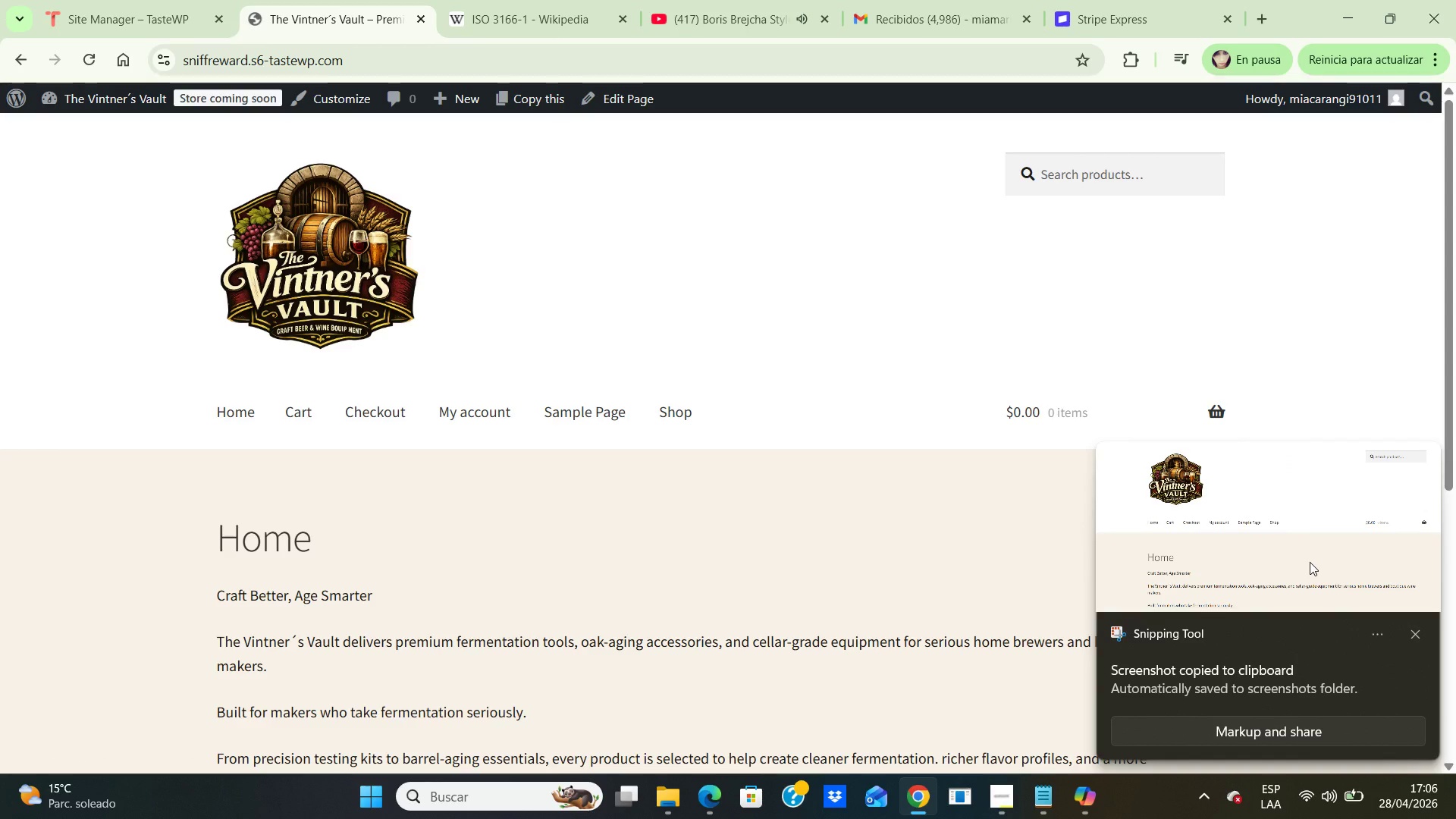 
double_click([1310, 562])
 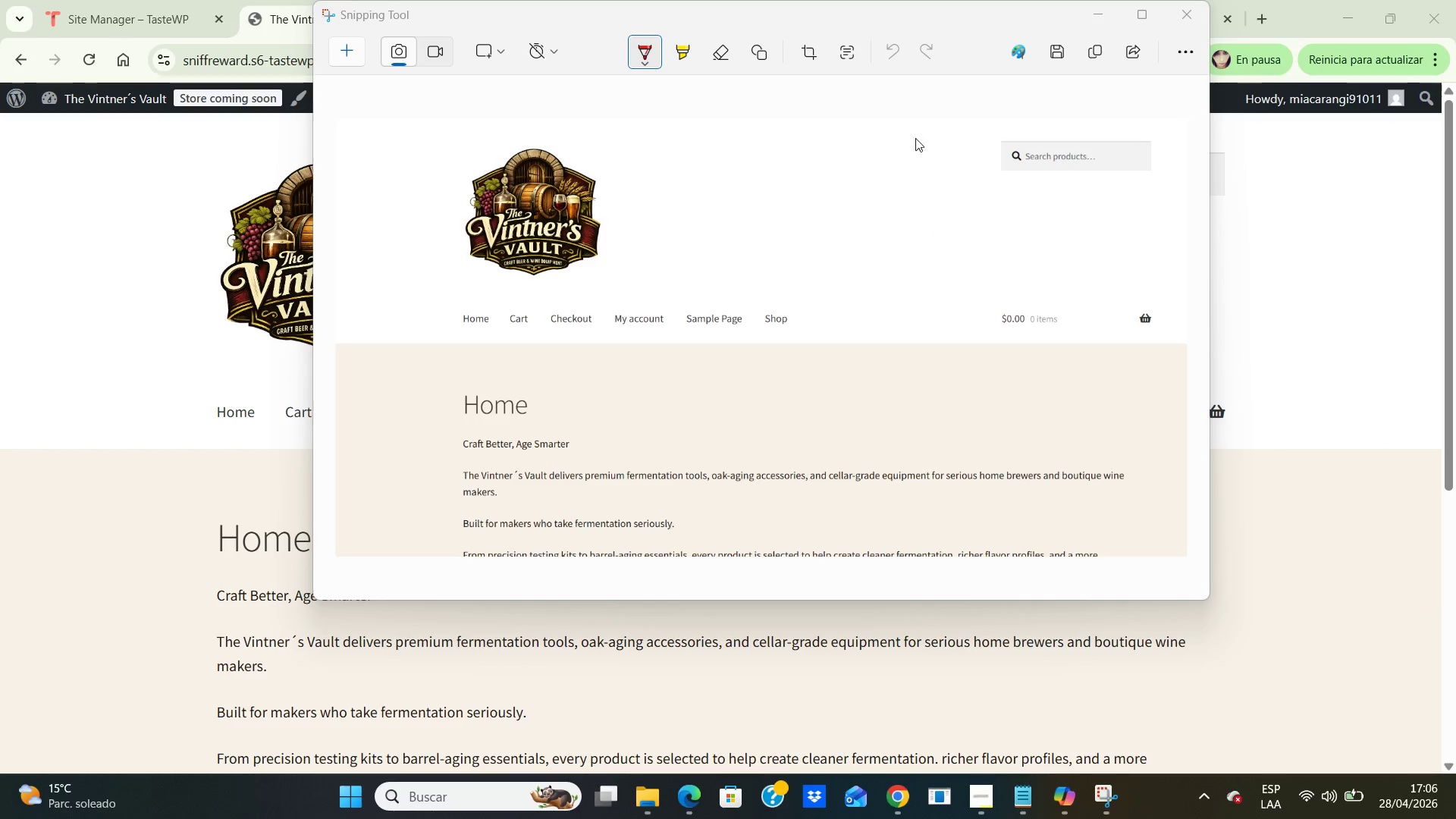 
wait(5.44)
 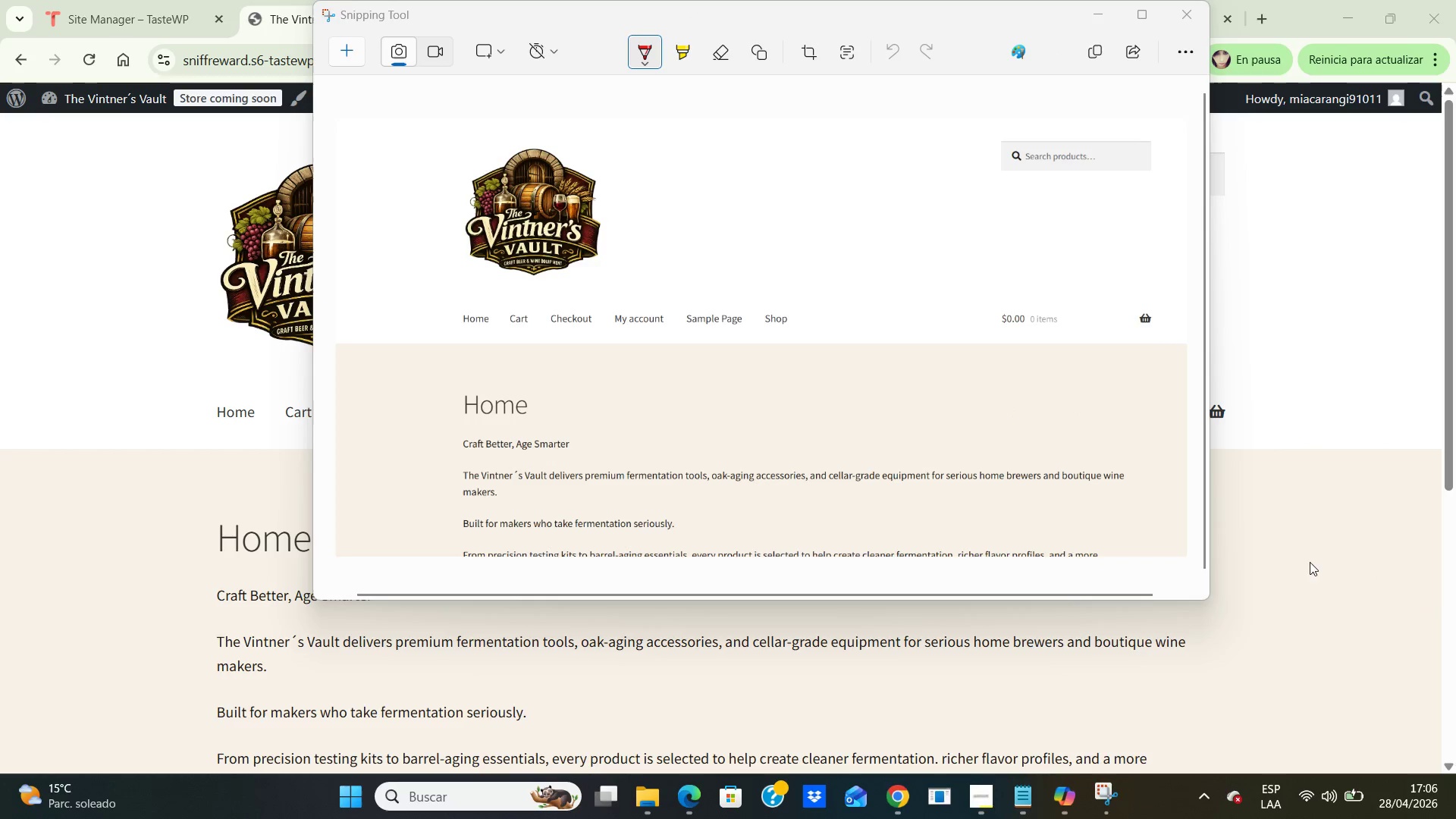 
left_click([1061, 46])
 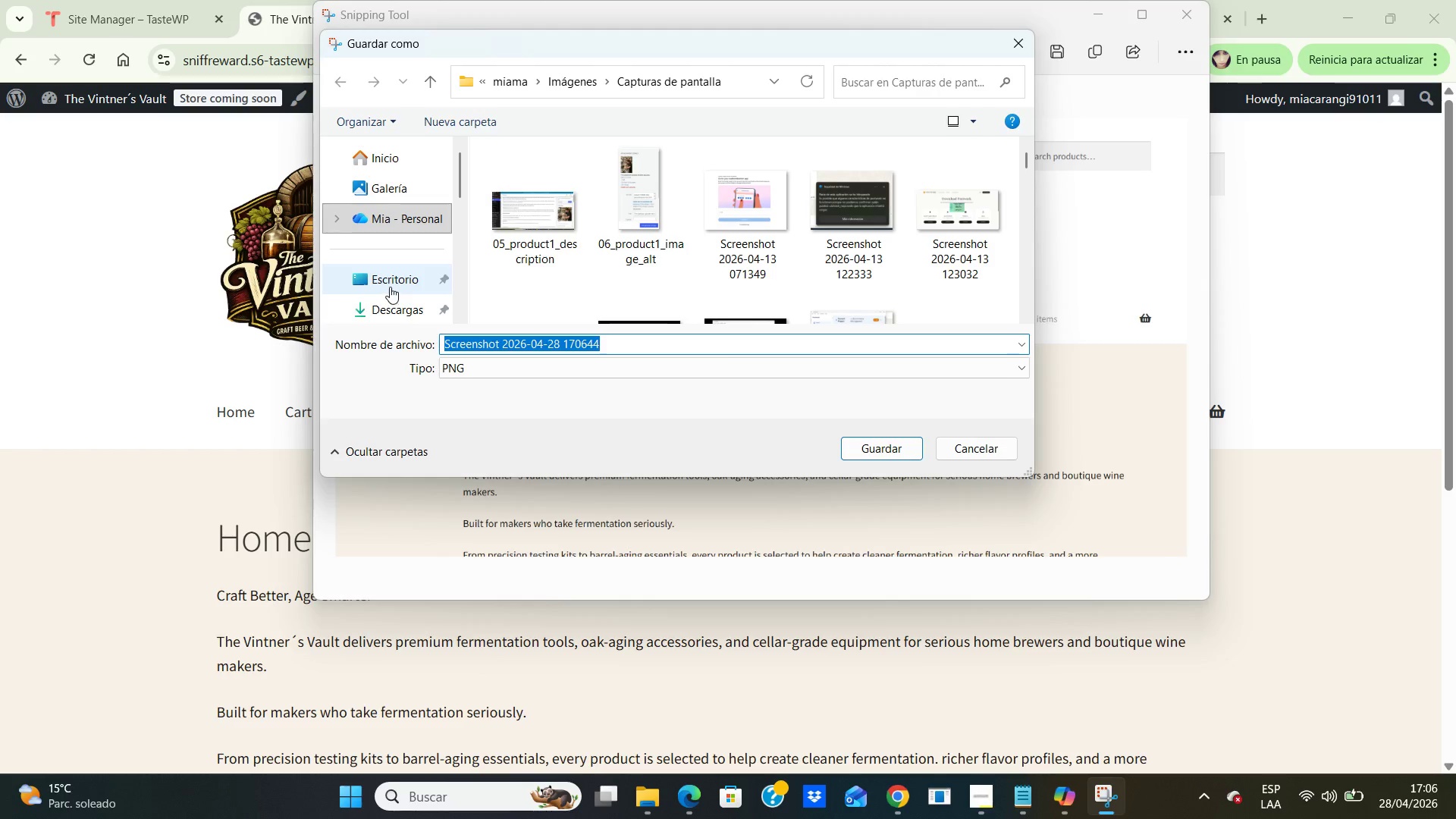 
wait(5.08)
 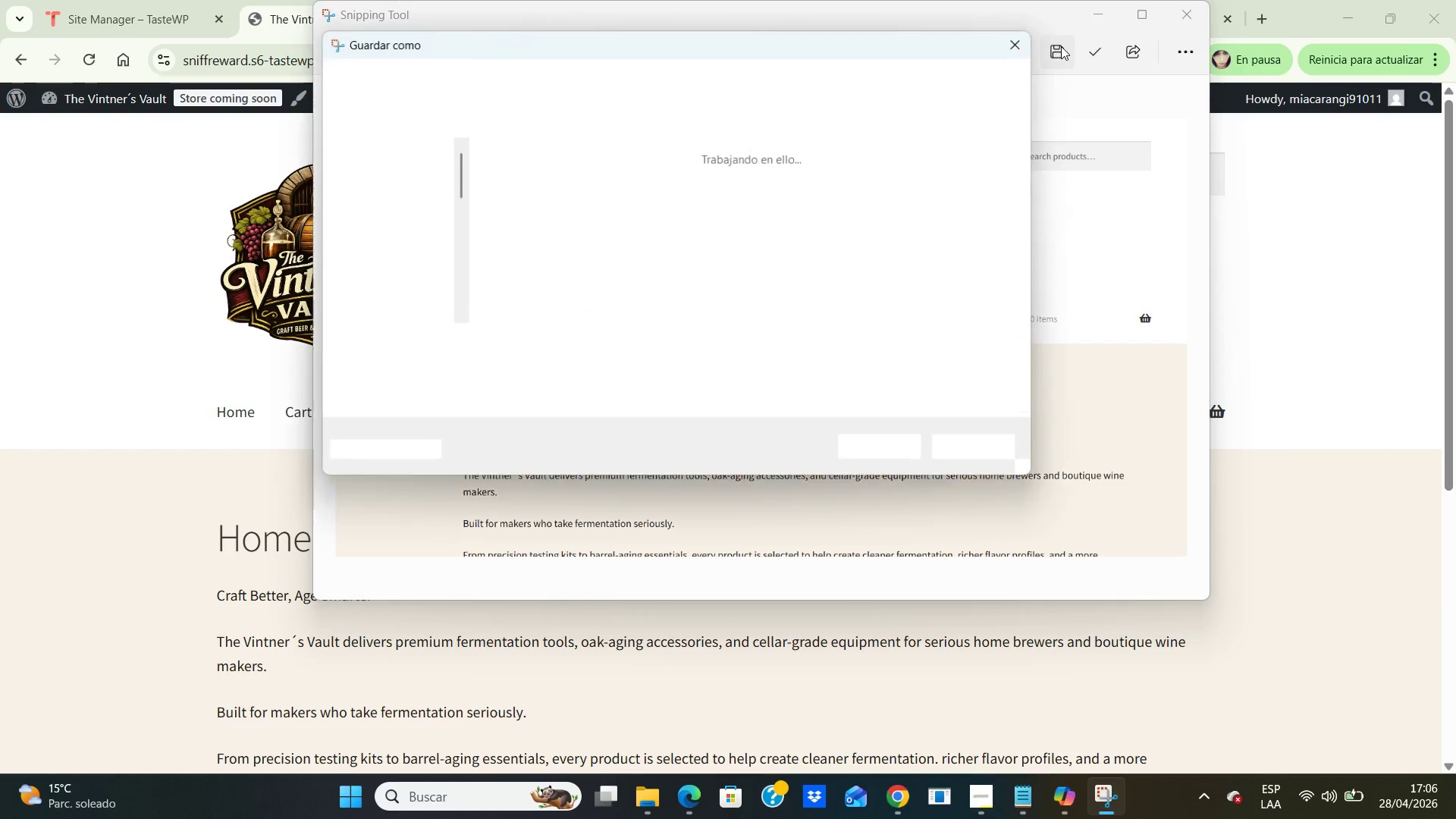 
double_click([387, 282])
 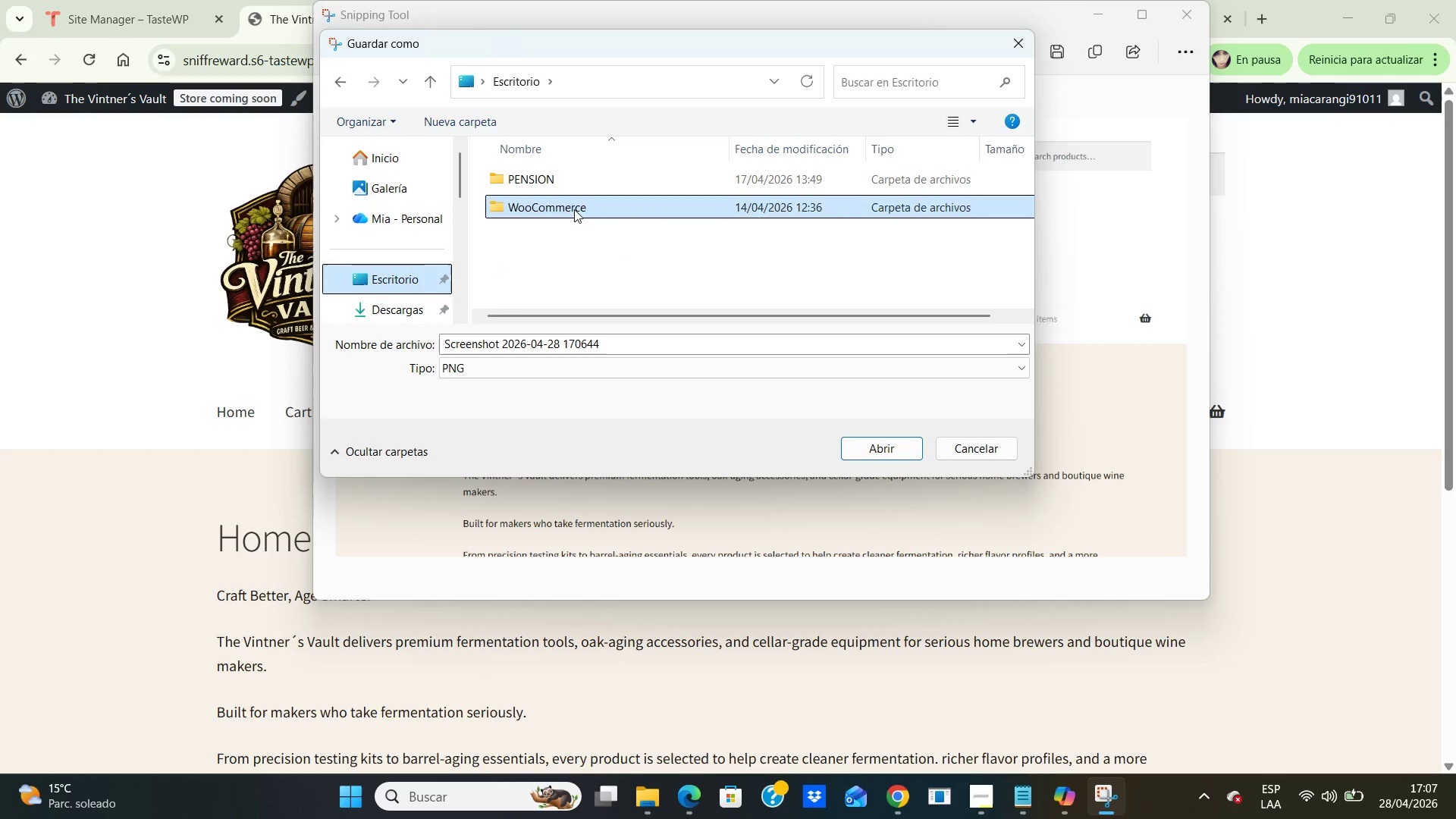 
double_click([574, 209])
 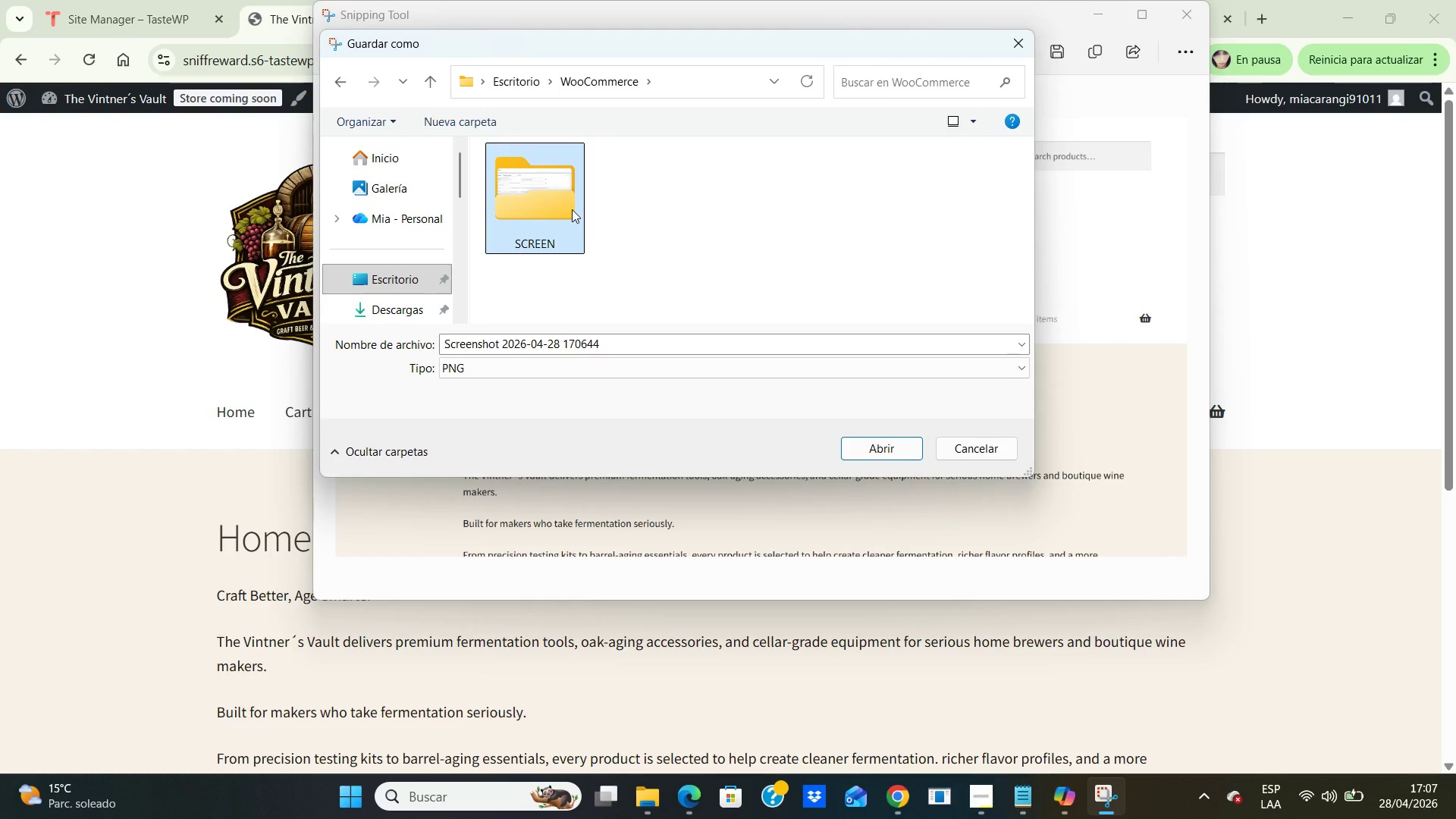 
double_click([572, 209])
 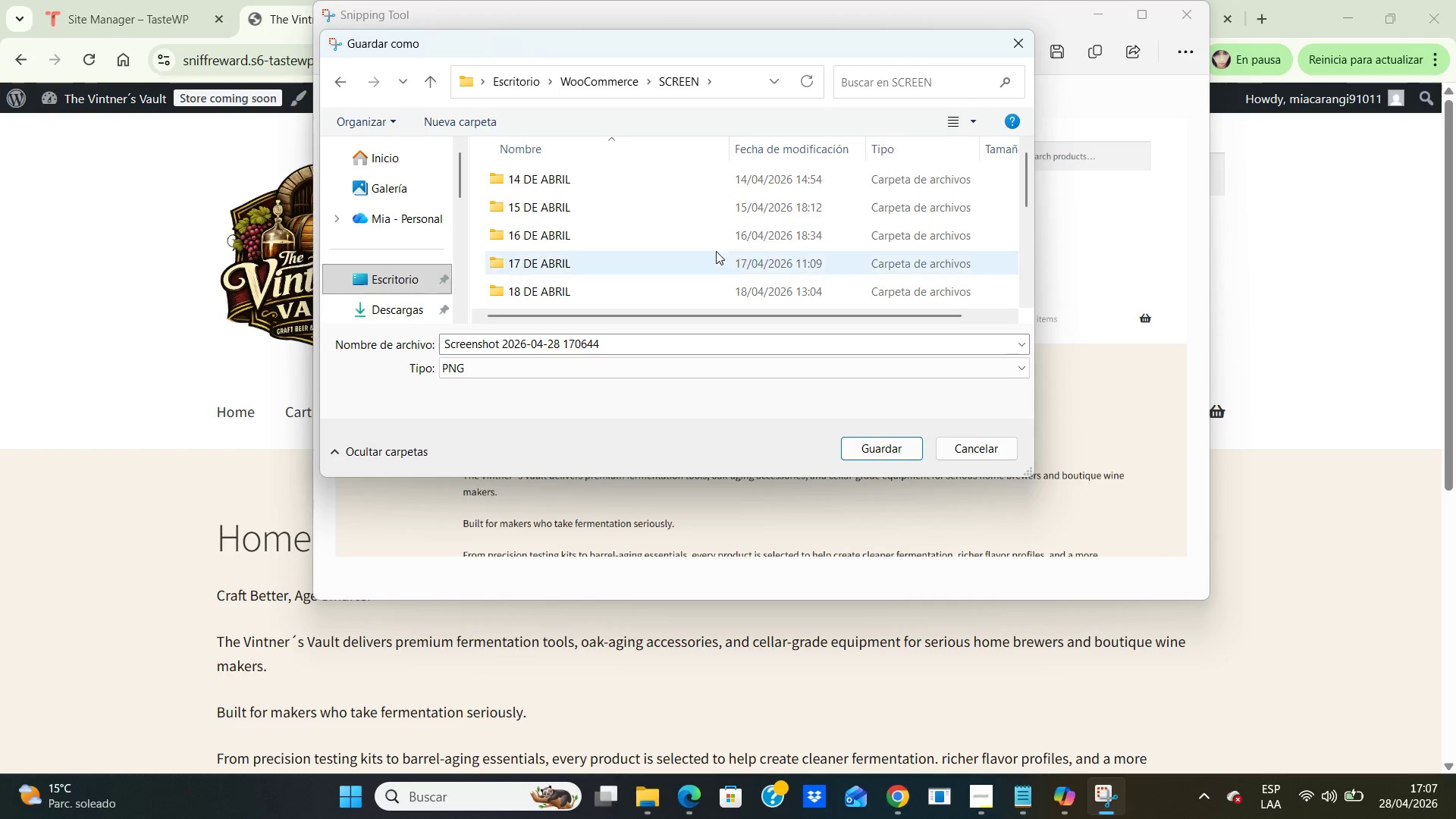 
scroll: coordinate [716, 259], scroll_direction: down, amount: 4.0
 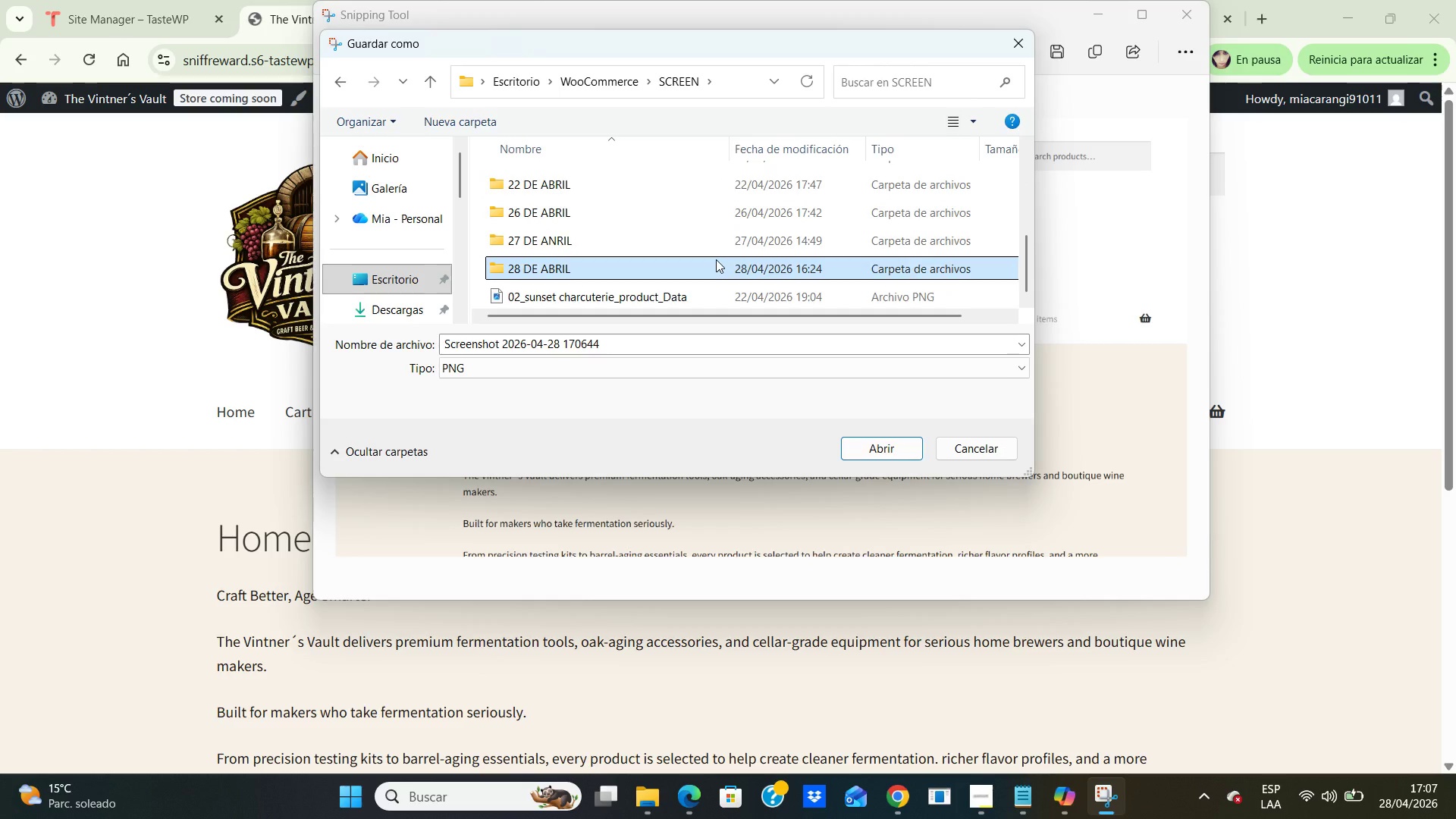 
double_click([716, 259])
 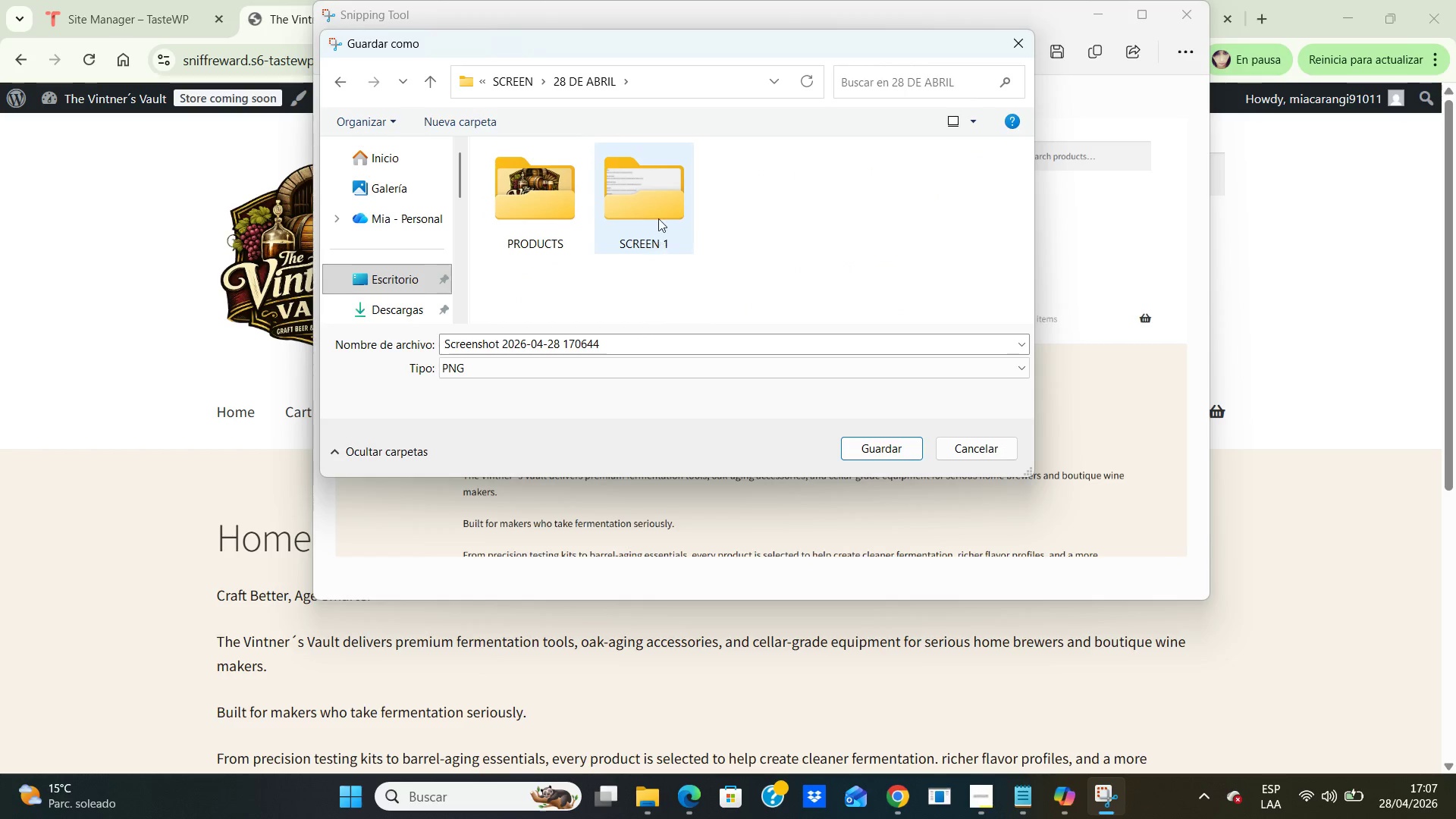 
left_click([658, 218])
 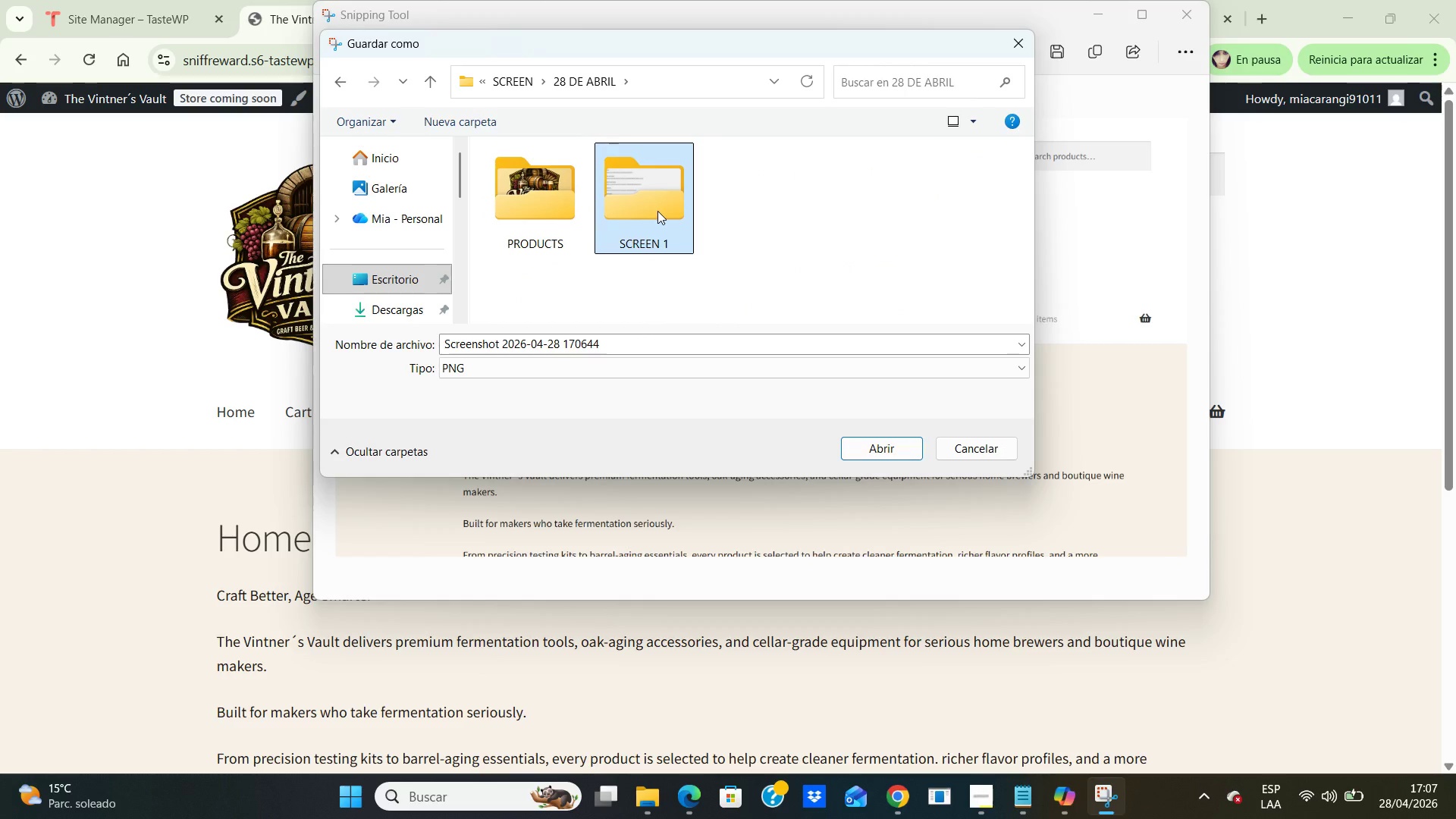 
double_click([657, 211])
 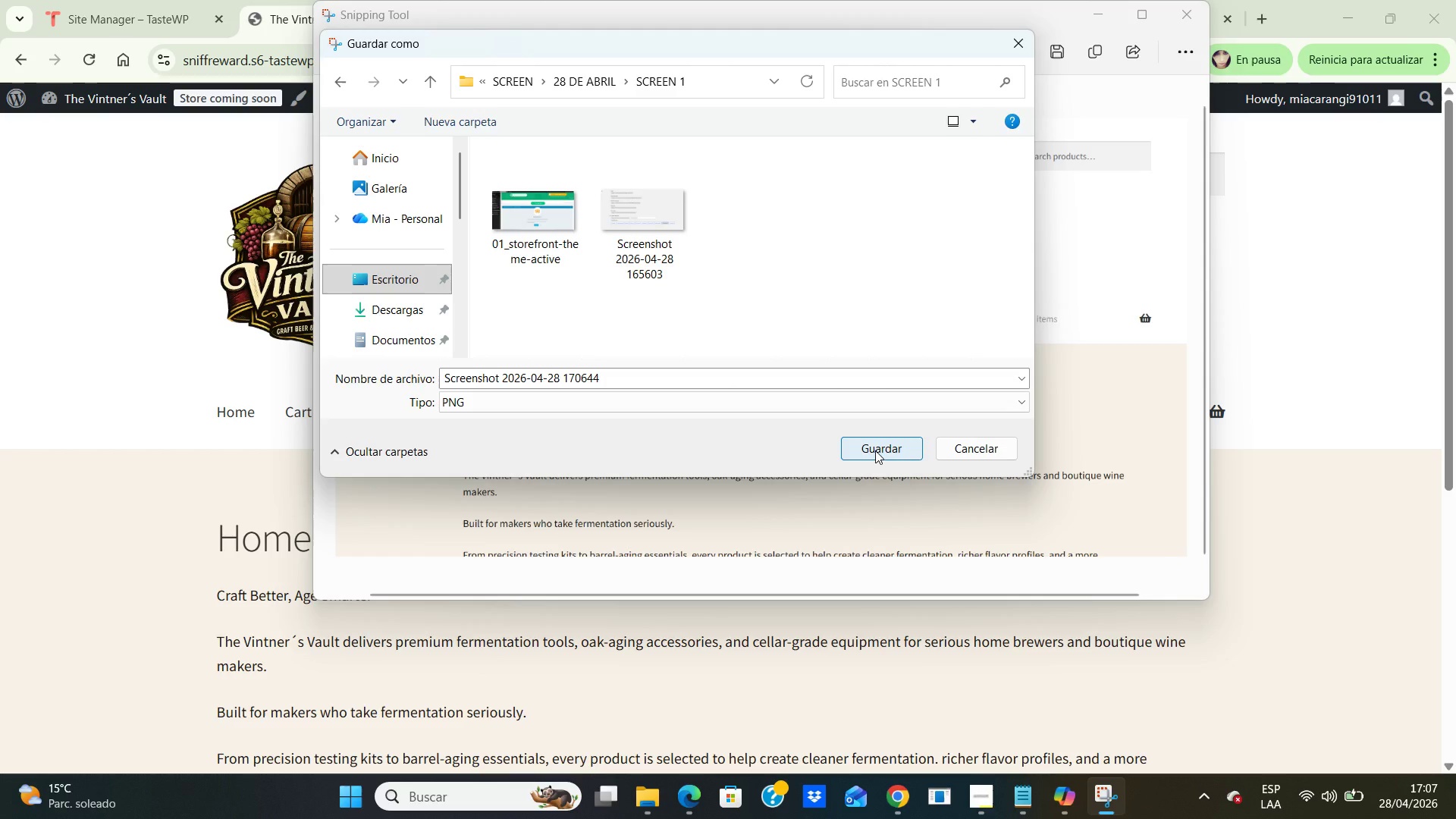 
wait(9.45)
 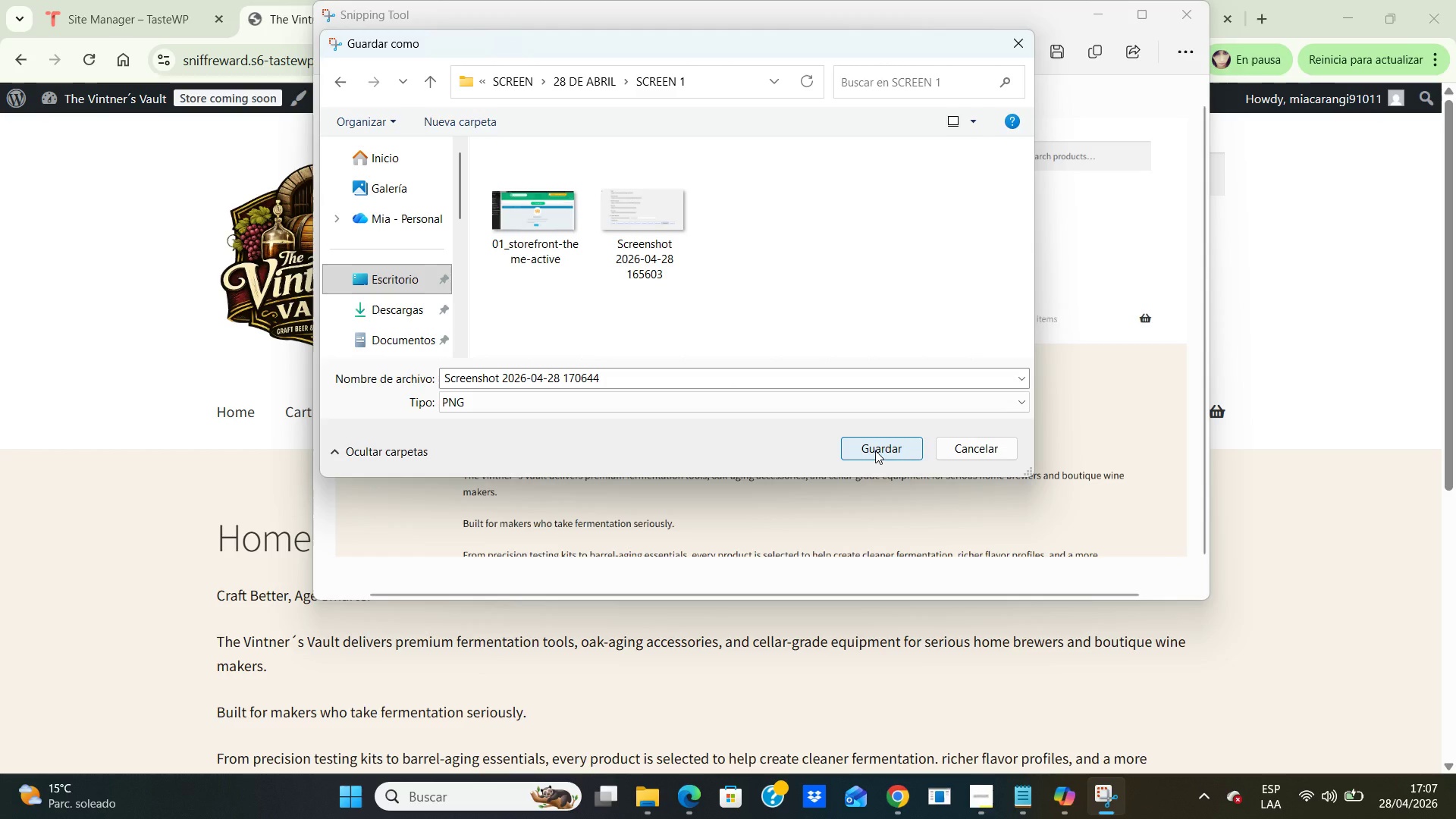 
left_click([875, 450])
 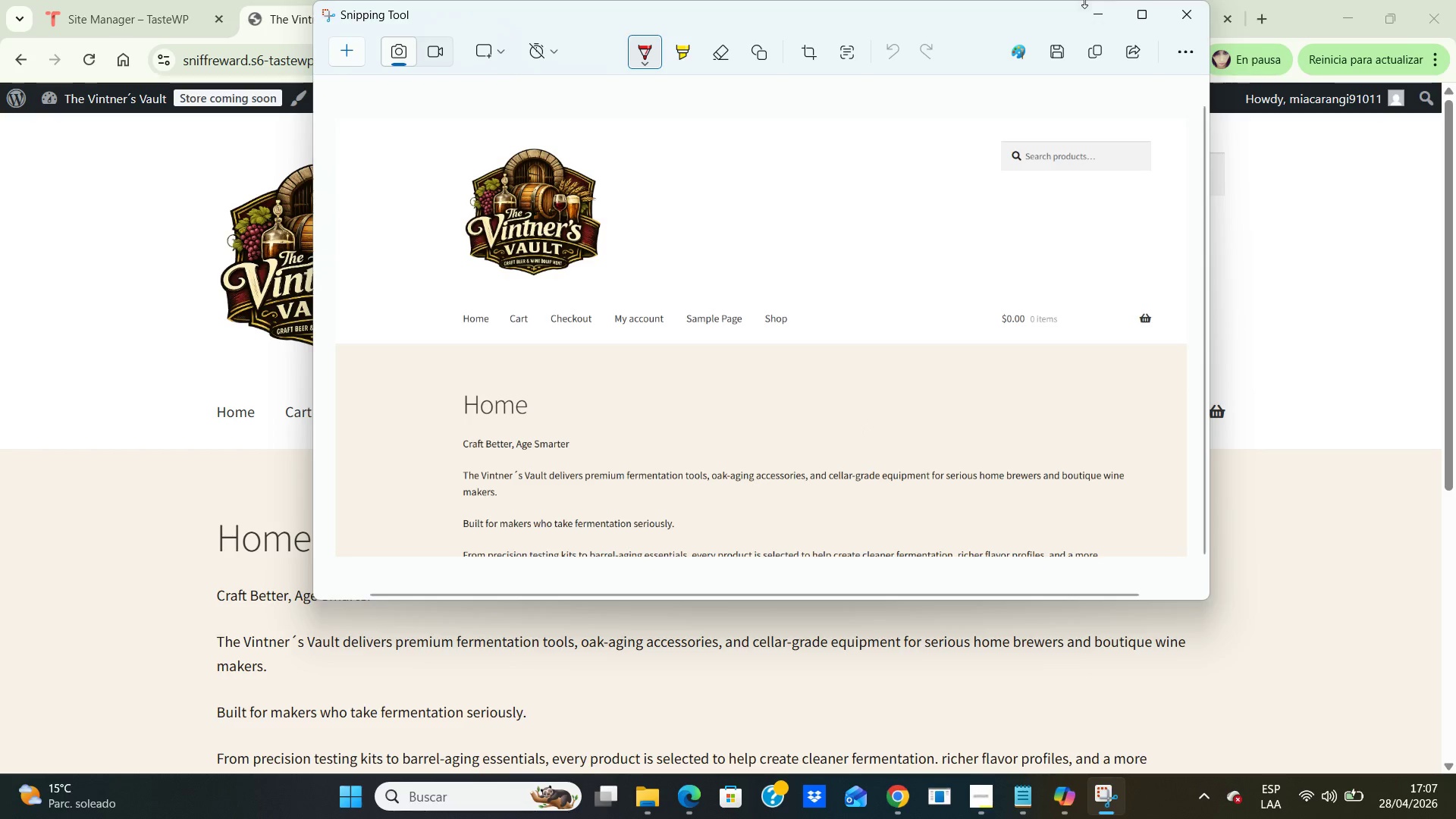 
left_click_drag(start_coordinate=[1102, 12], to_coordinate=[1271, 201])
 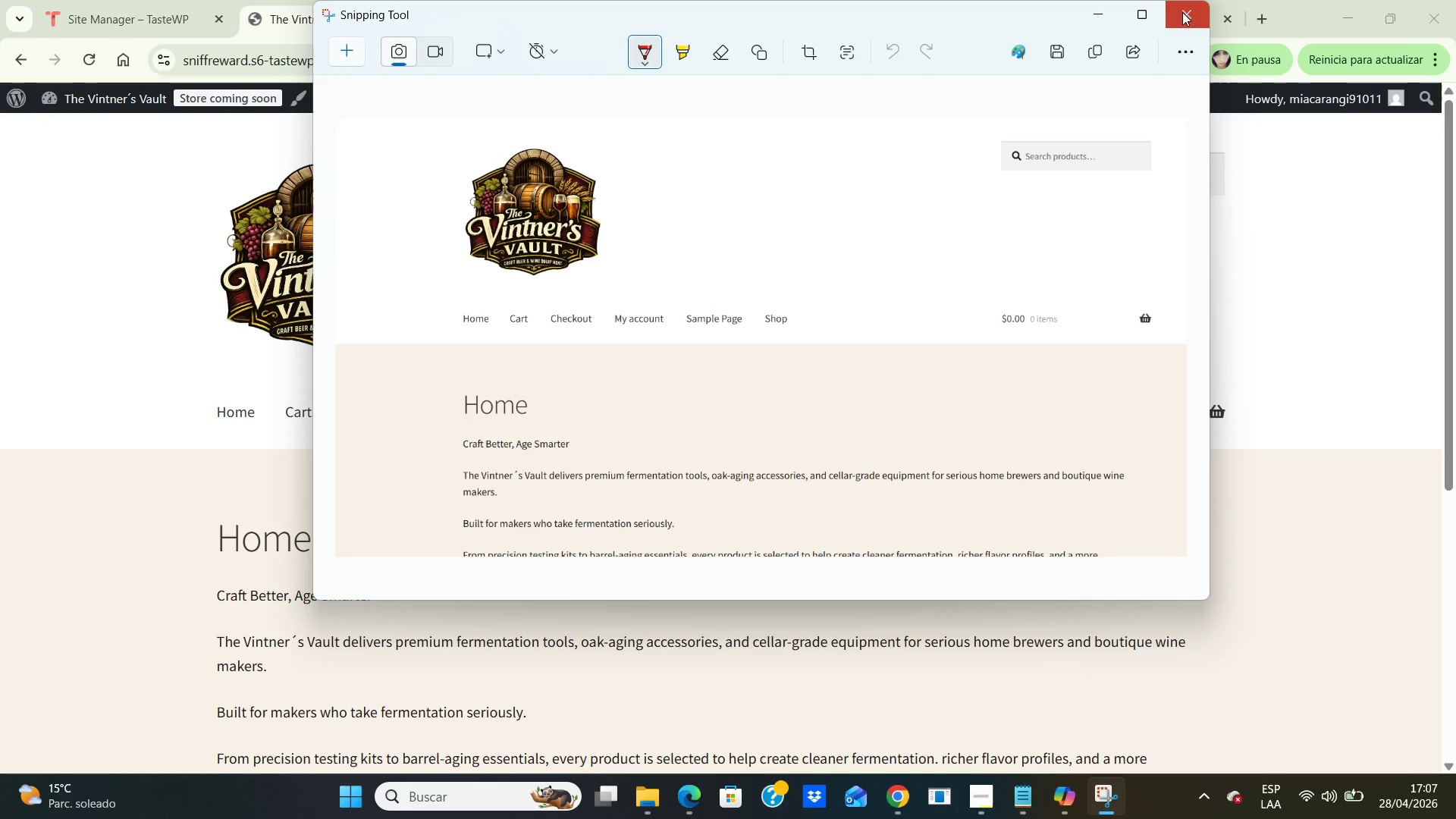 
left_click([1182, 12])
 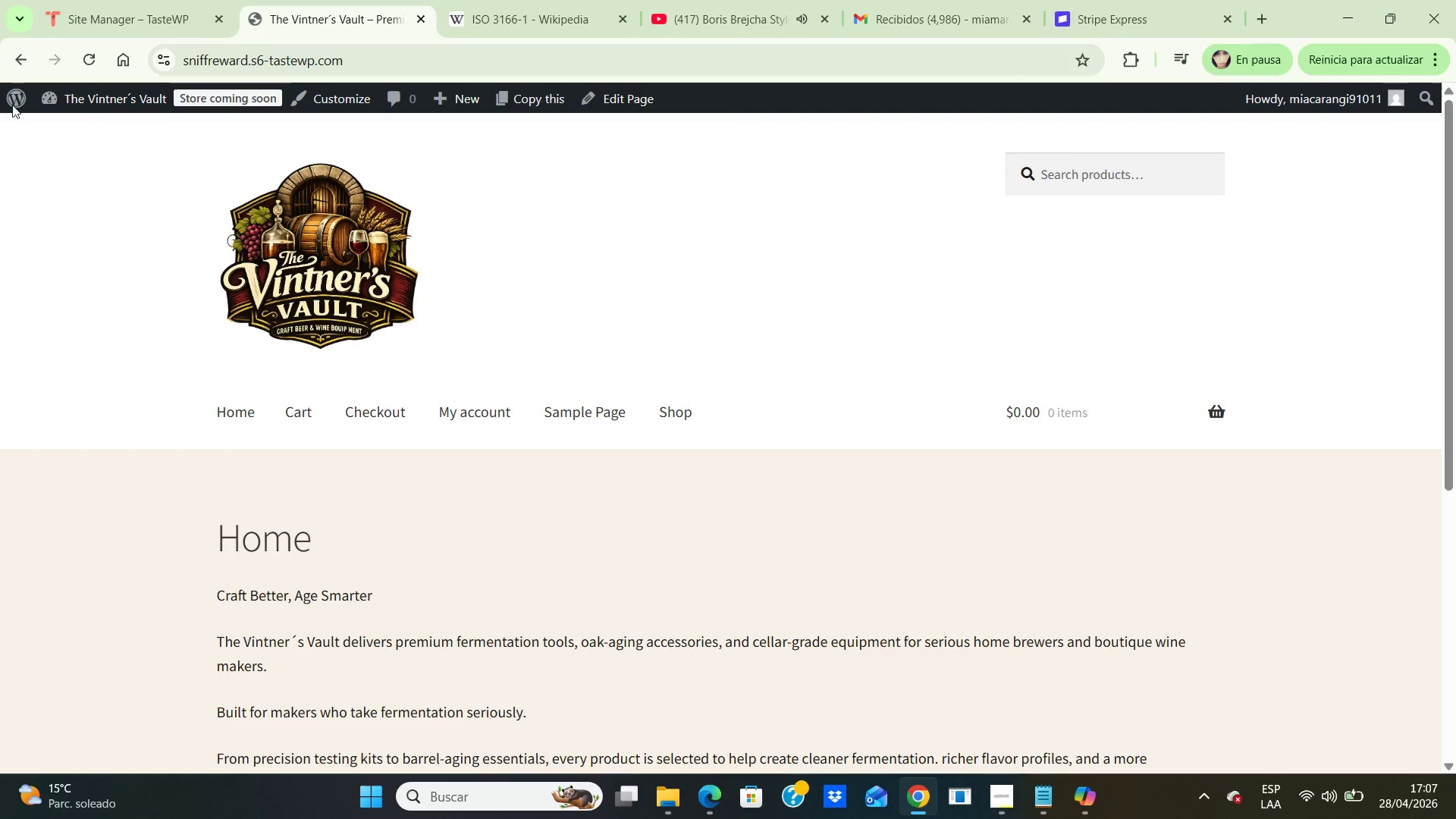 
left_click([14, 95])
 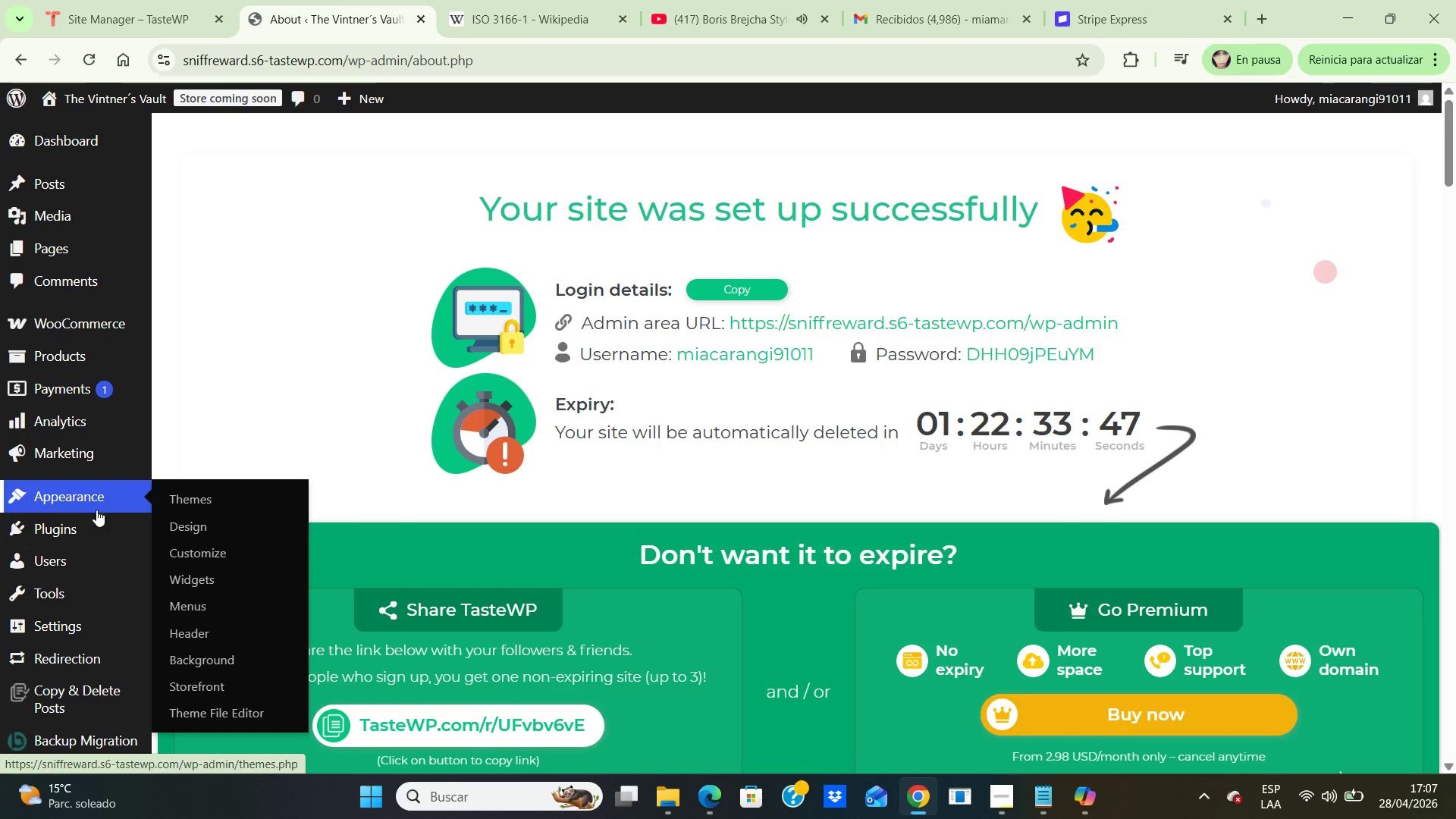 
left_click([221, 551])
 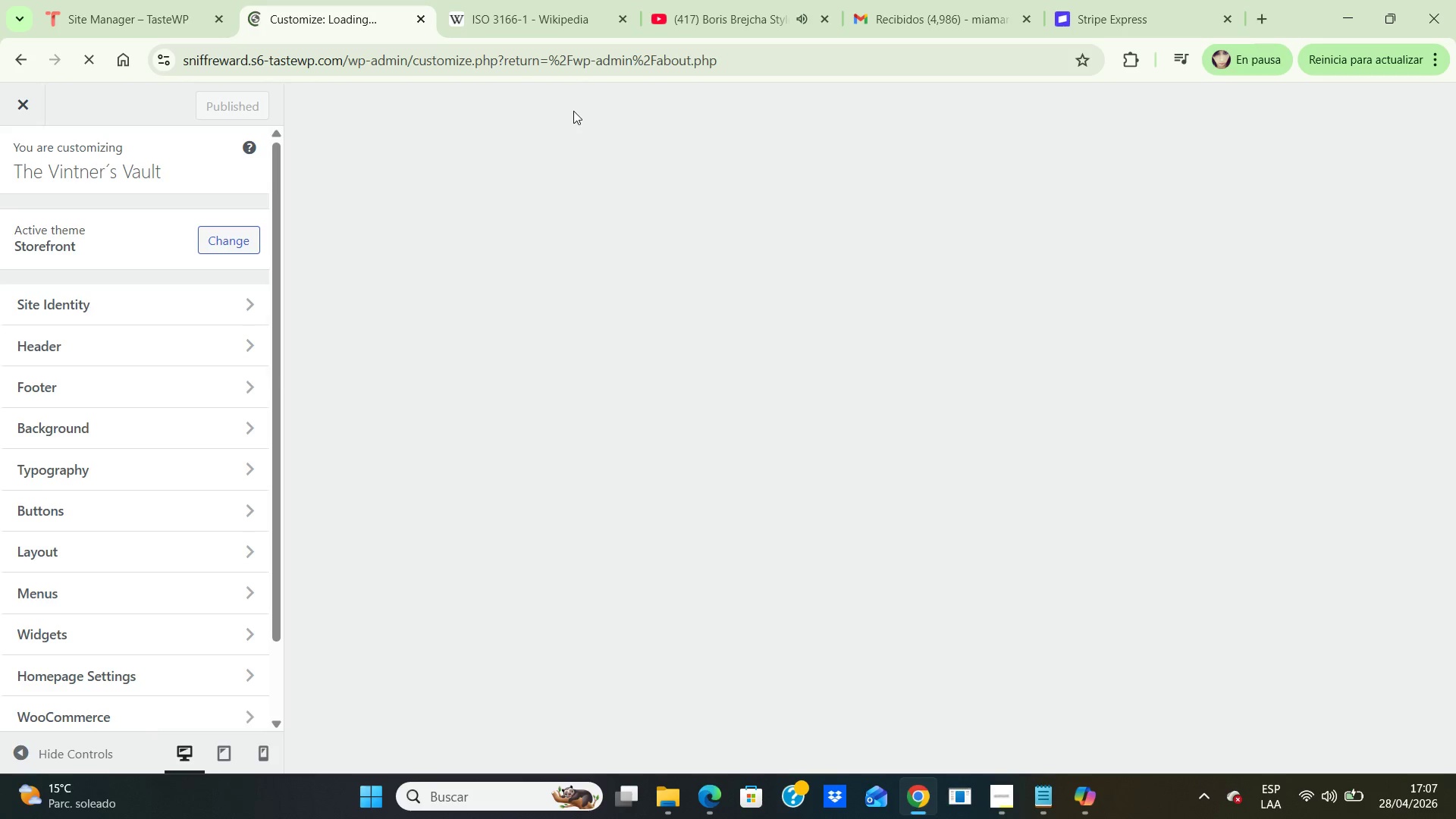 
mouse_move([872, 71])
 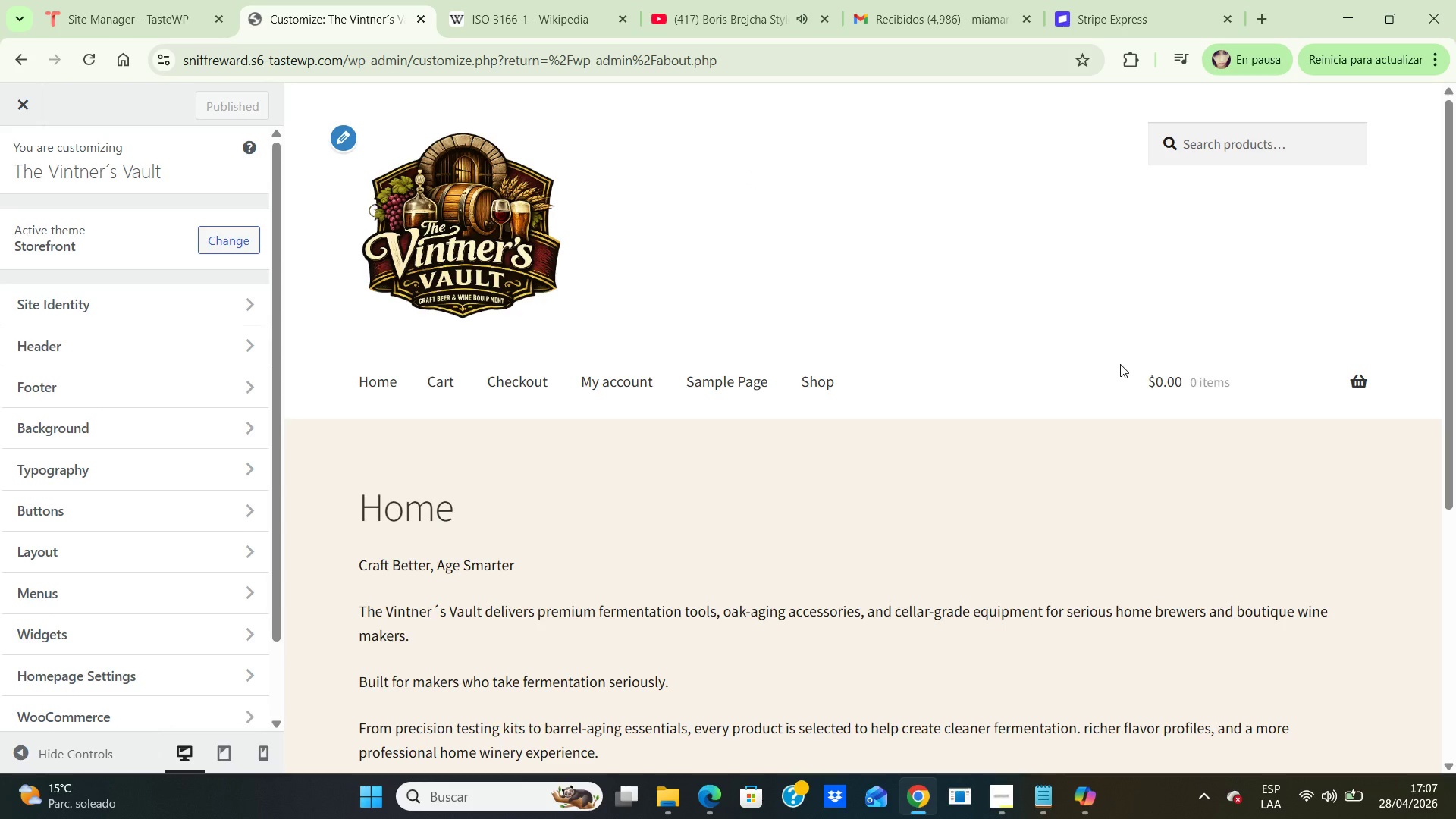 
key(PrintScreen)
 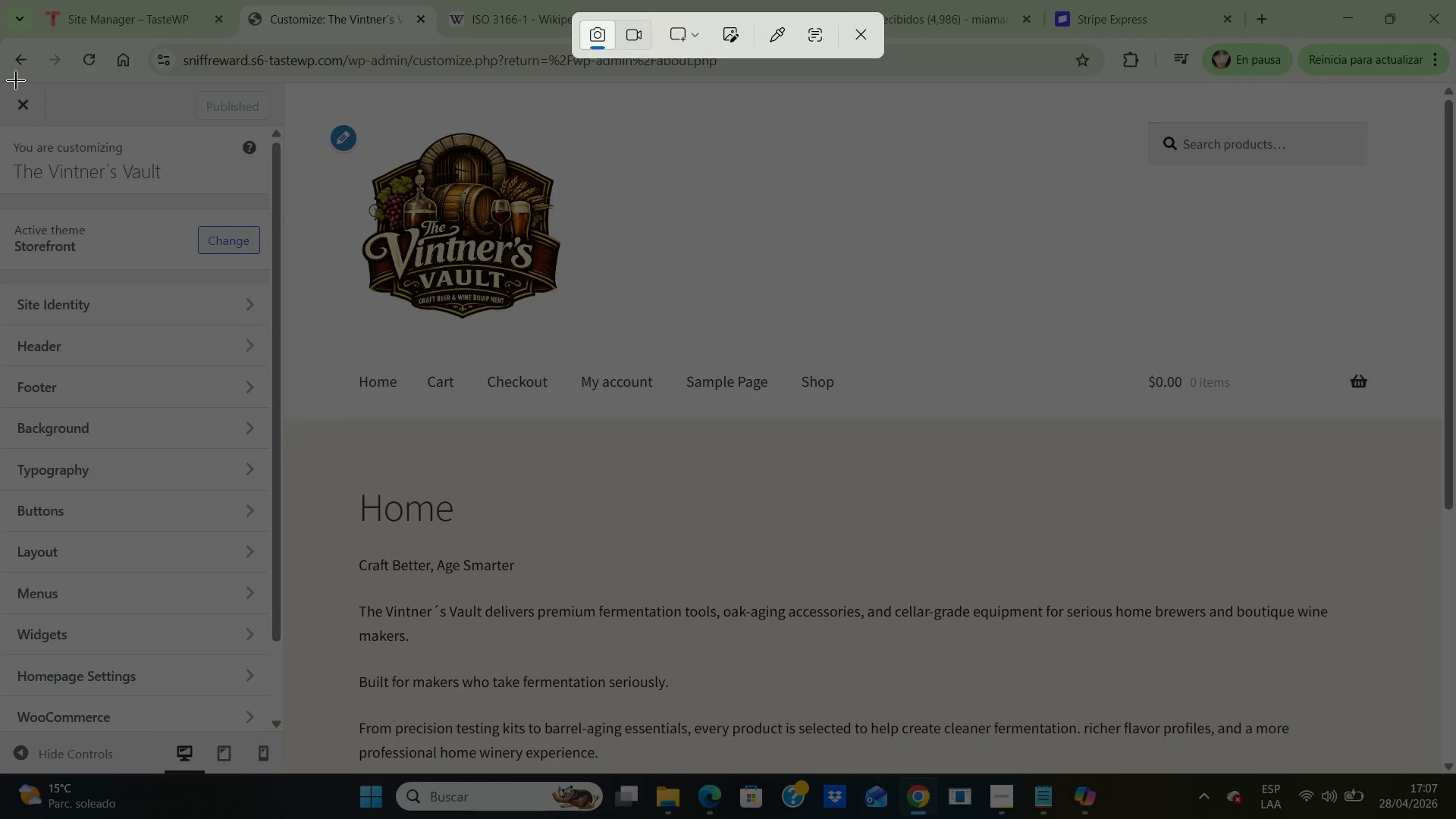 
left_click_drag(start_coordinate=[11, 82], to_coordinate=[1352, 775])
 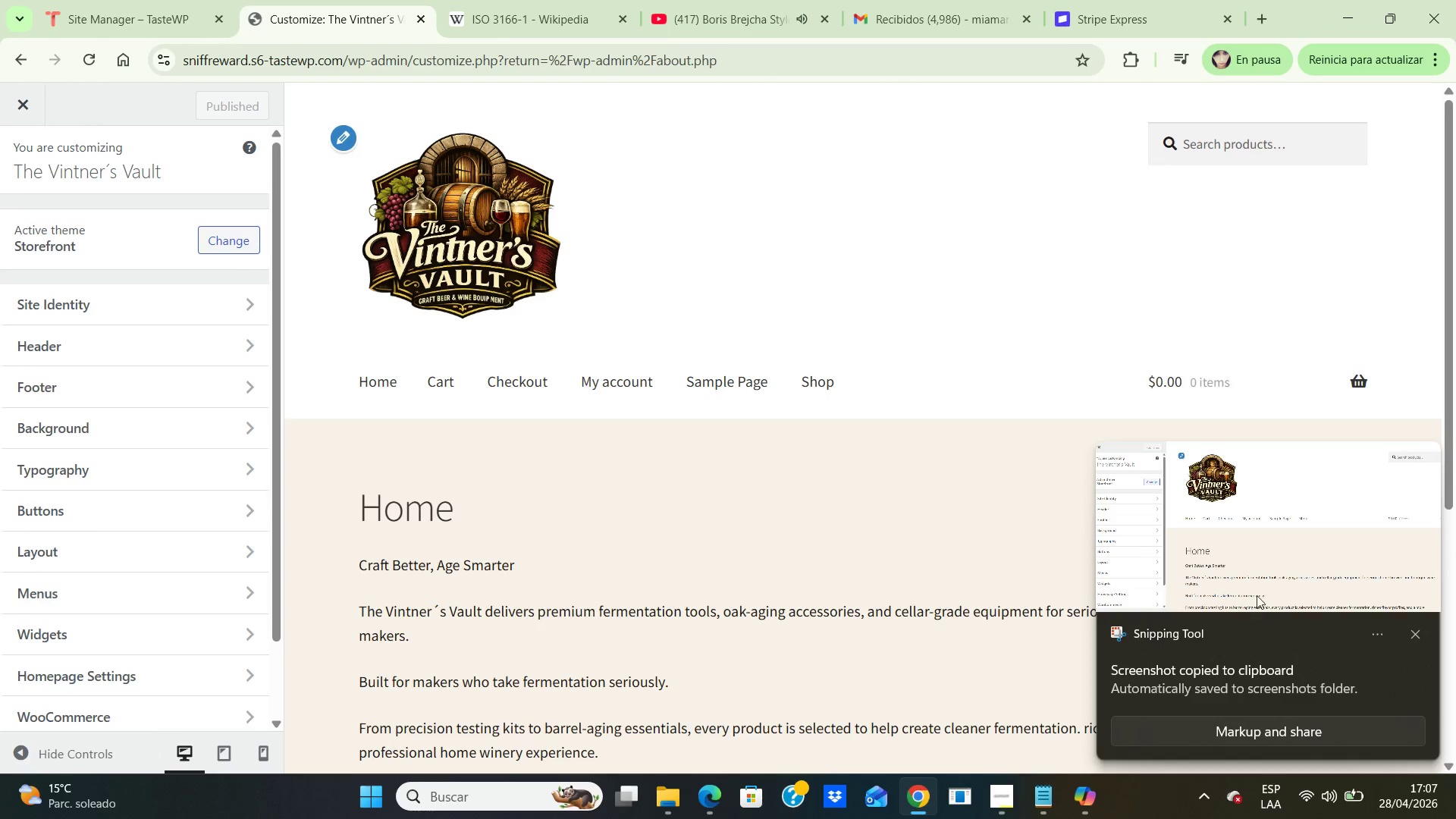 
double_click([1253, 524])
 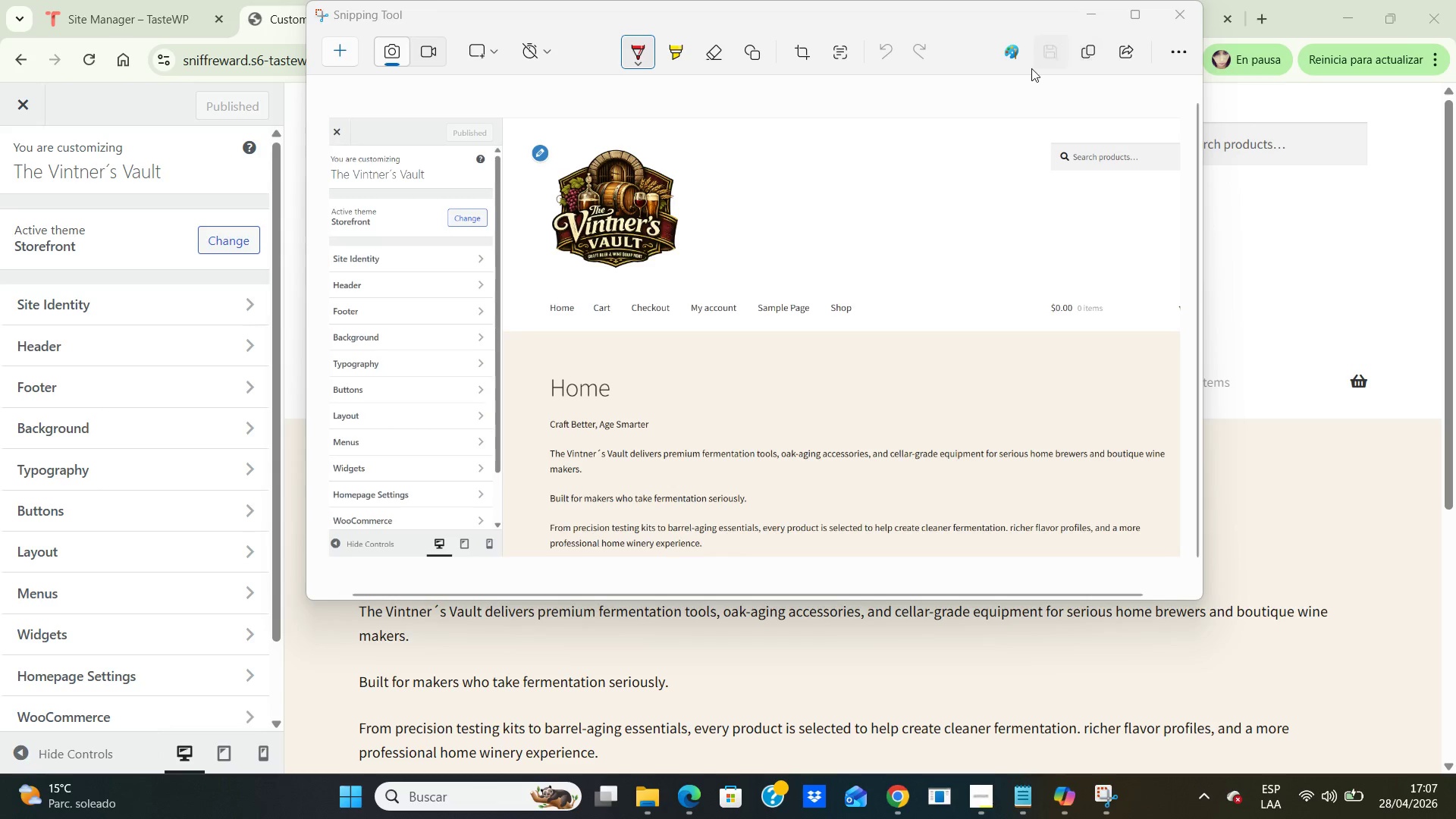 
left_click([1049, 54])
 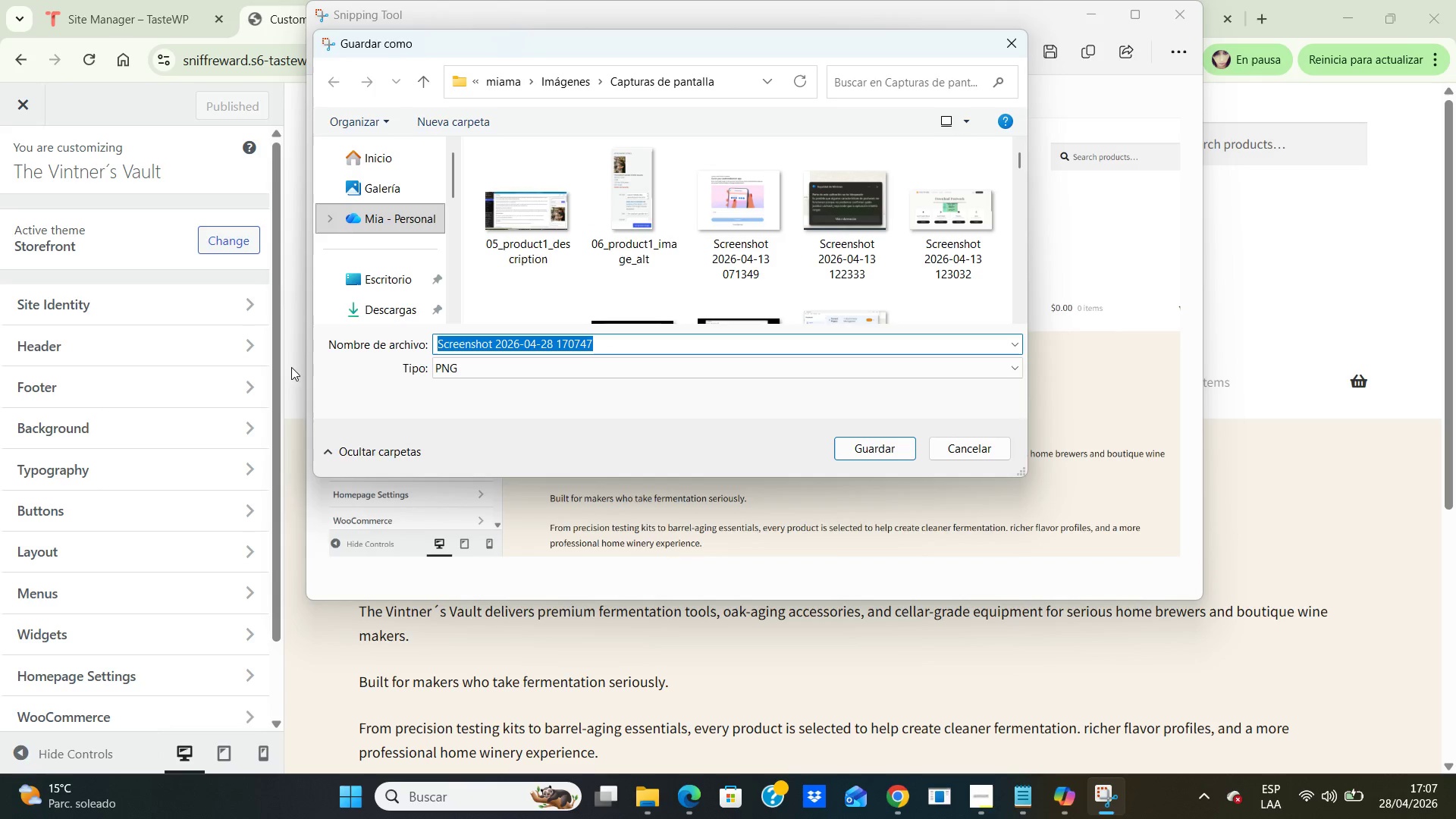 
double_click([392, 278])
 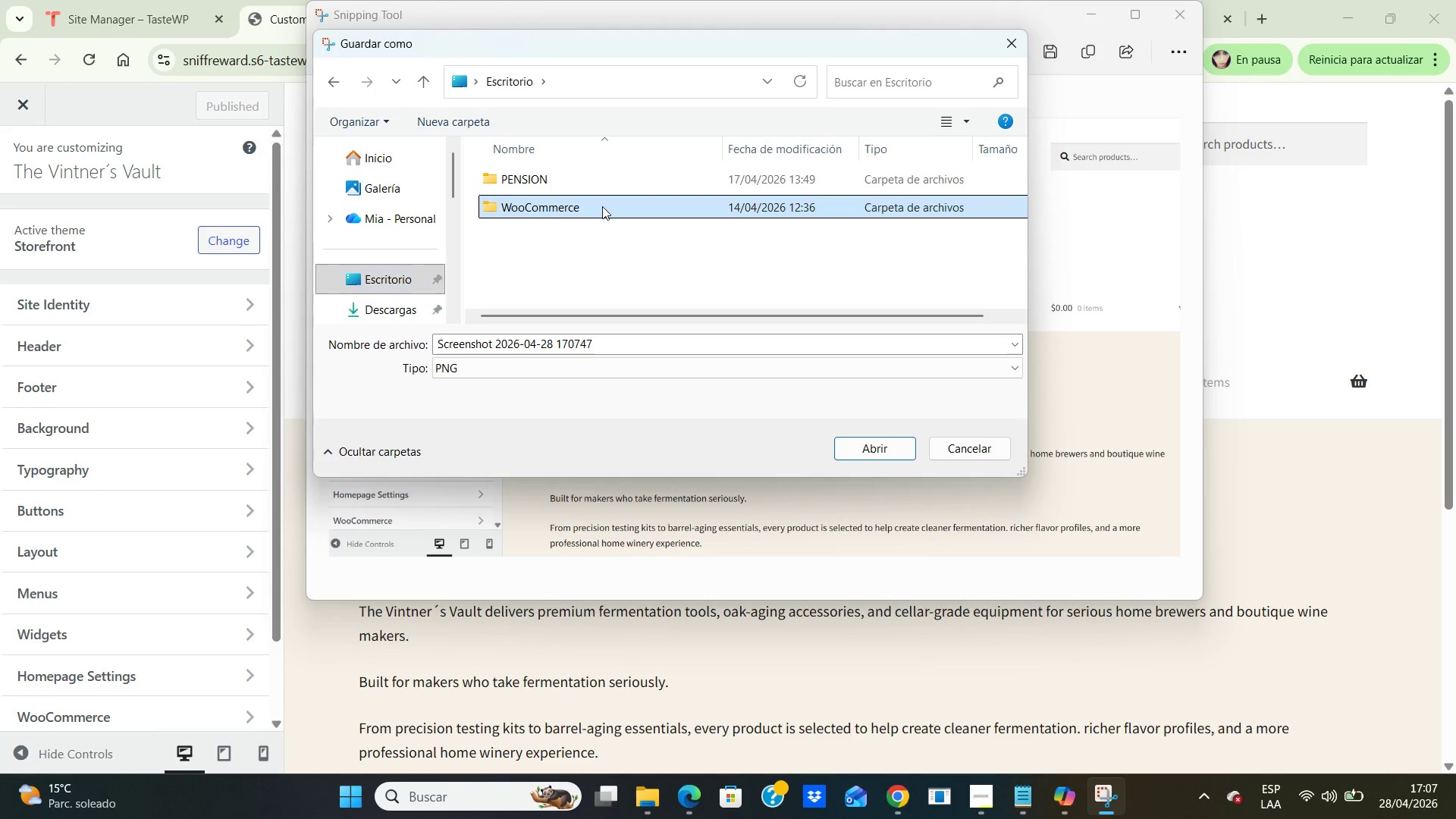 
double_click([602, 206])
 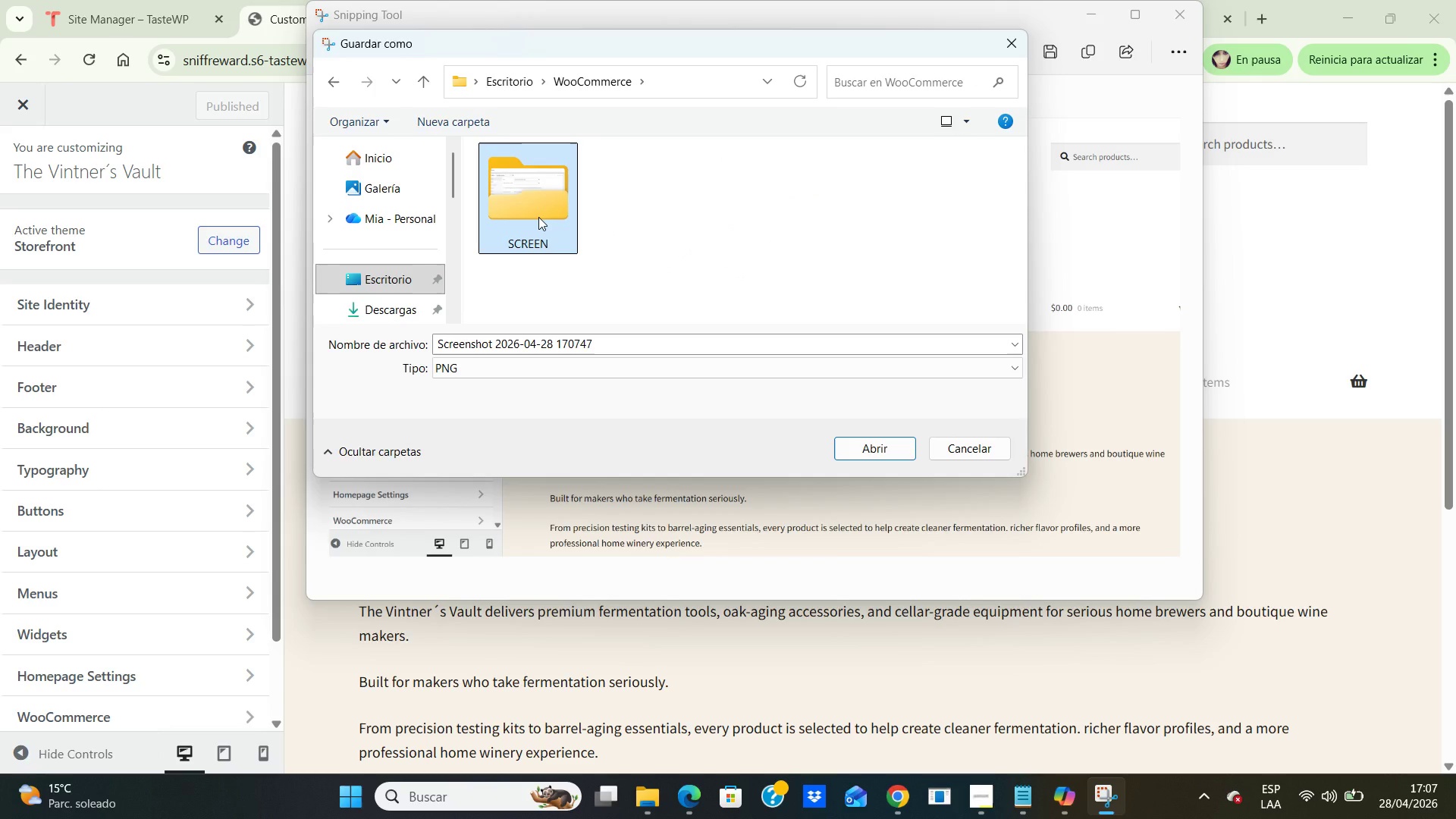 
double_click([538, 217])
 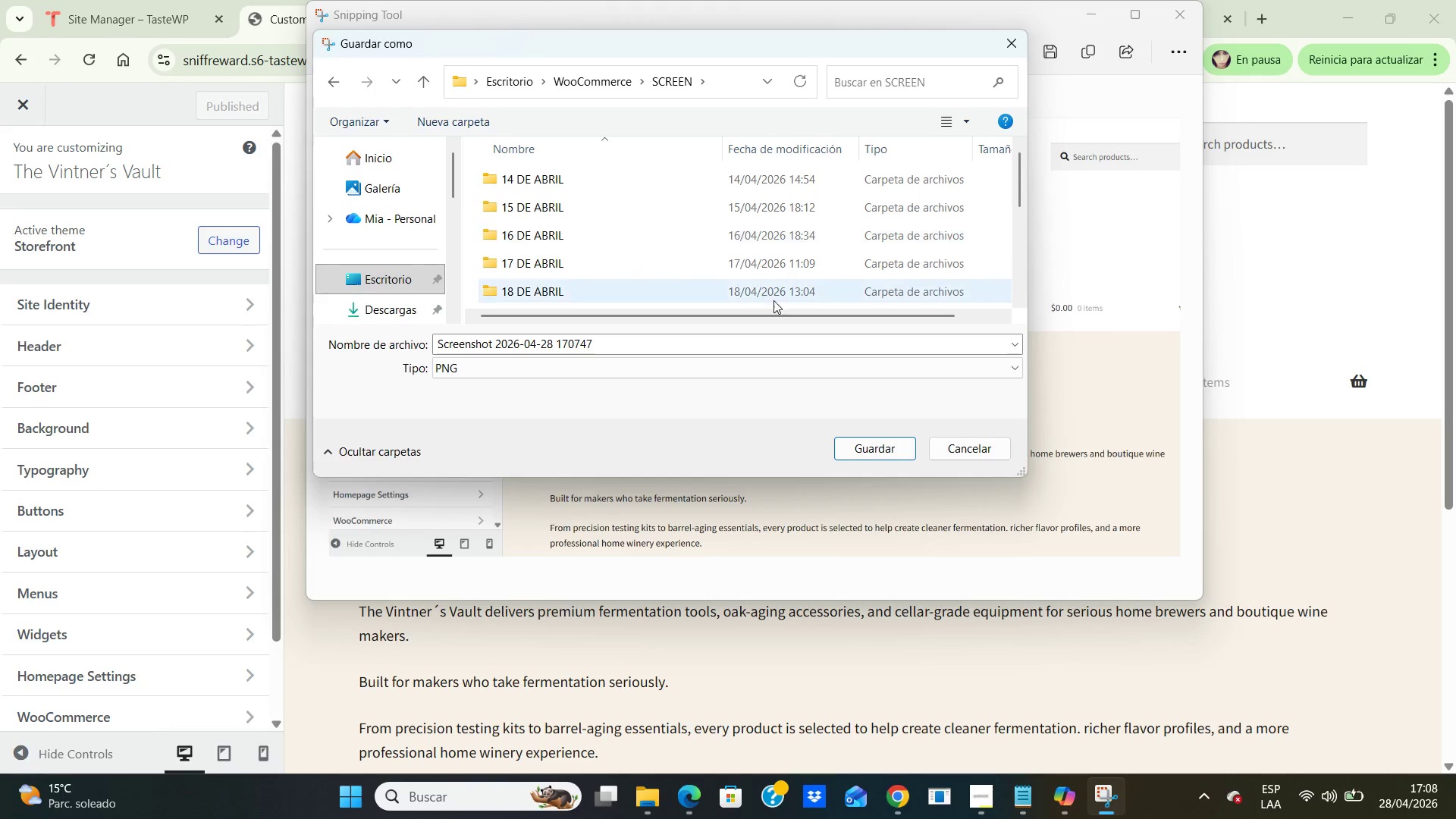 
scroll: coordinate [805, 267], scroll_direction: down, amount: 5.0
 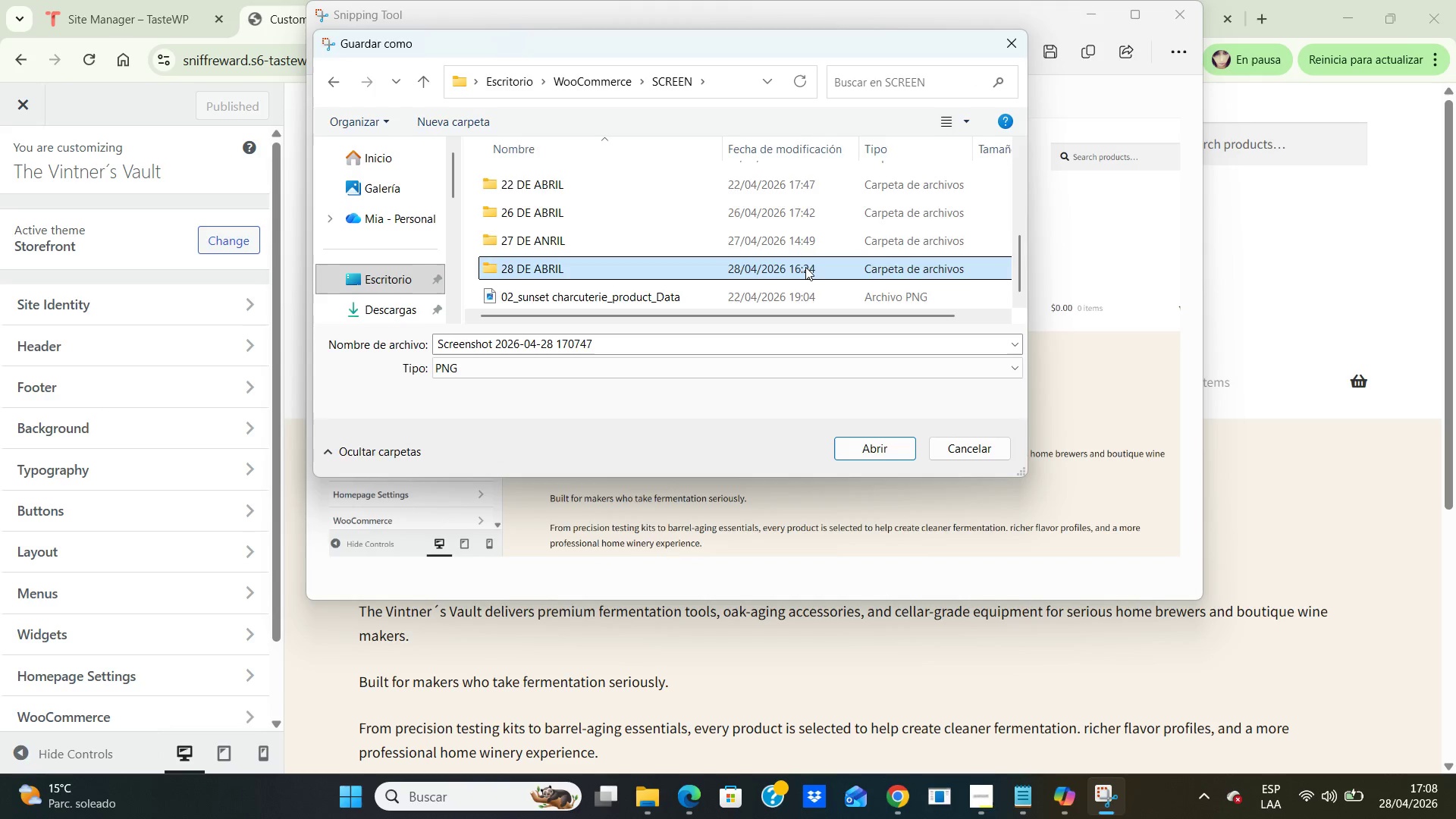 
double_click([805, 267])
 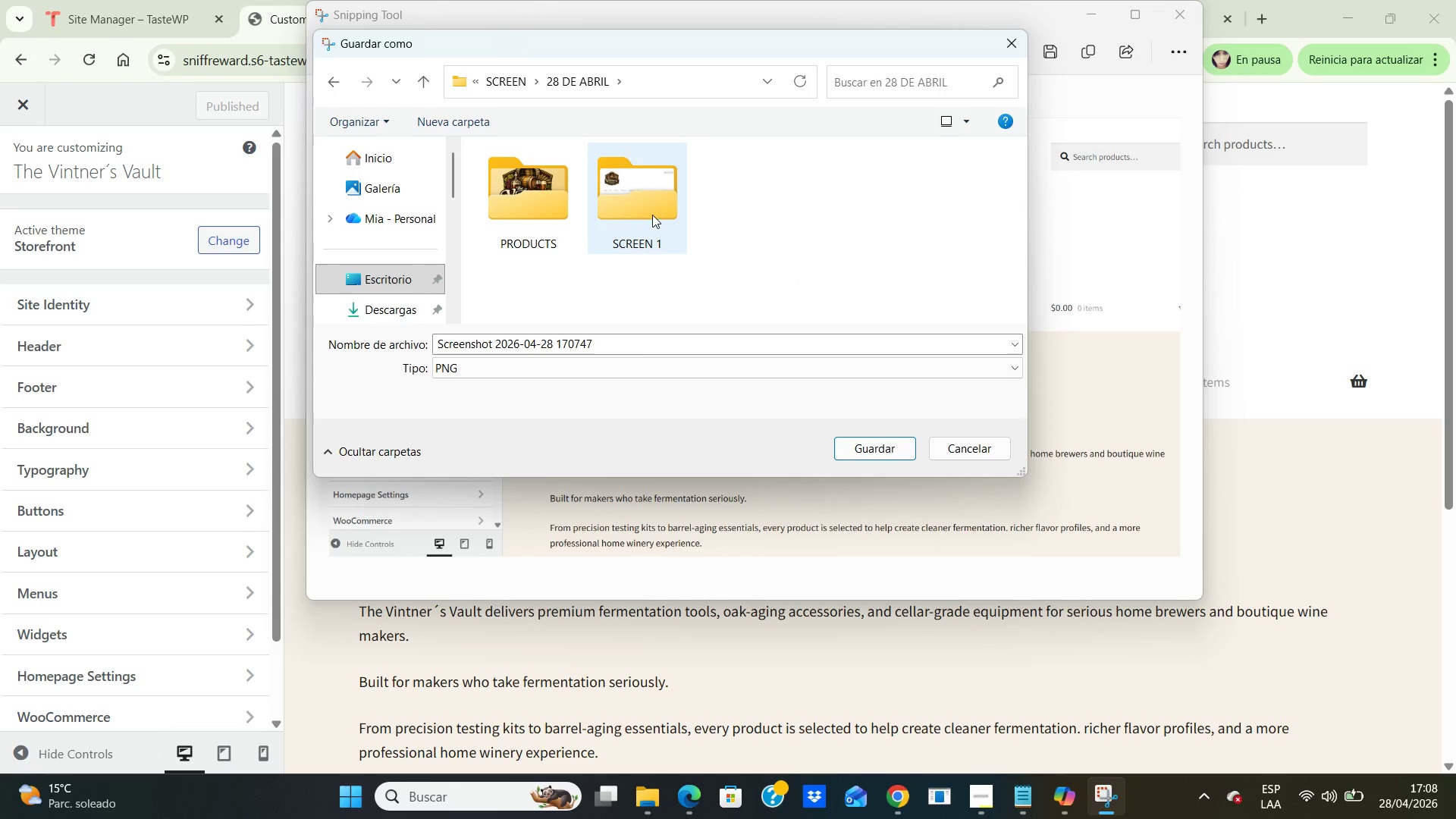 
double_click([646, 213])
 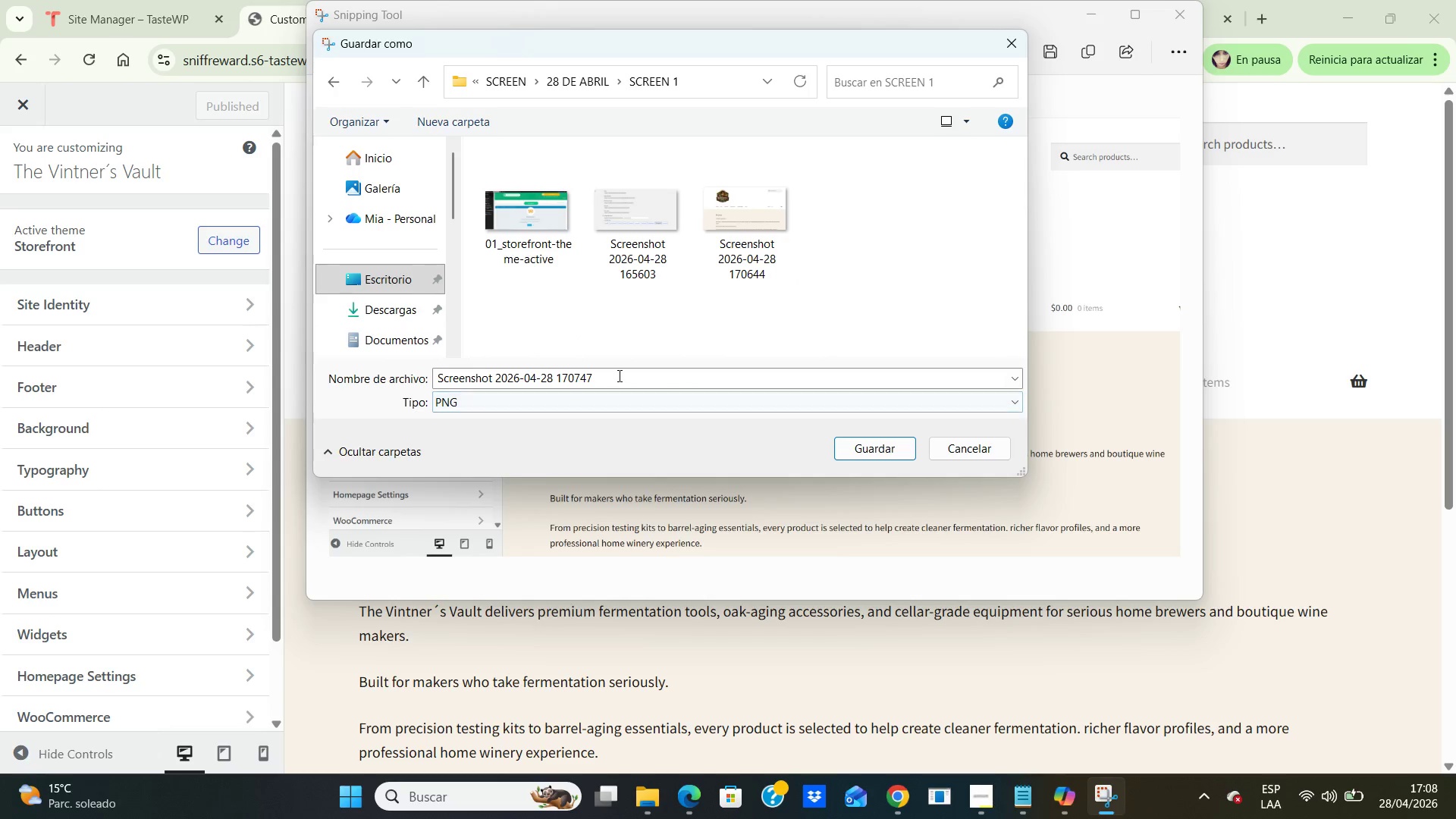 
left_click([618, 375])
 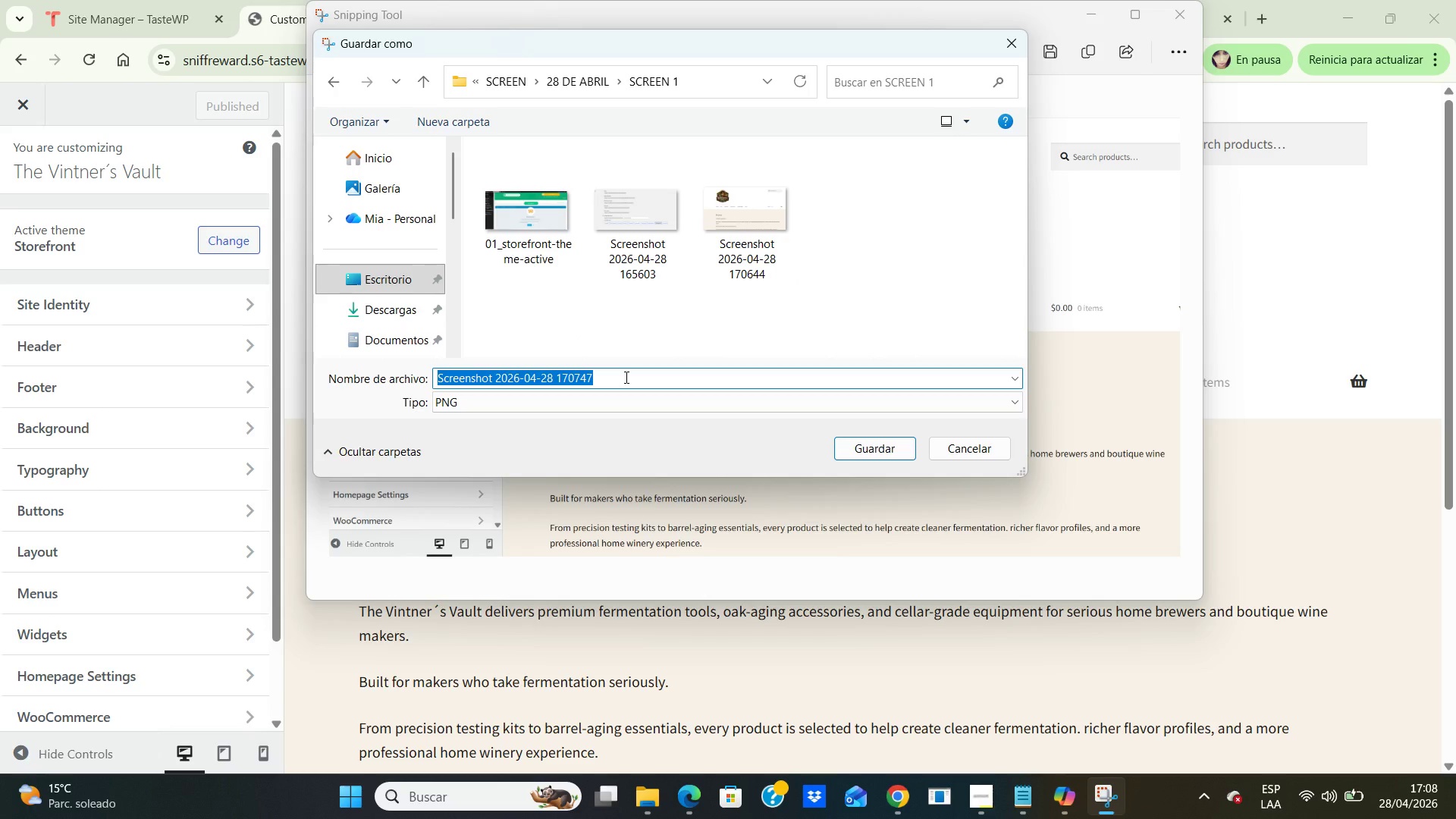 
wait(8.8)
 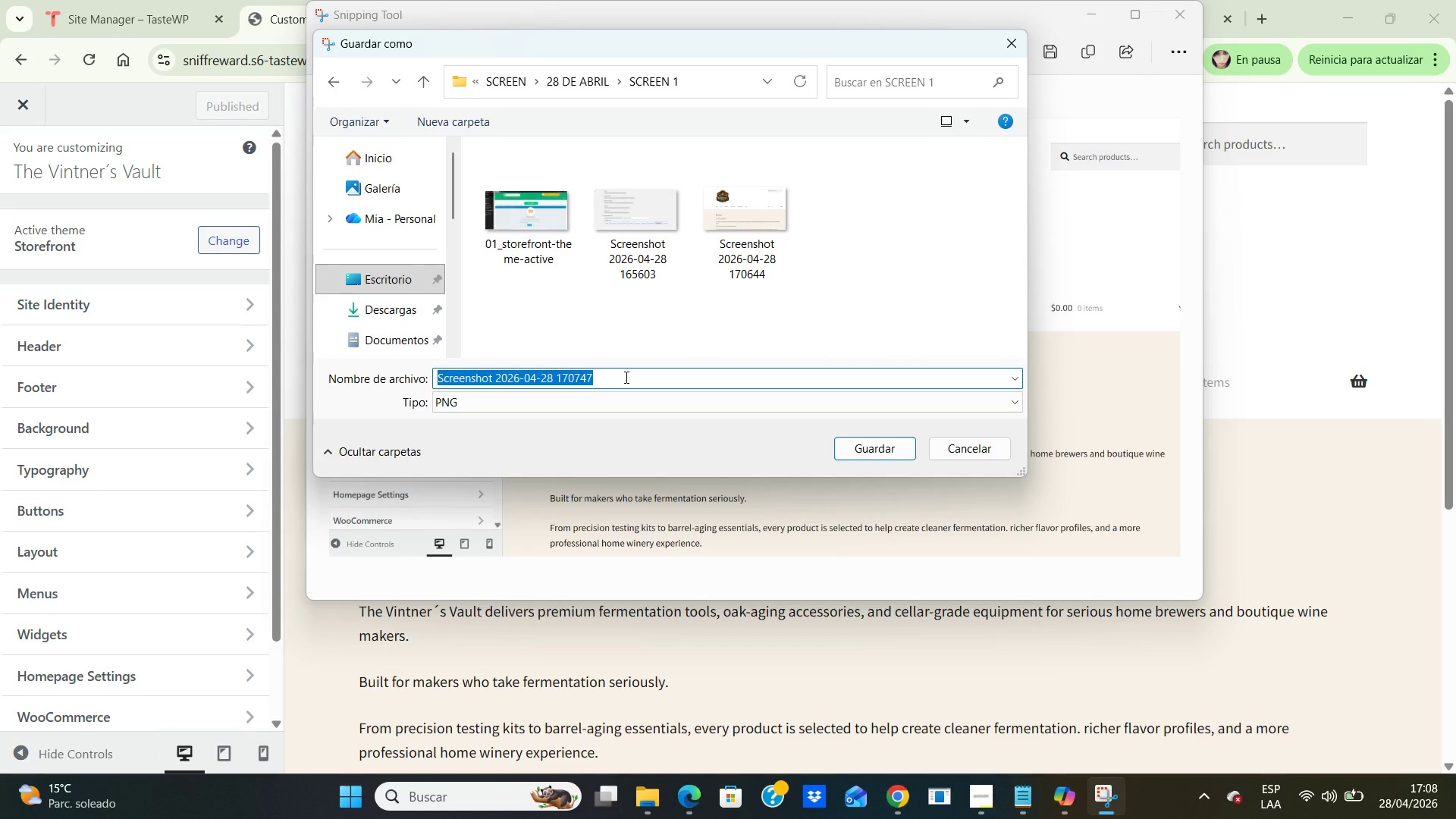 
type(Appearance)
 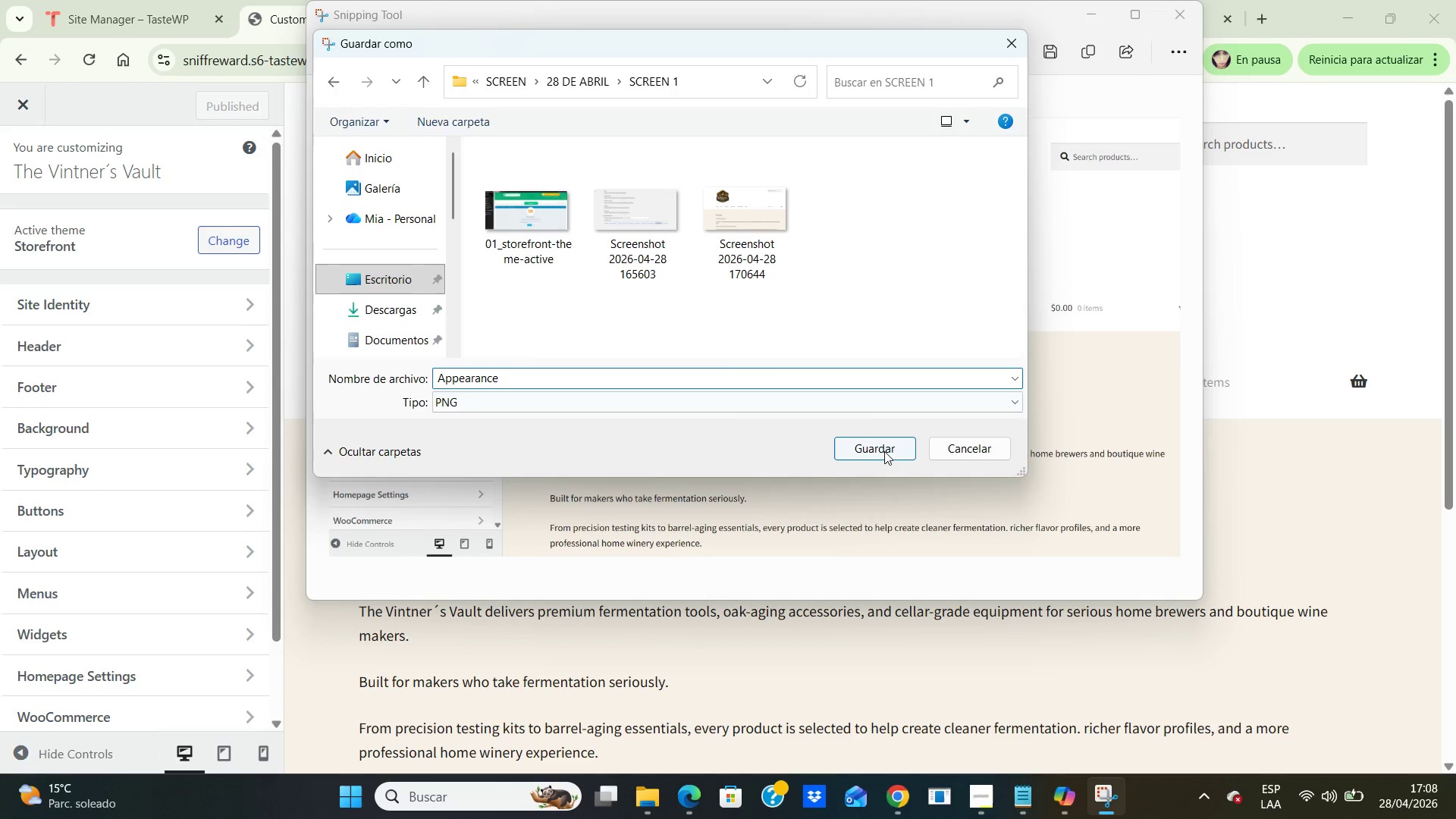 
left_click([884, 451])
 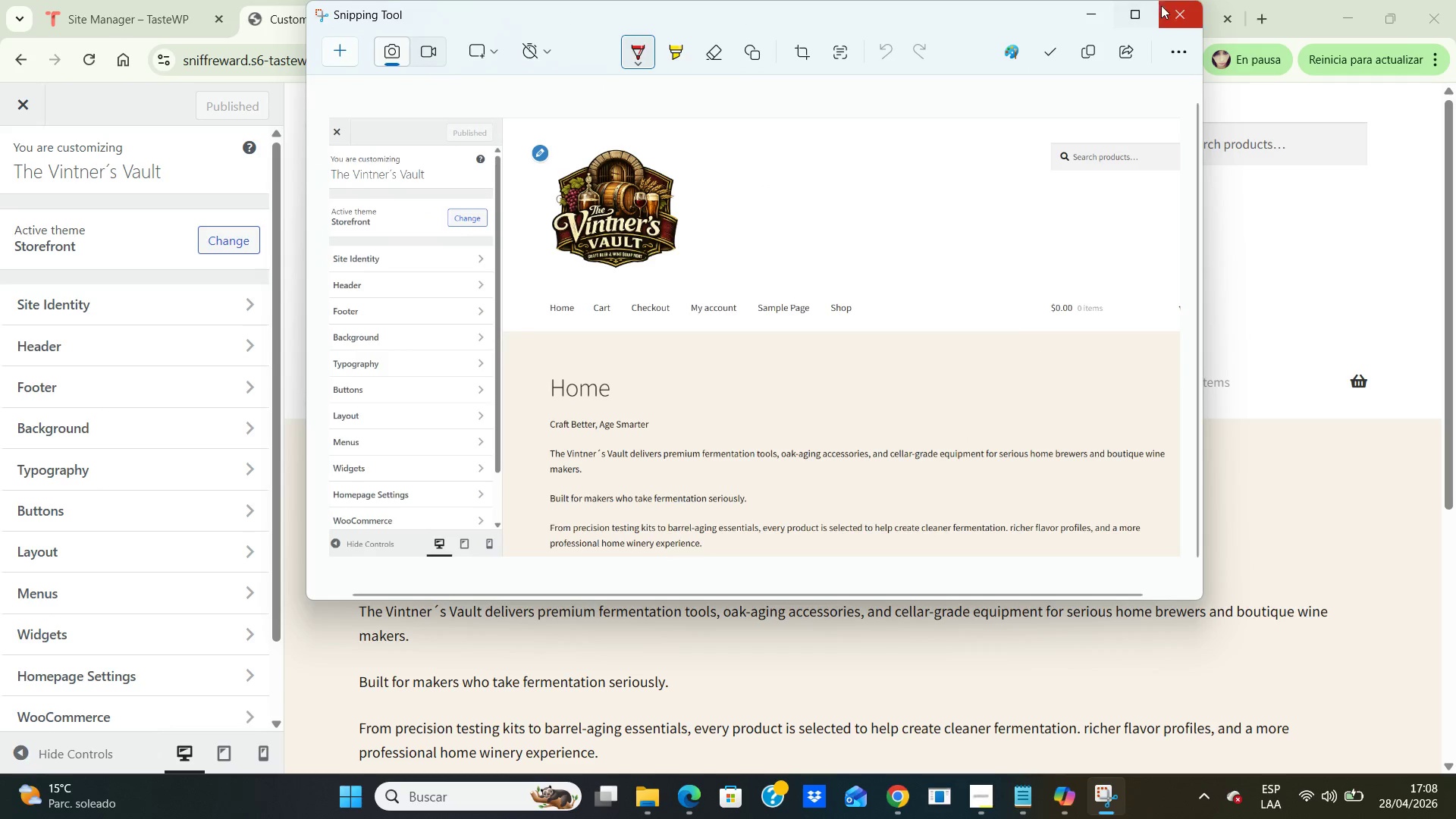 
left_click([1172, 11])
 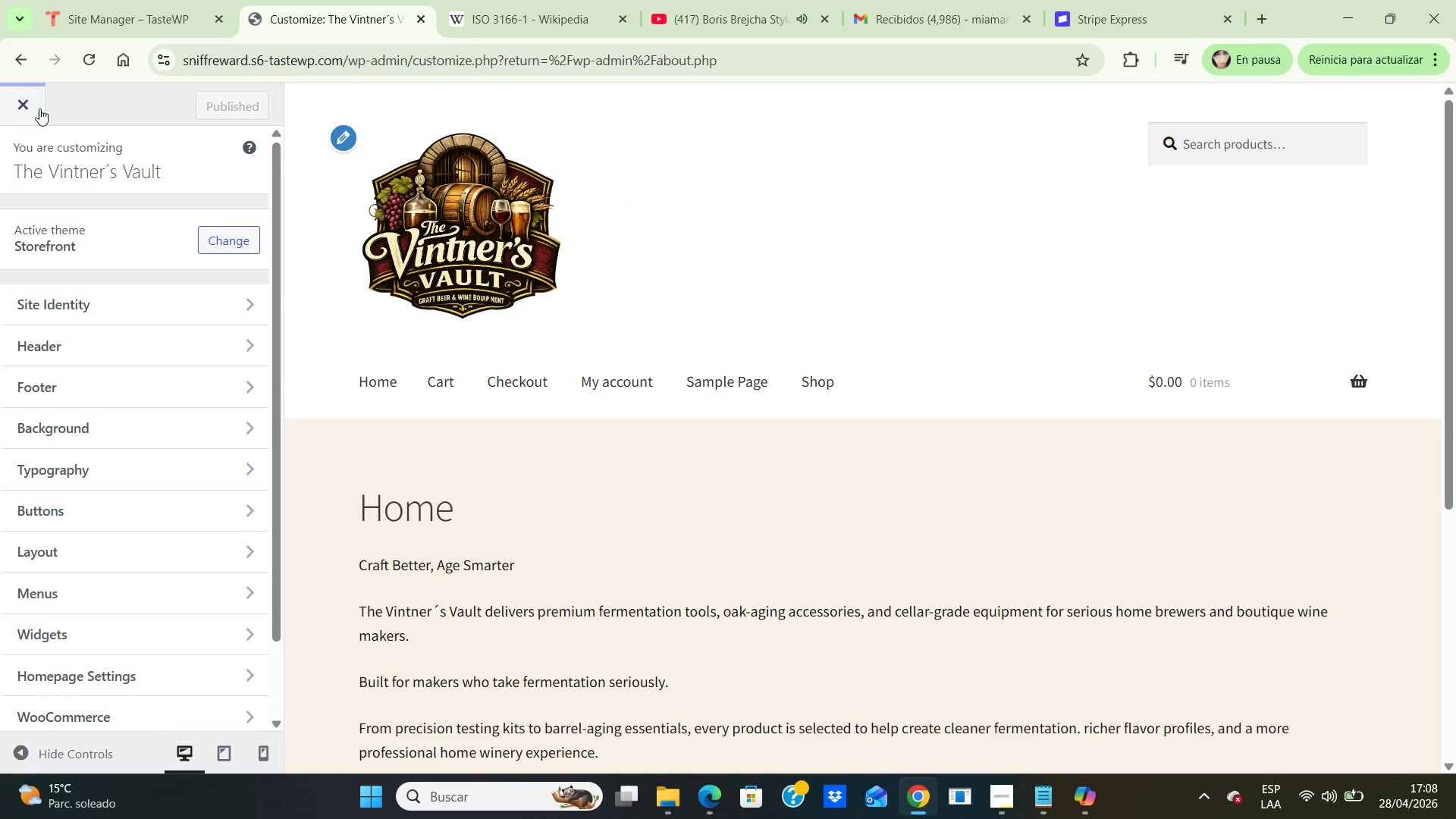 
wait(5.03)
 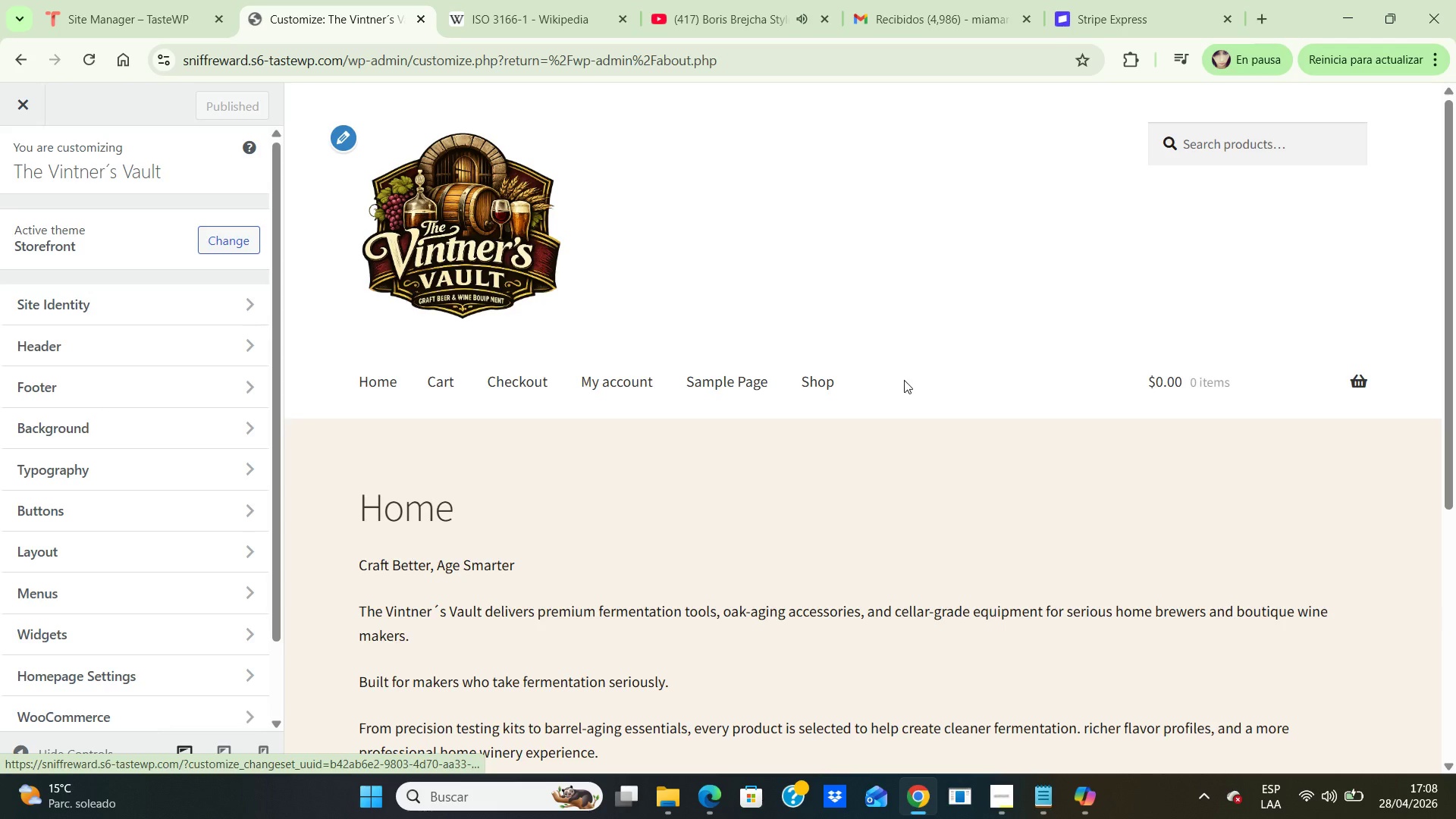 
left_click([27, 108])
 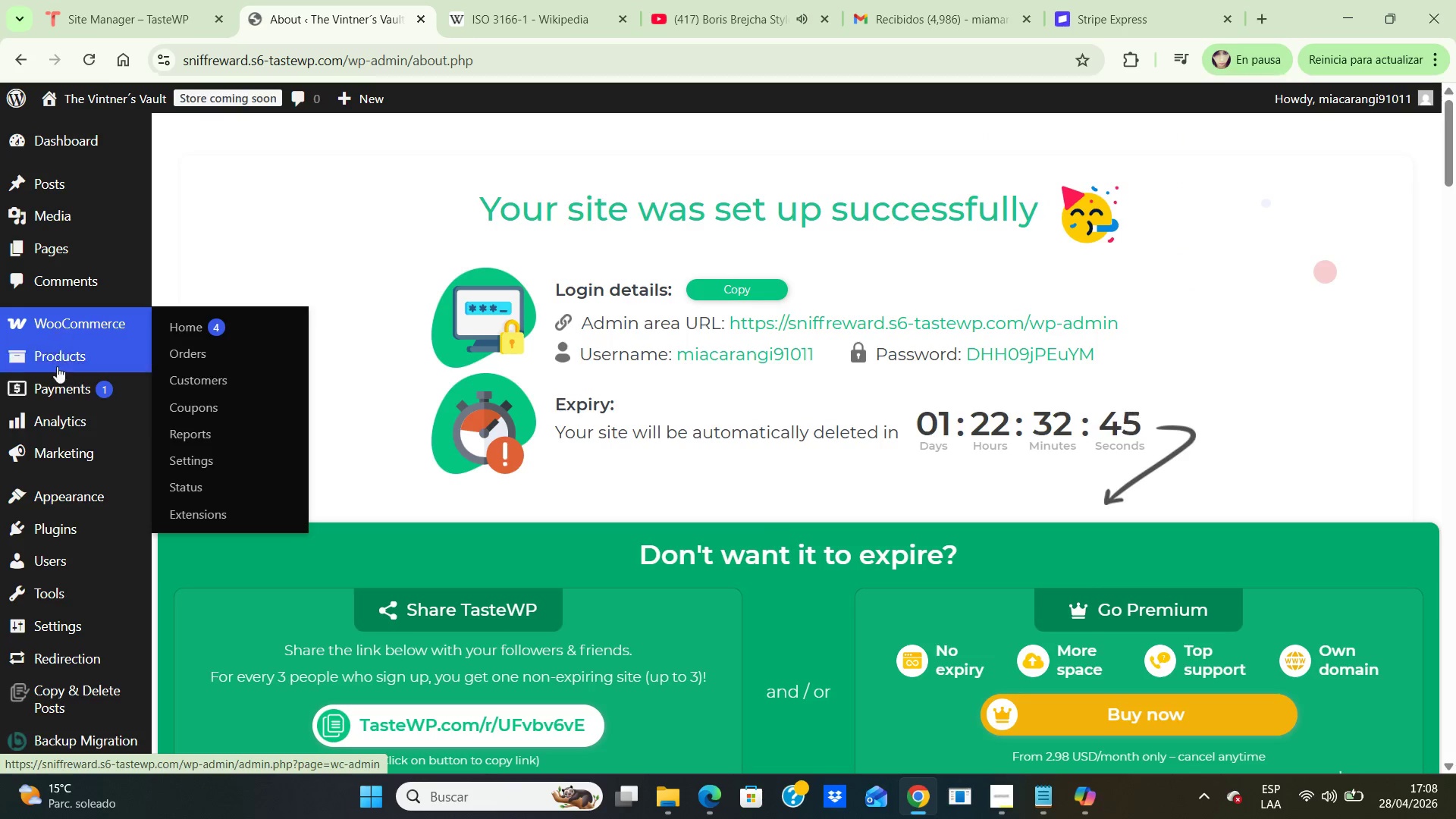 
wait(7.78)
 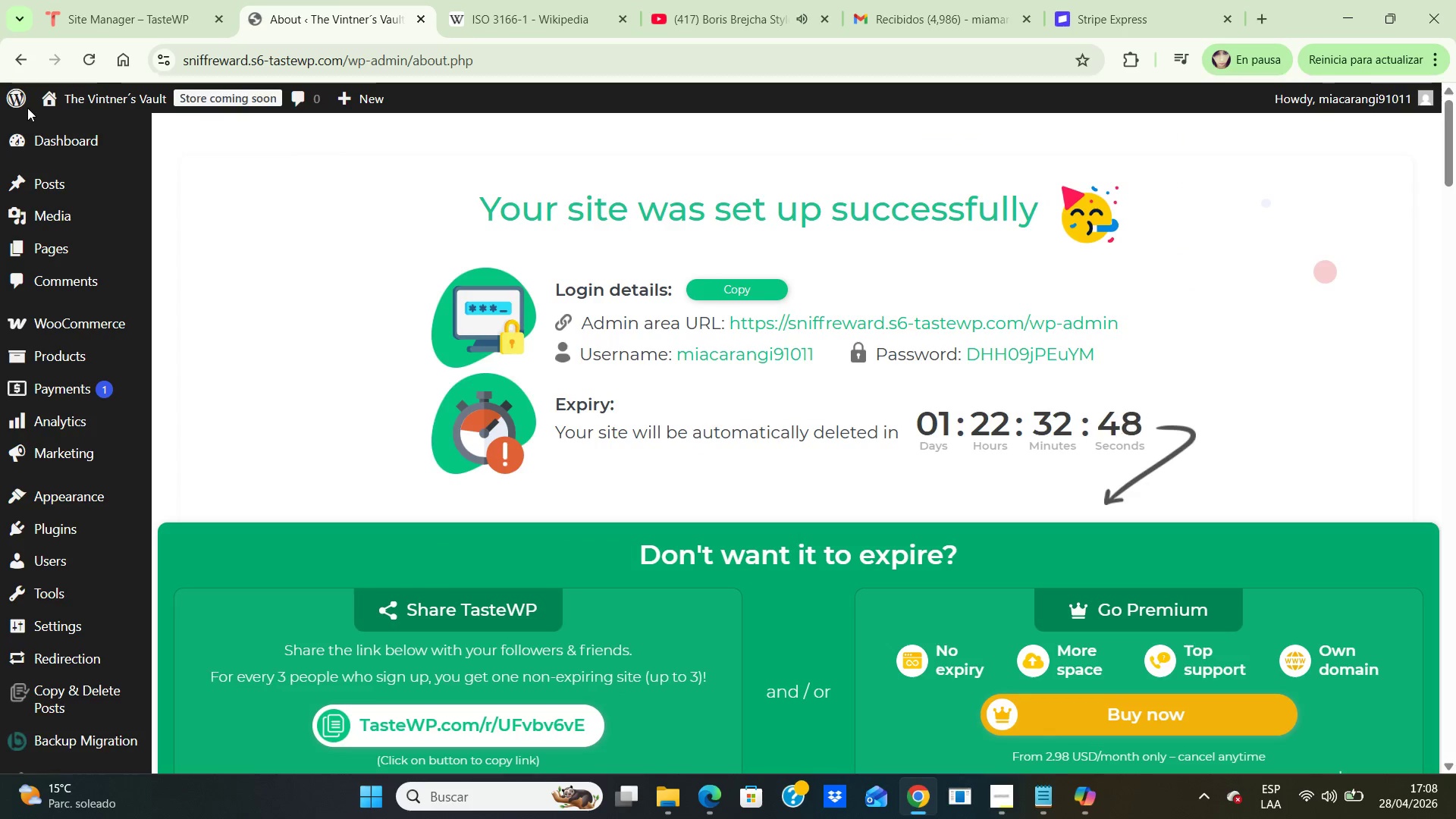 
left_click([77, 628])
 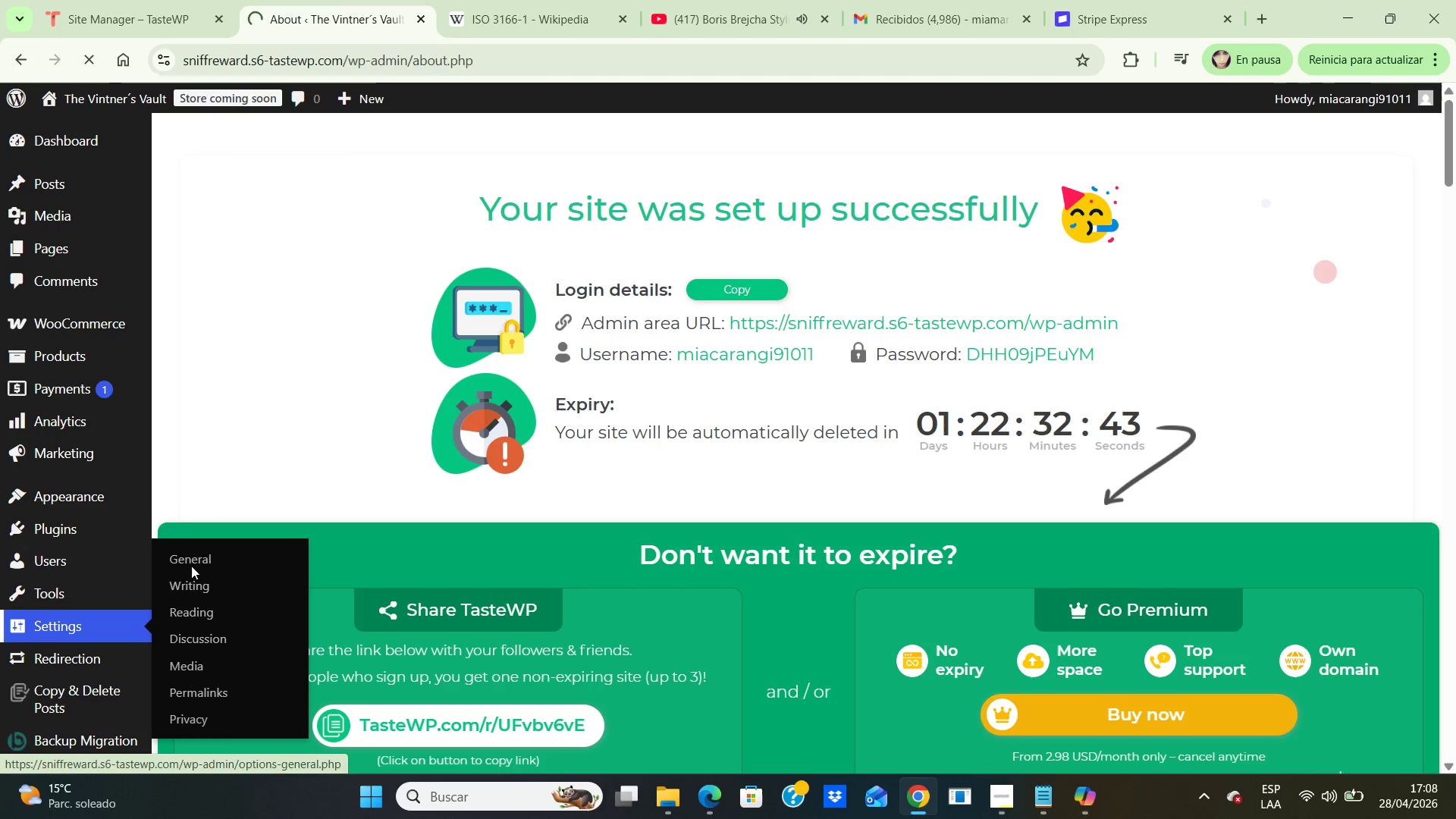 
mouse_move([209, 549])
 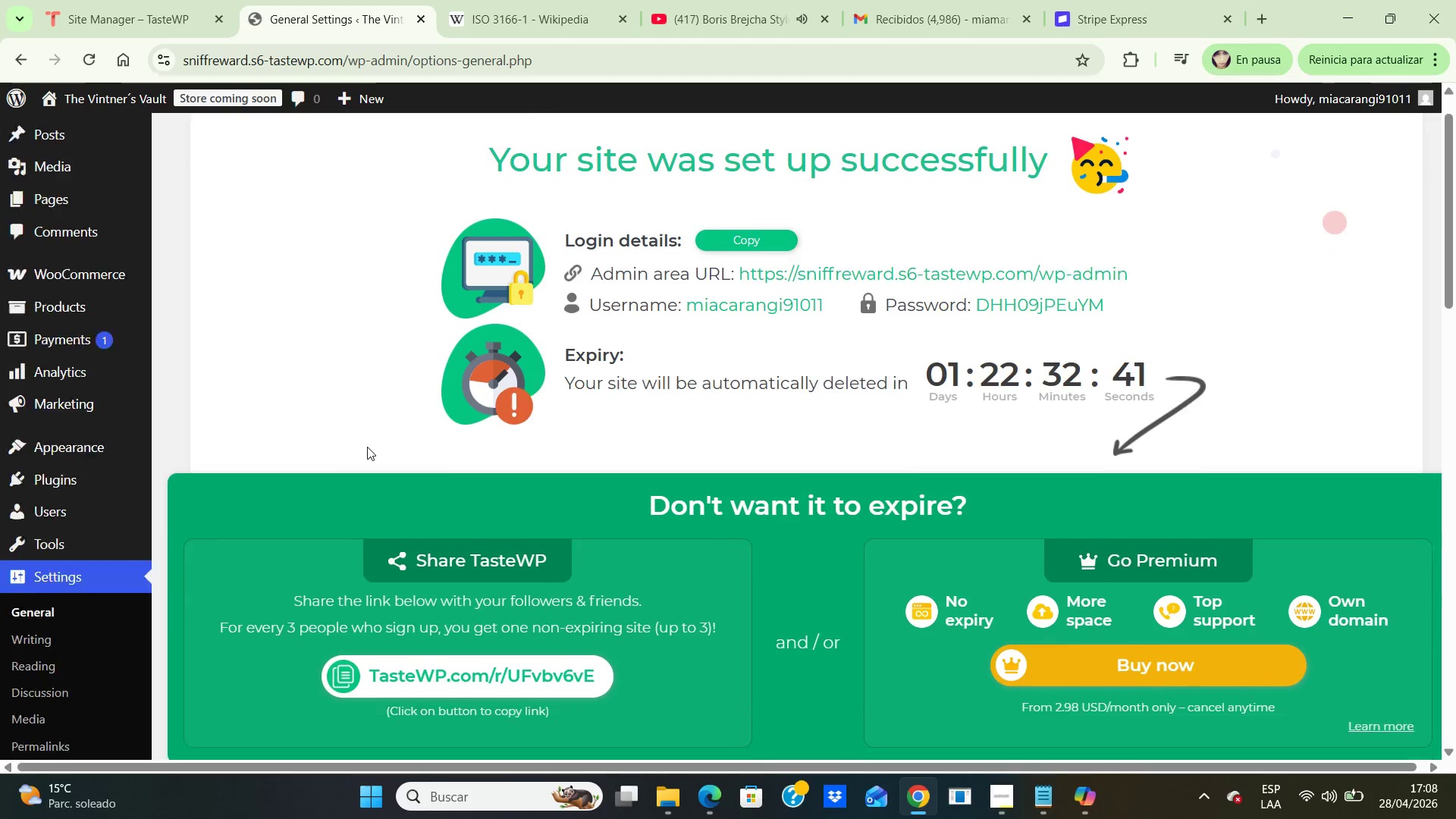 
scroll: coordinate [367, 447], scroll_direction: down, amount: 3.0
 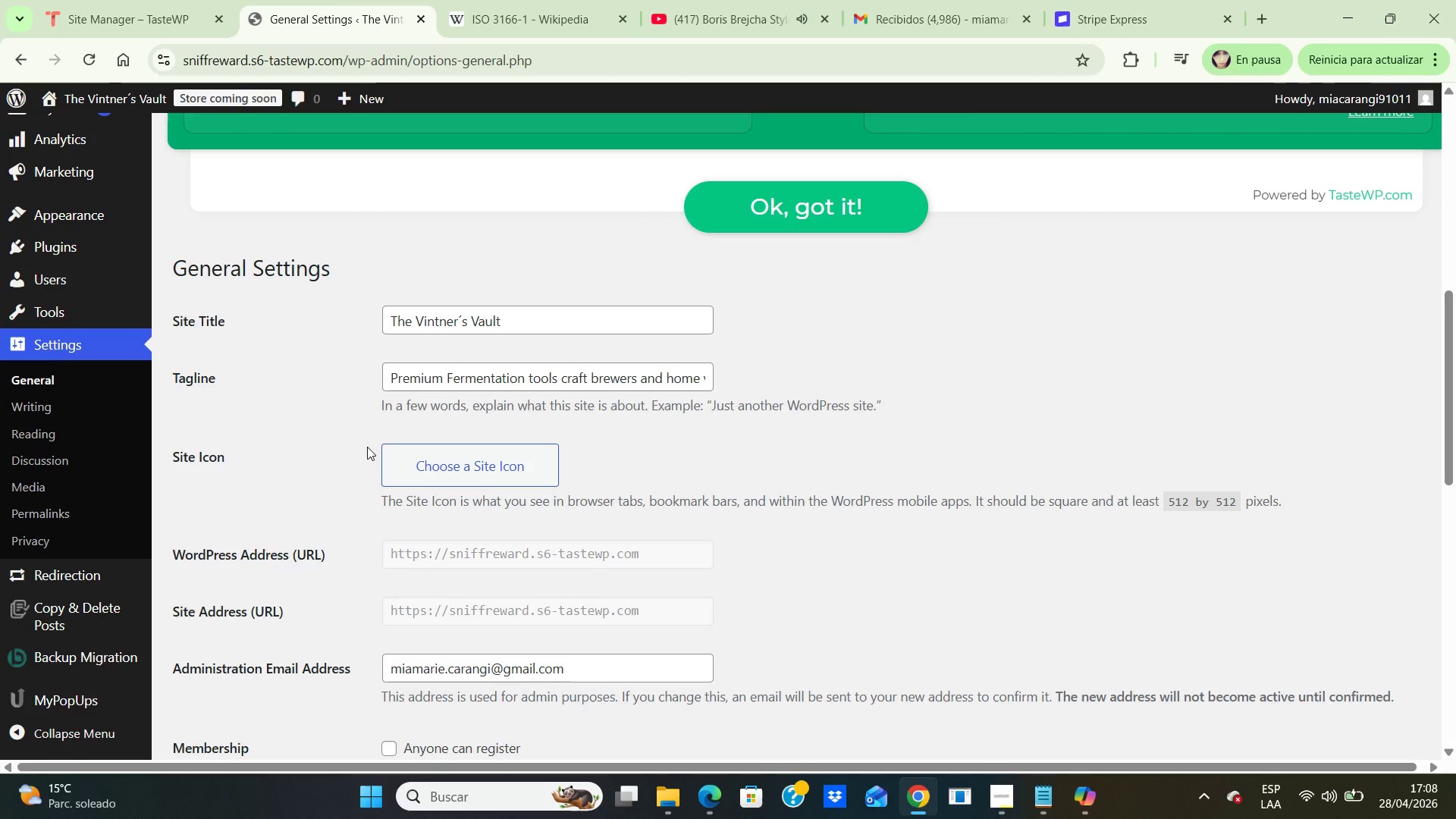 
wait(5.31)
 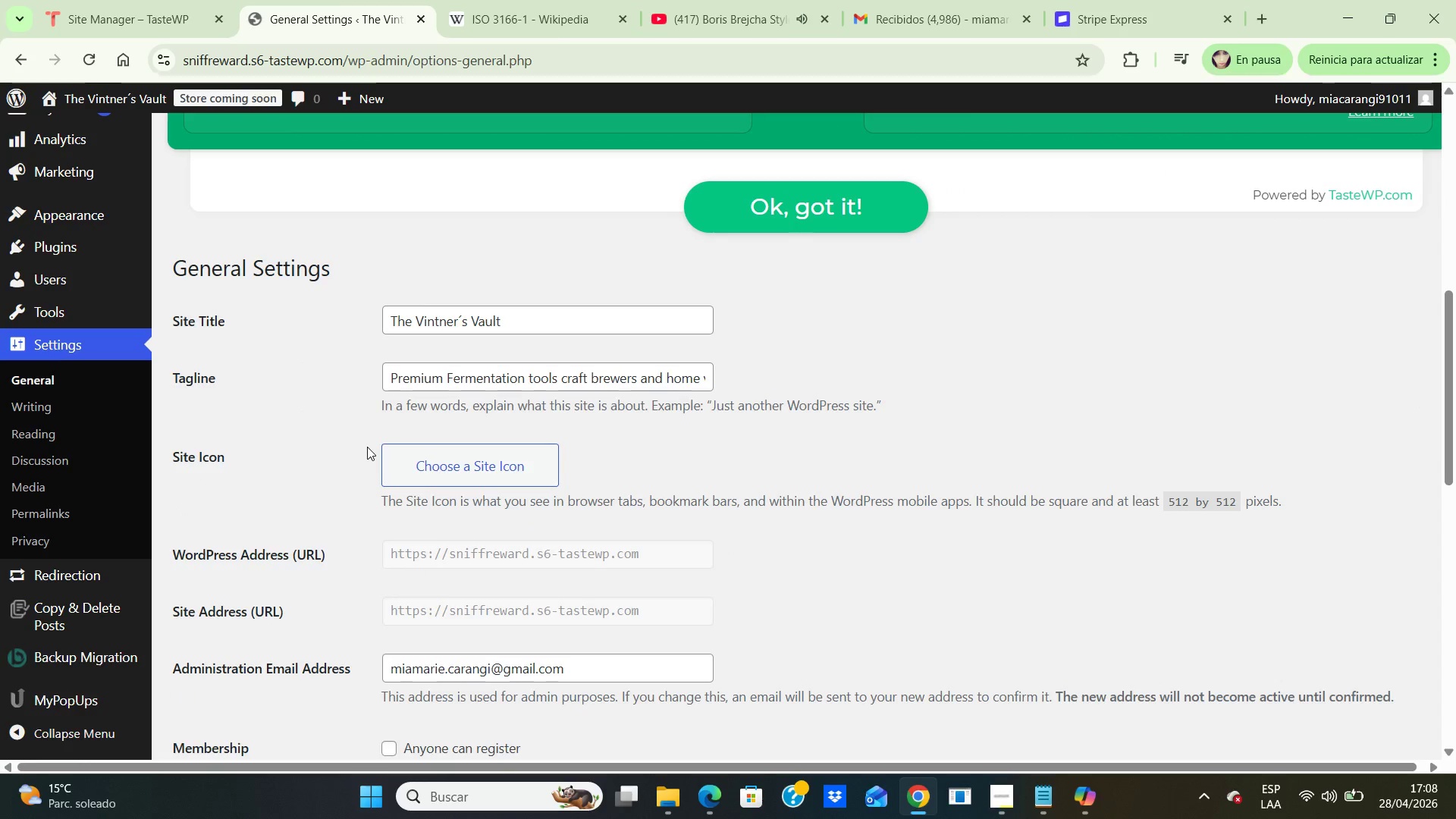 
scroll: coordinate [367, 447], scroll_direction: down, amount: 1.0
 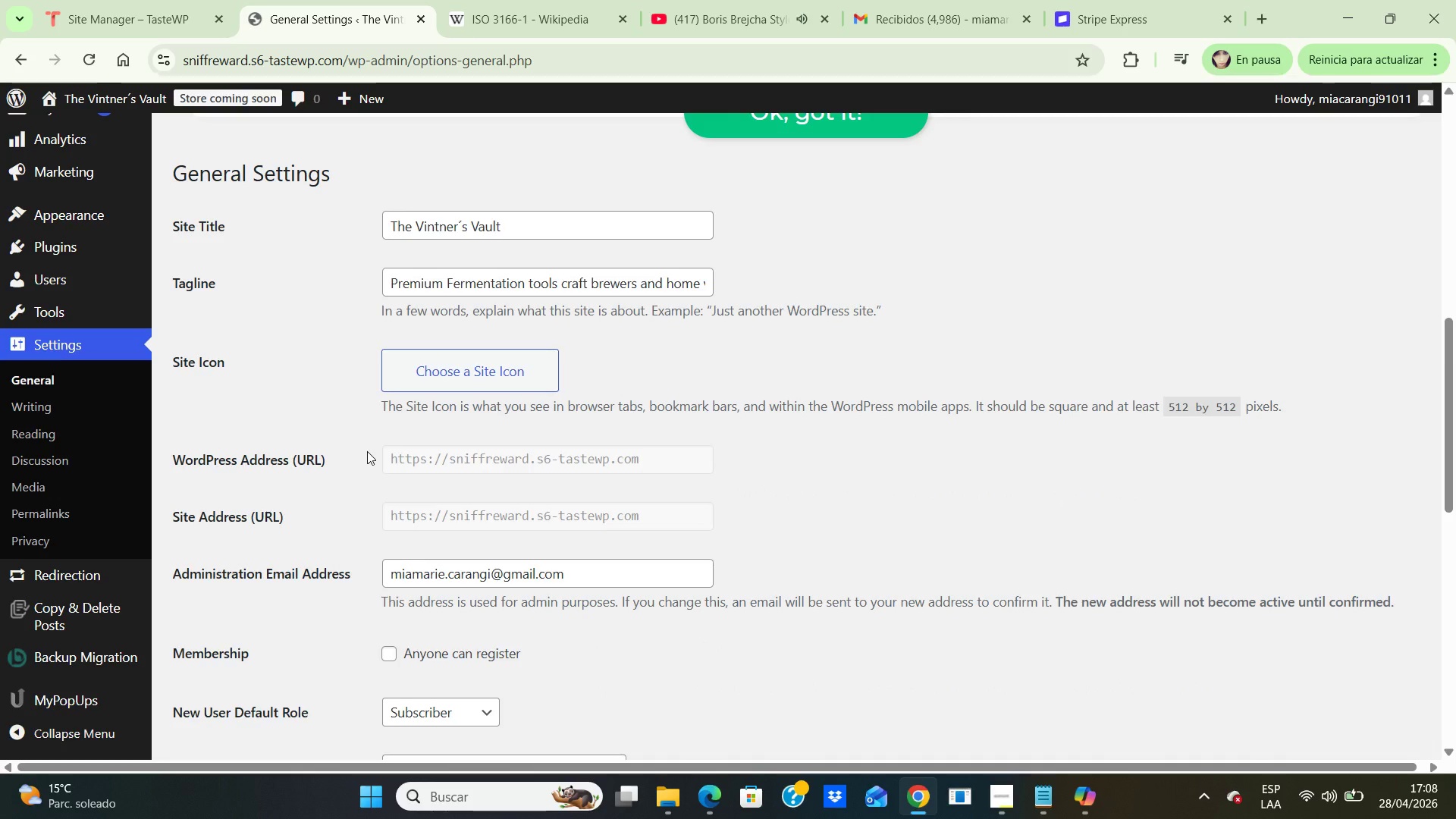 
key(PrintScreen)
 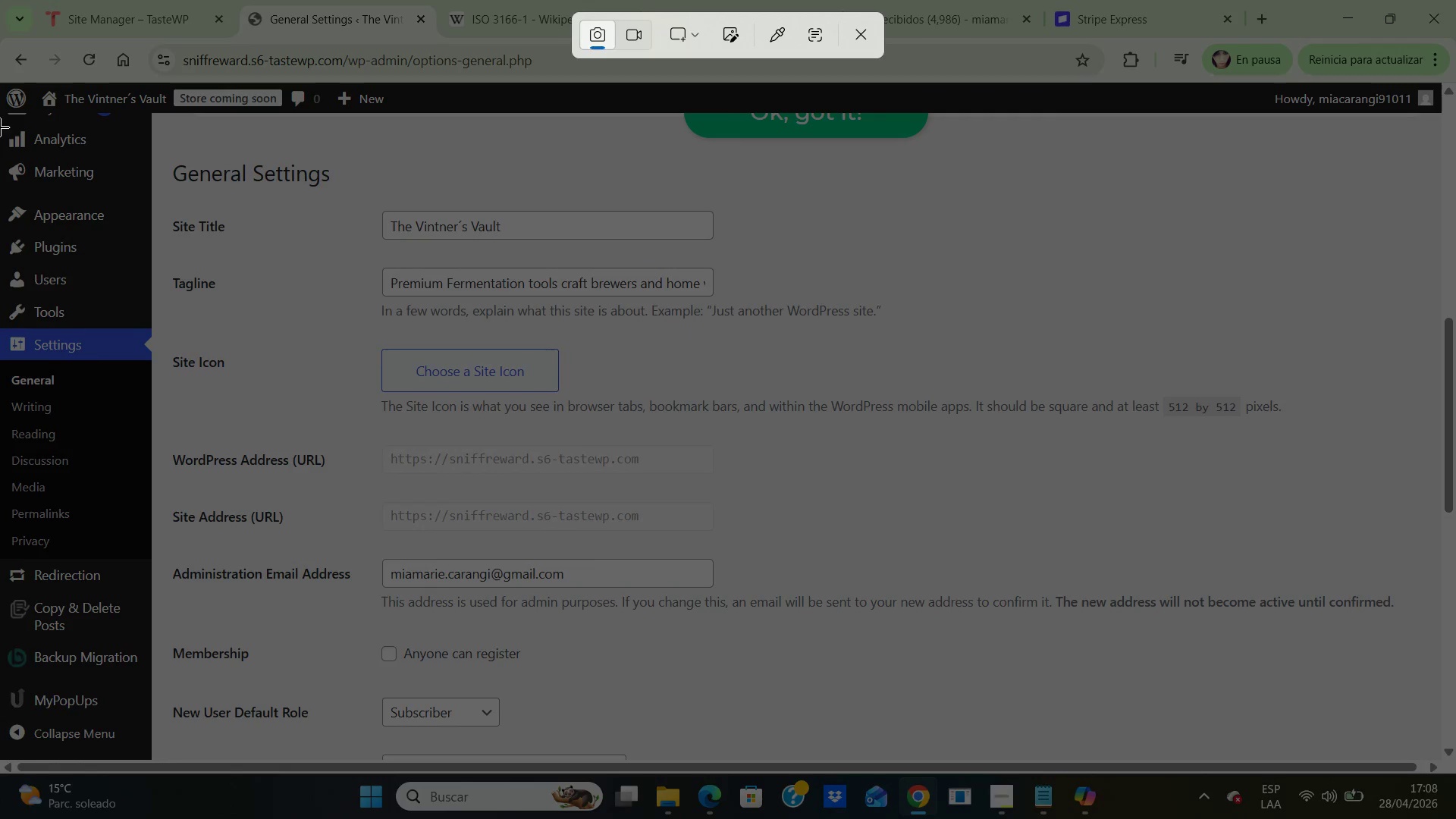 
left_click_drag(start_coordinate=[0, 127], to_coordinate=[1433, 765])
 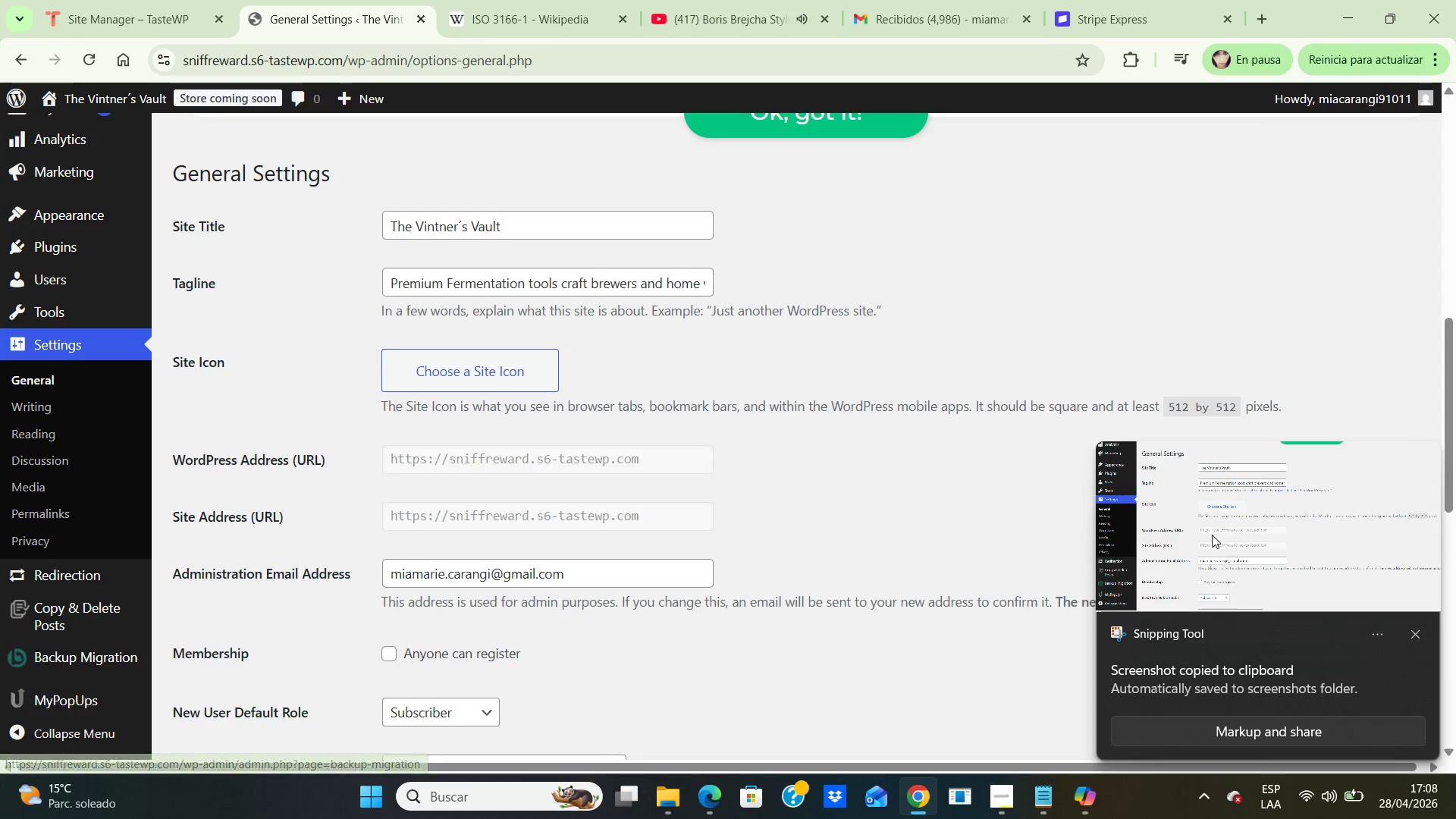 
double_click([1218, 536])
 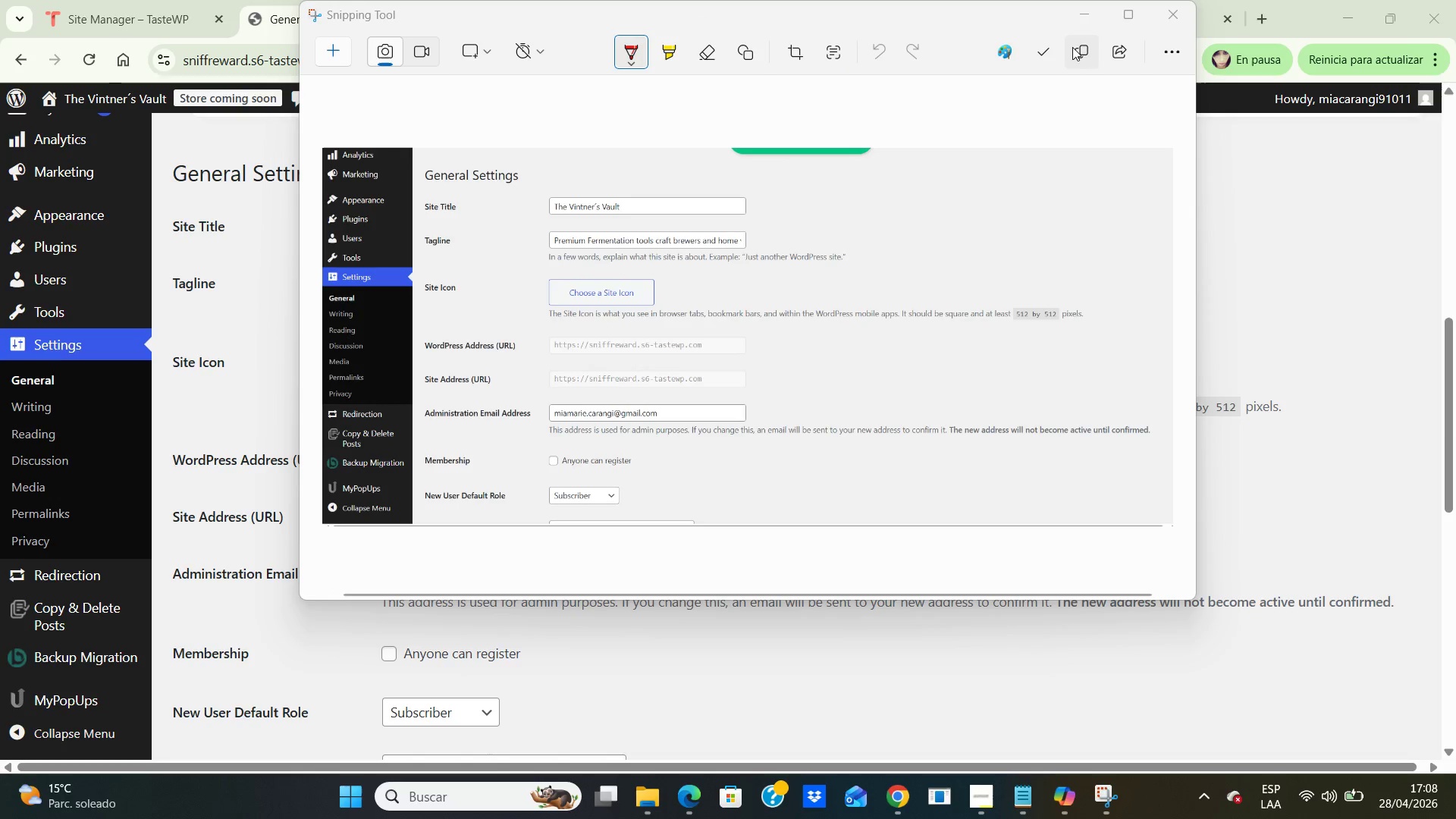 
left_click([1046, 53])
 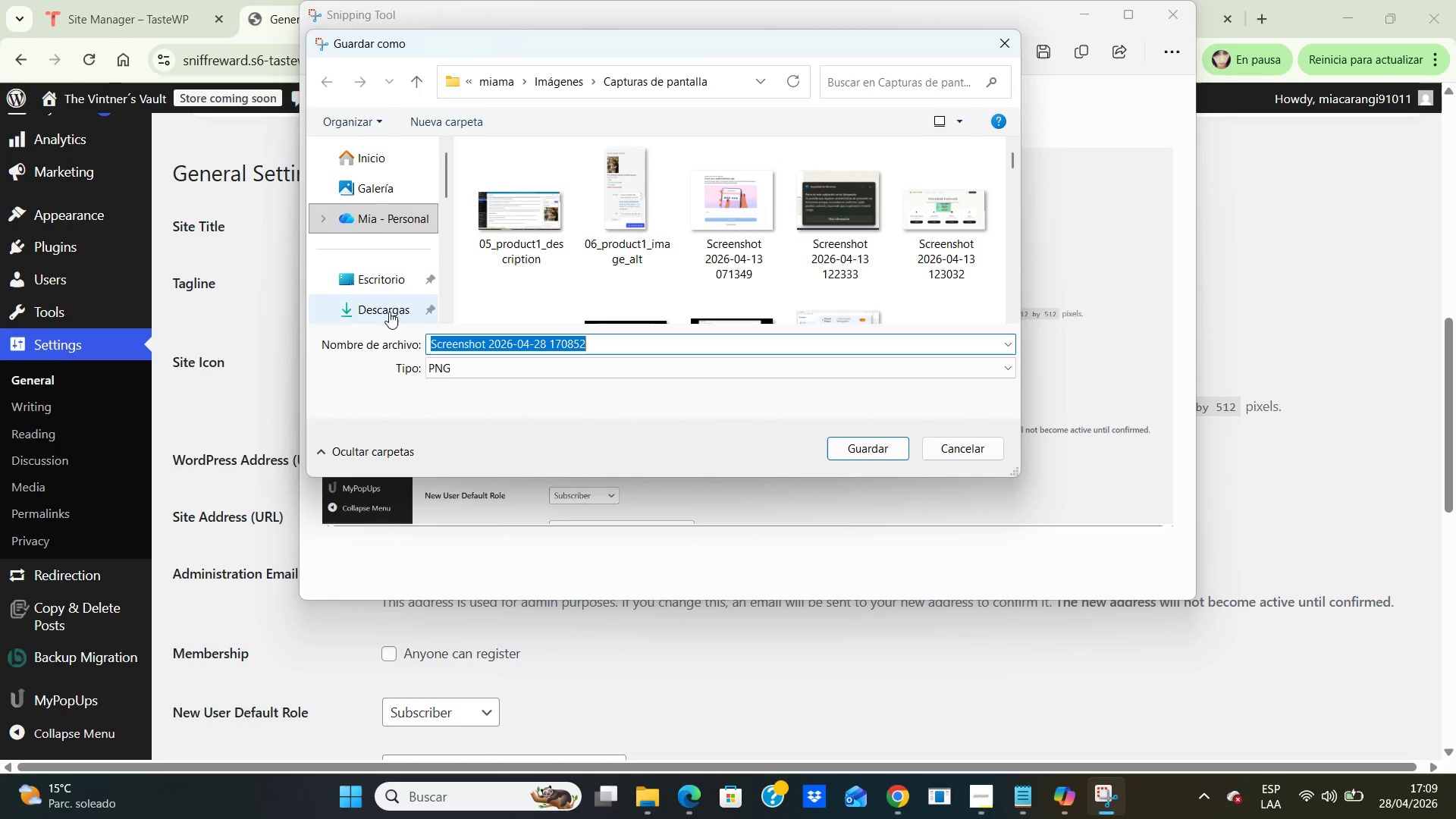 
wait(8.47)
 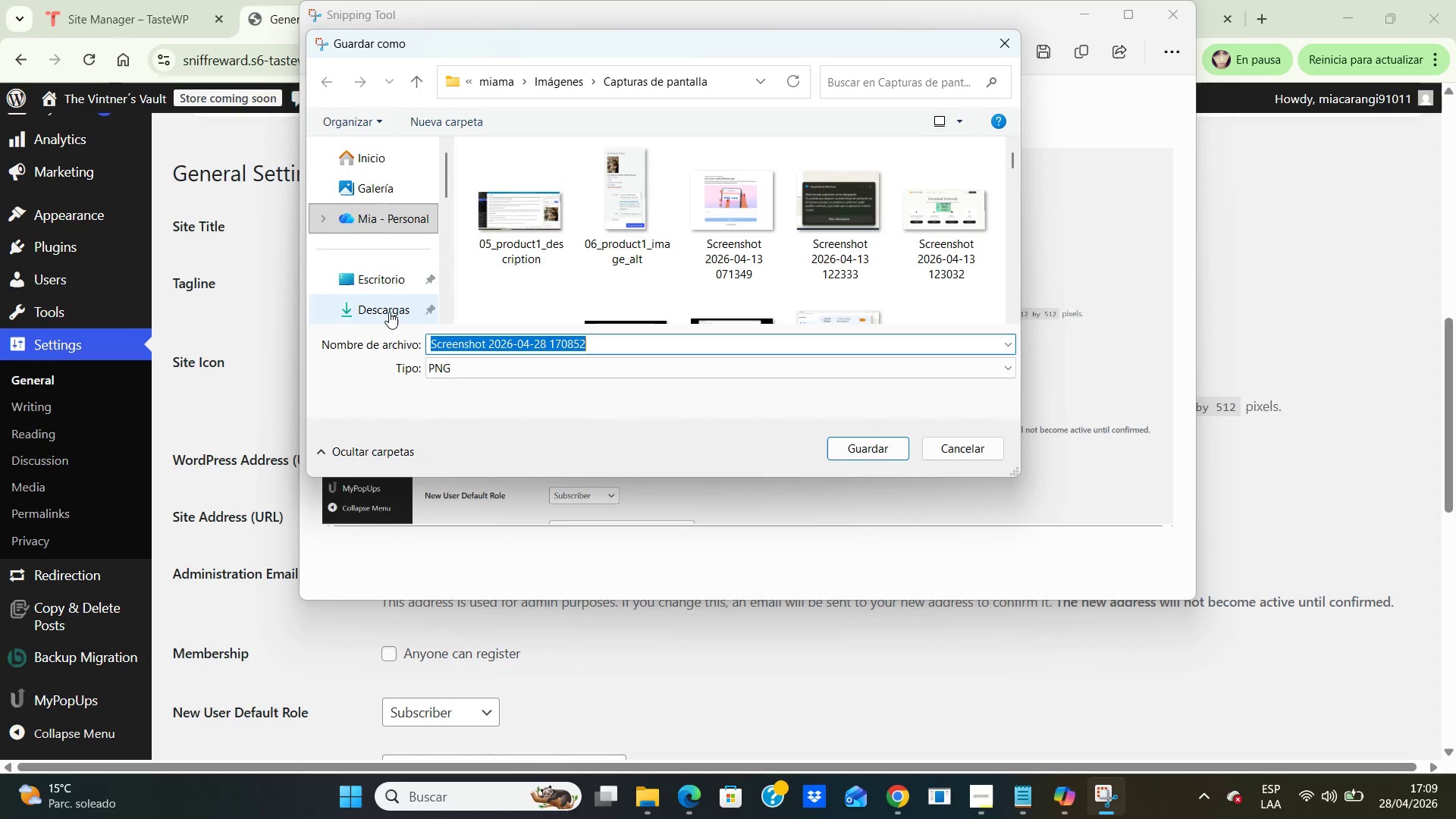 
double_click([387, 285])
 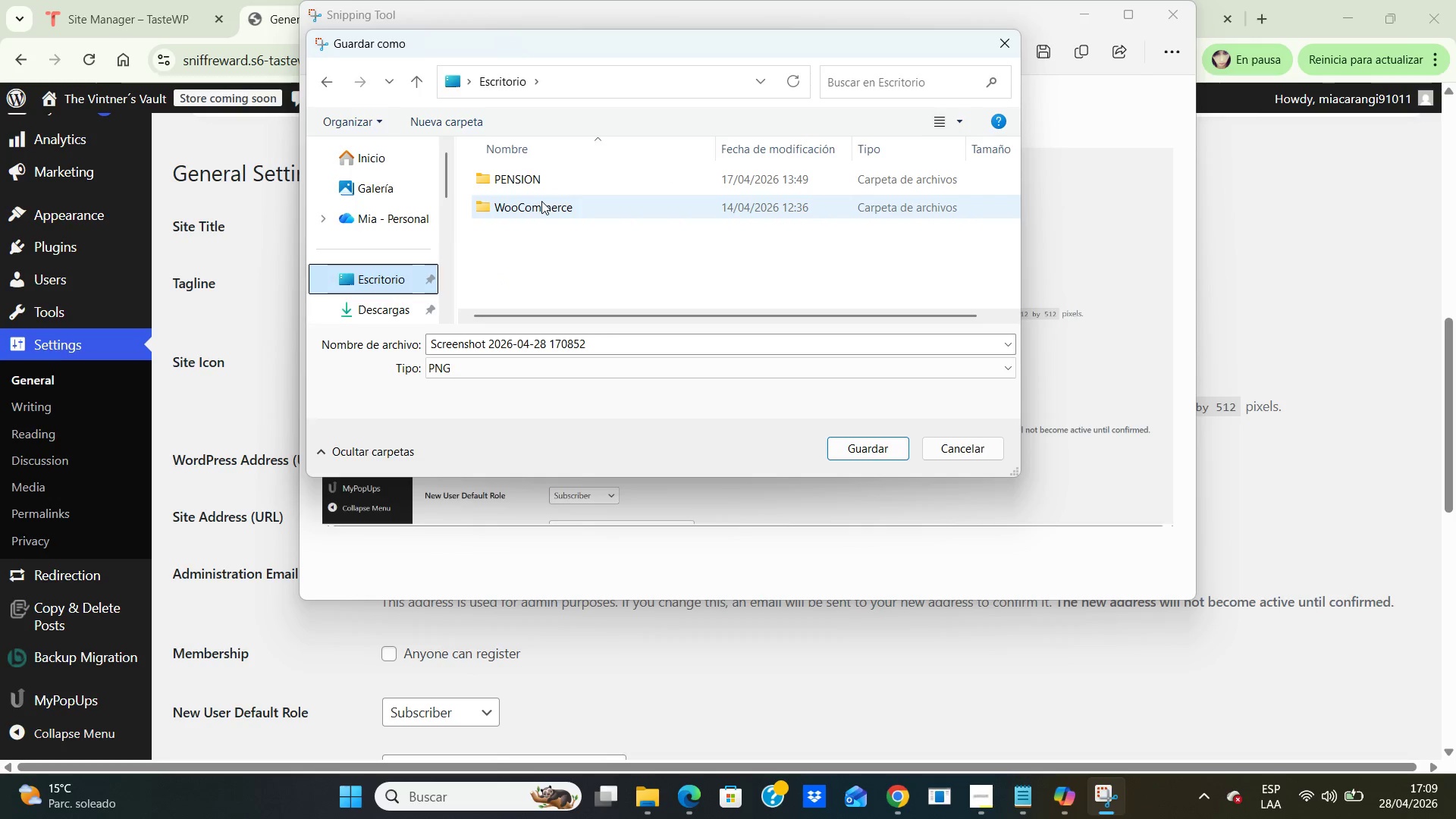 
double_click([541, 201])
 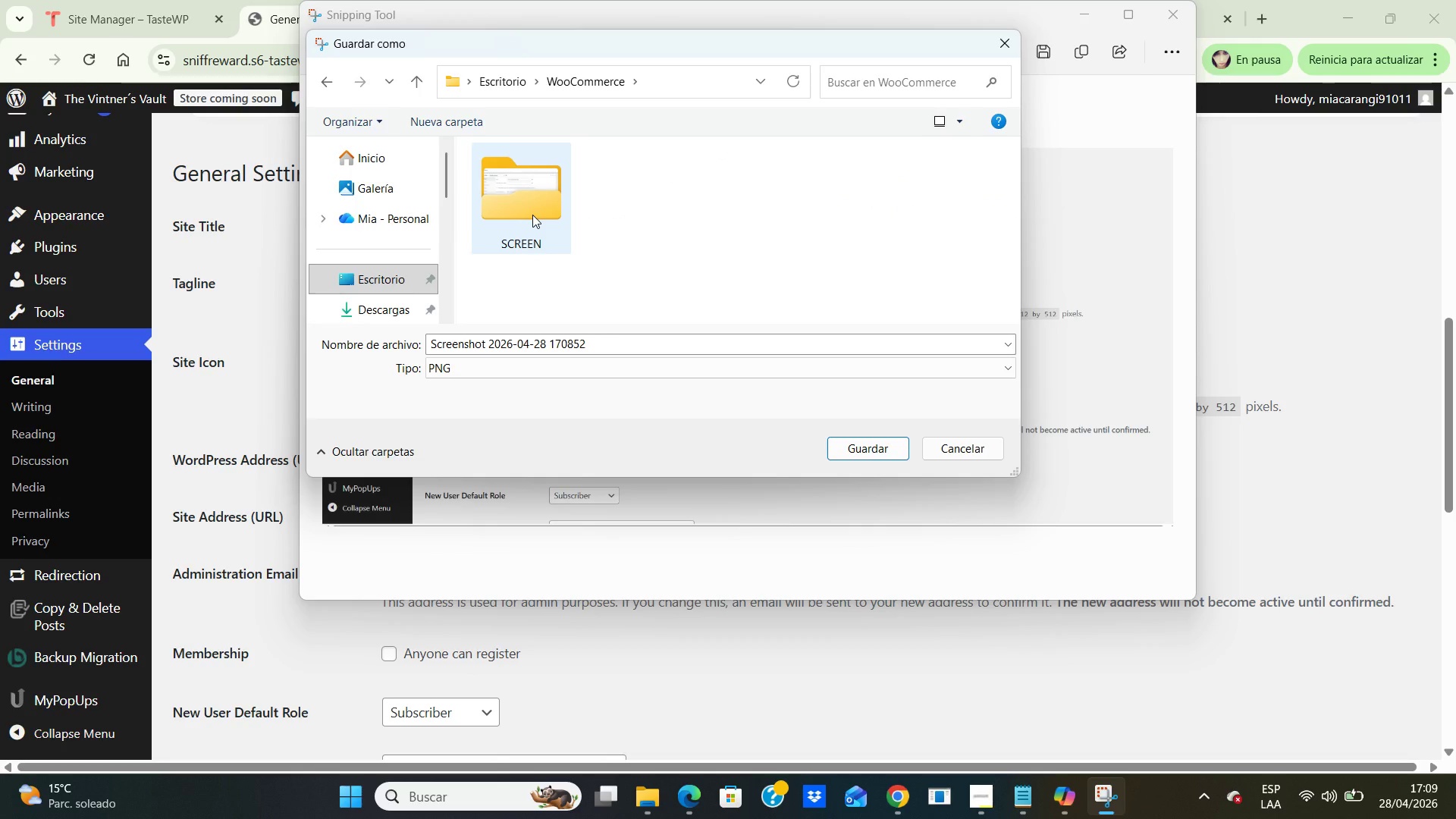 
double_click([532, 215])
 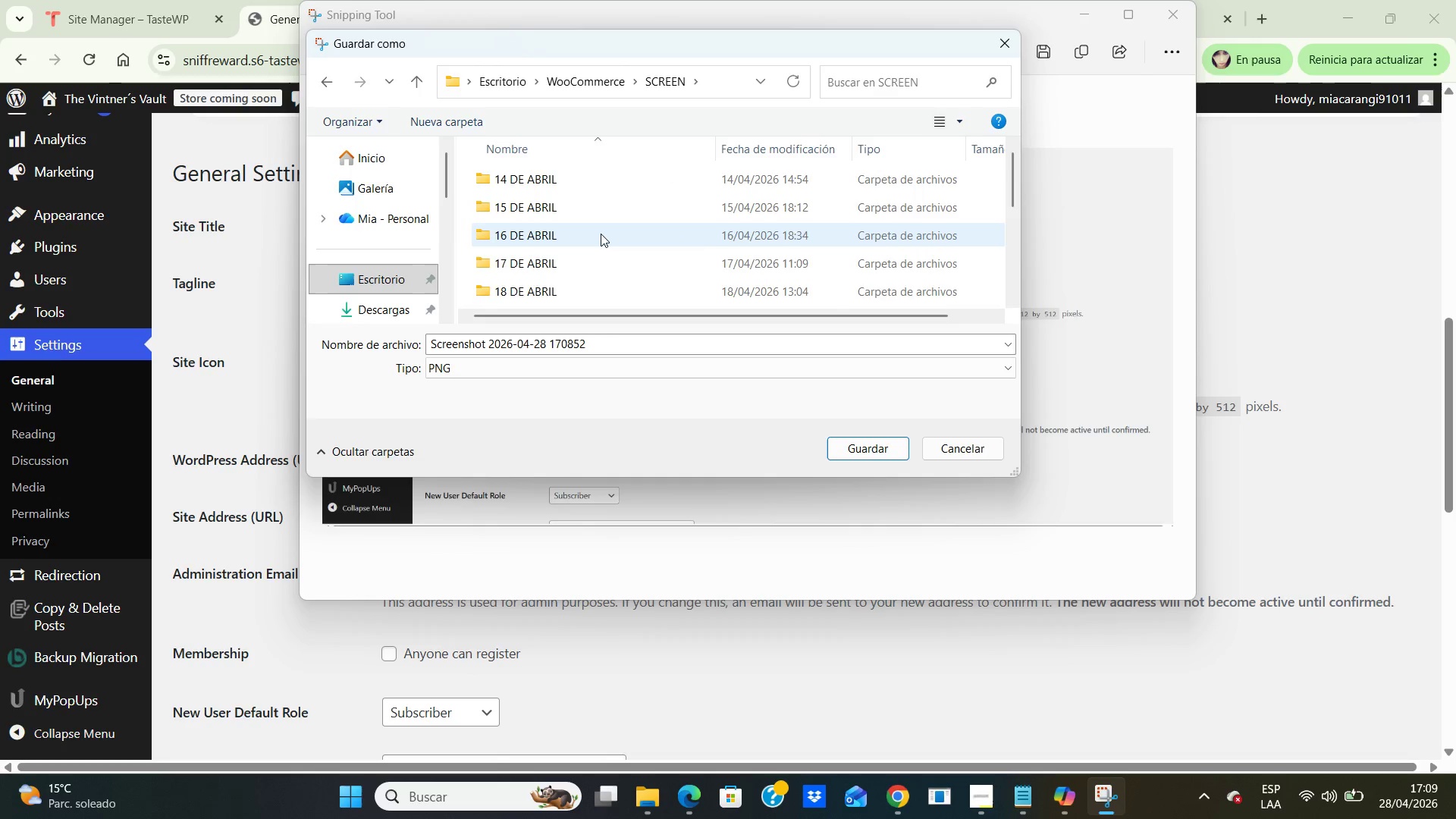 
scroll: coordinate [601, 234], scroll_direction: down, amount: 5.0
 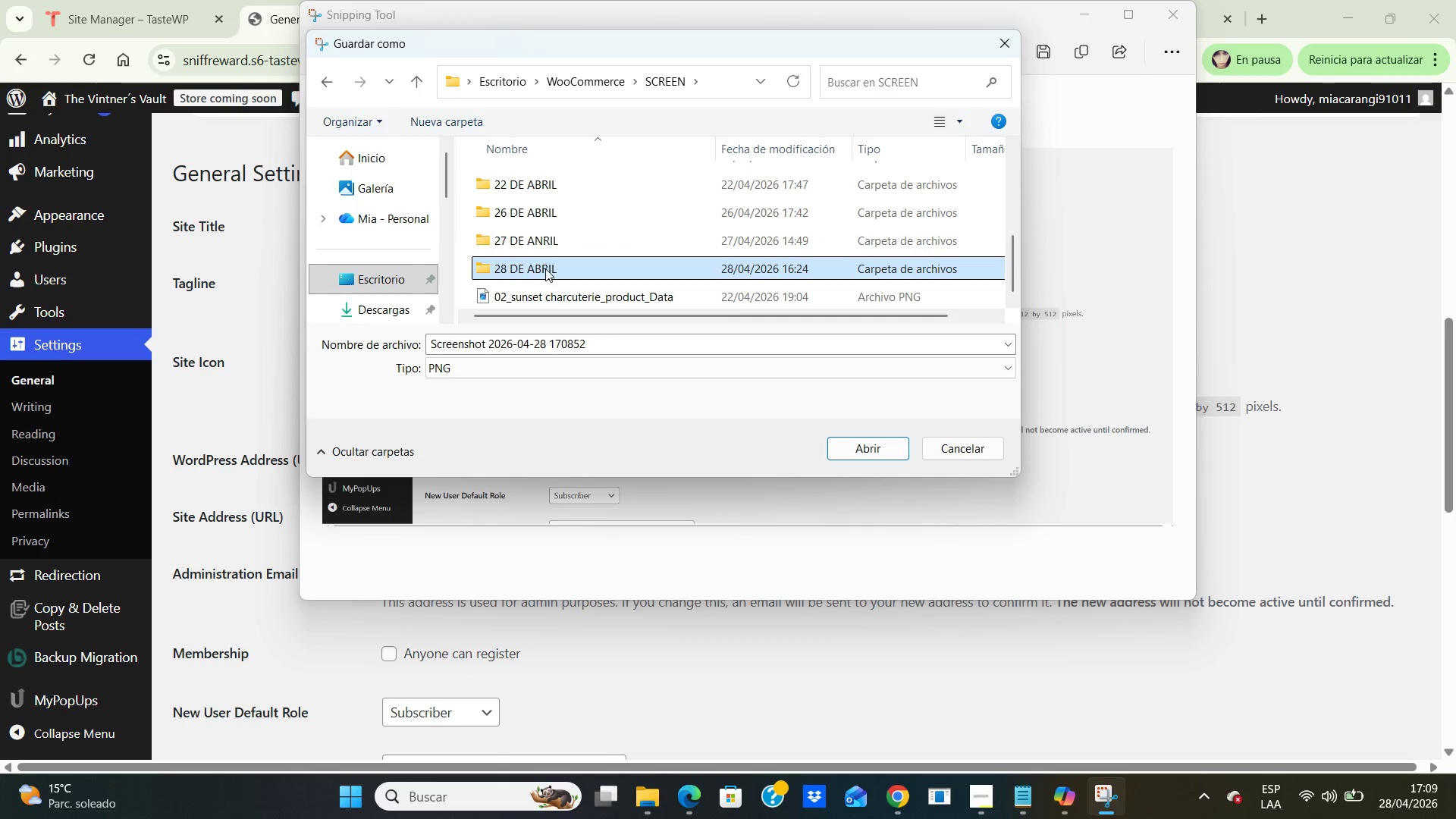 
double_click([545, 268])
 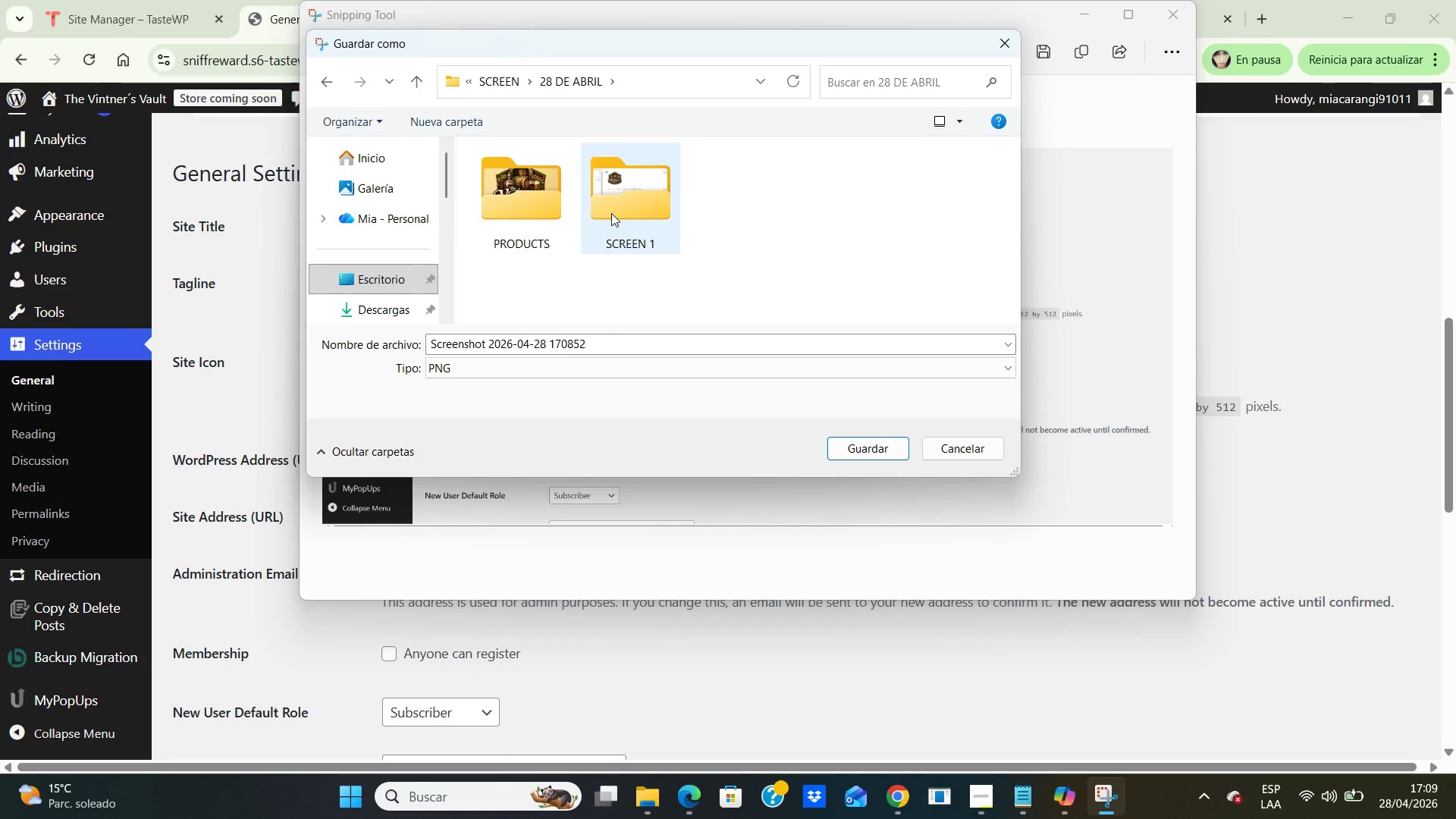 
double_click([611, 213])
 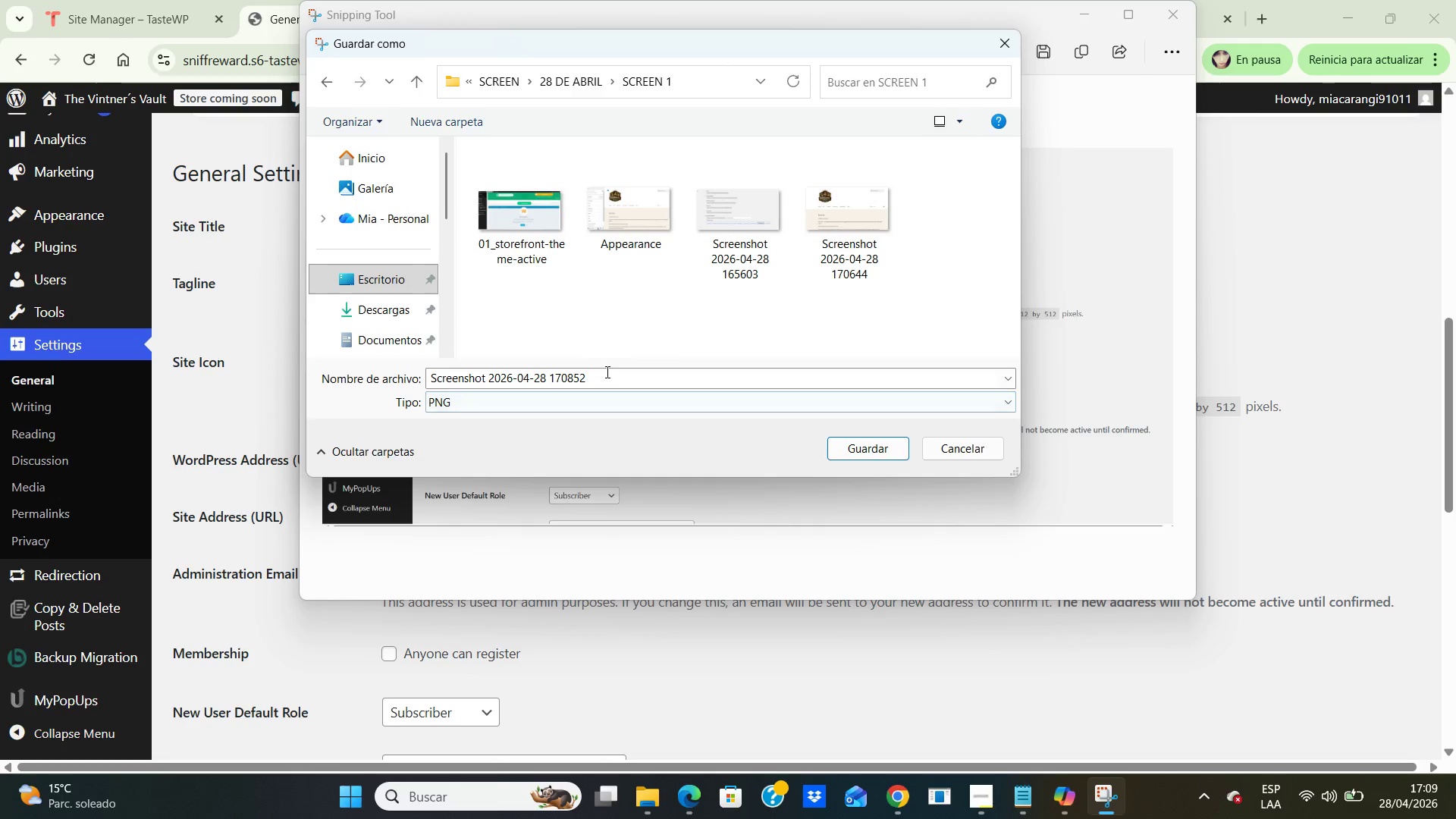 
left_click([606, 372])
 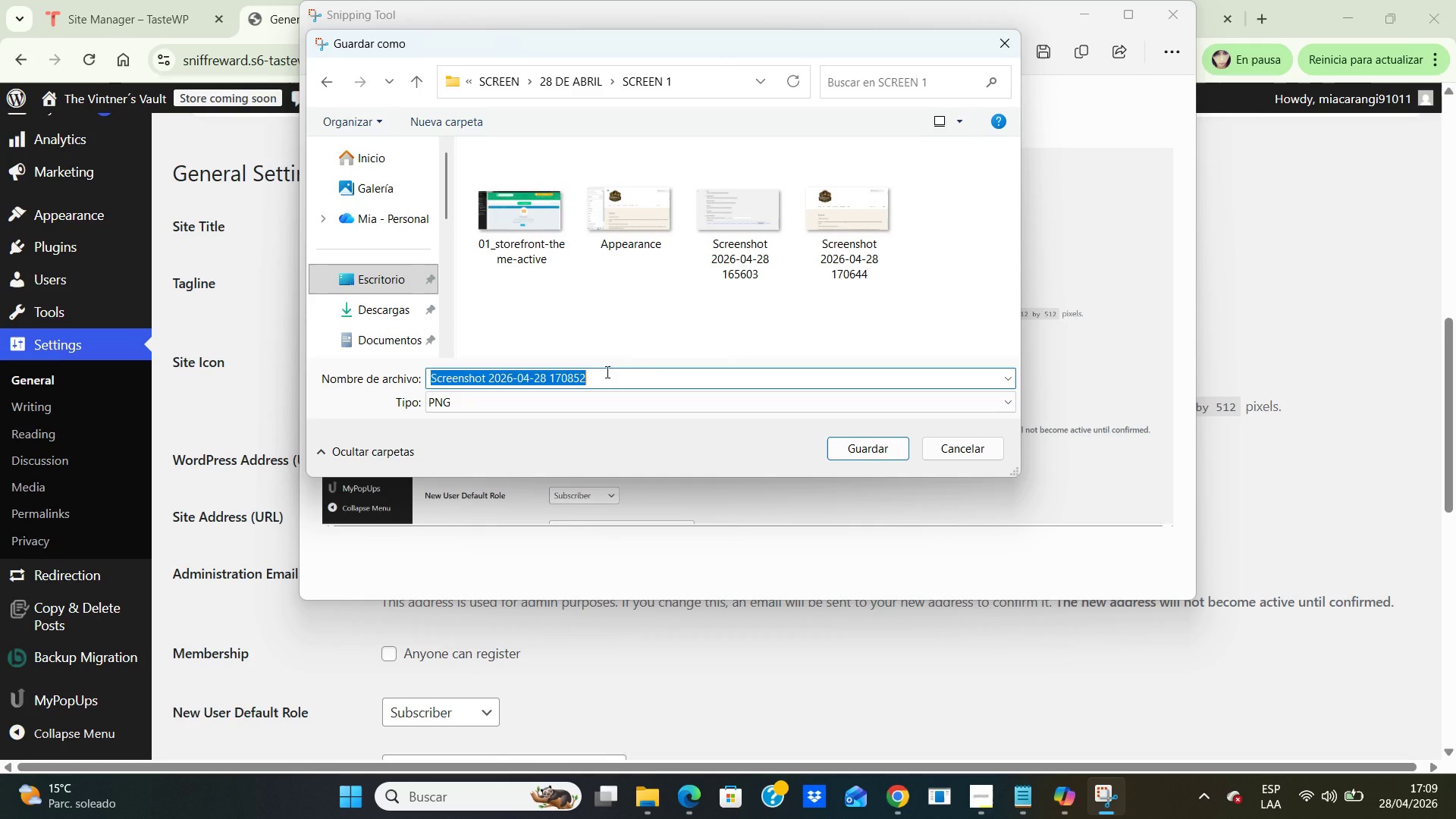 
type(Settings)
 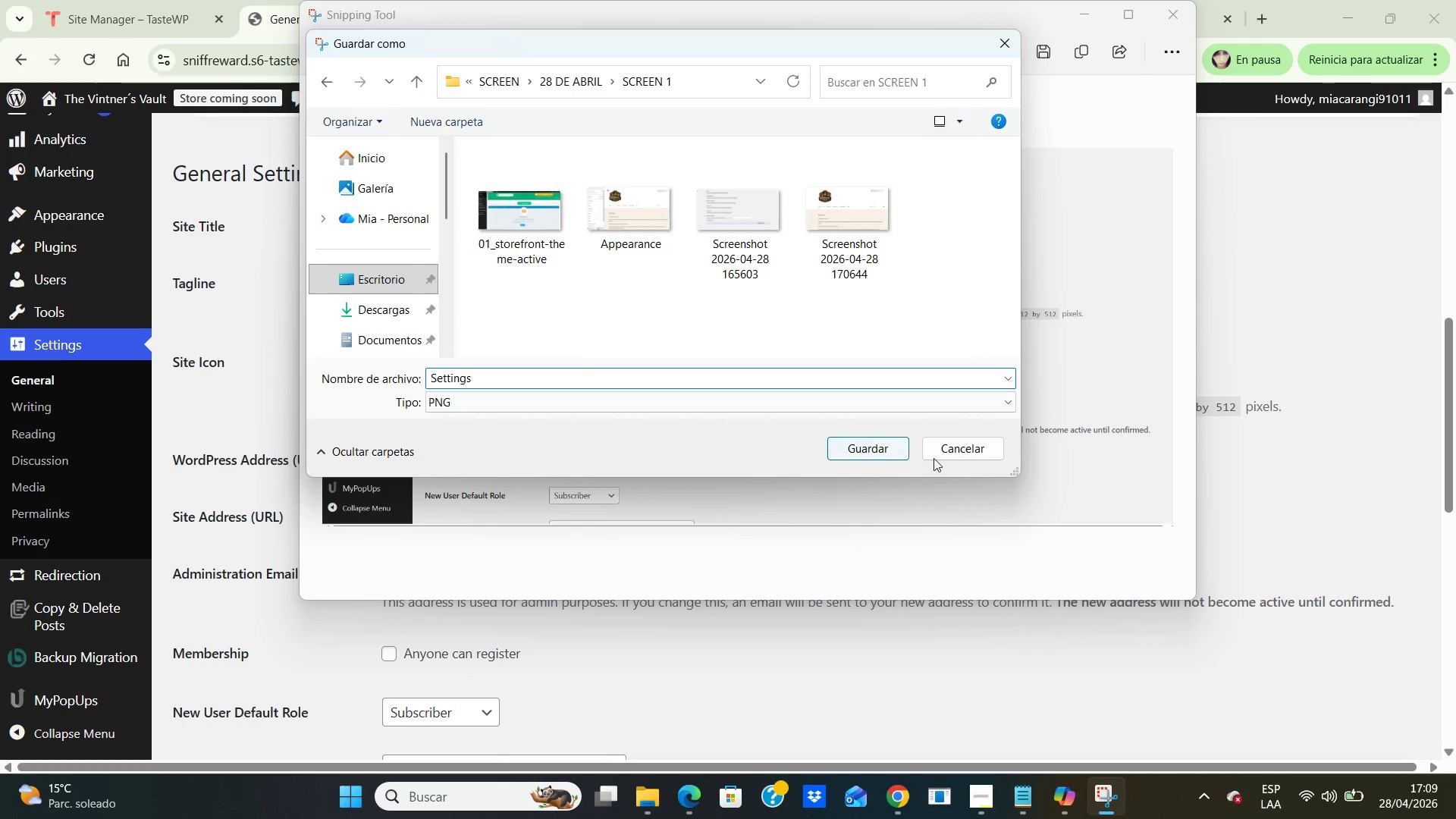 
left_click([851, 438])
 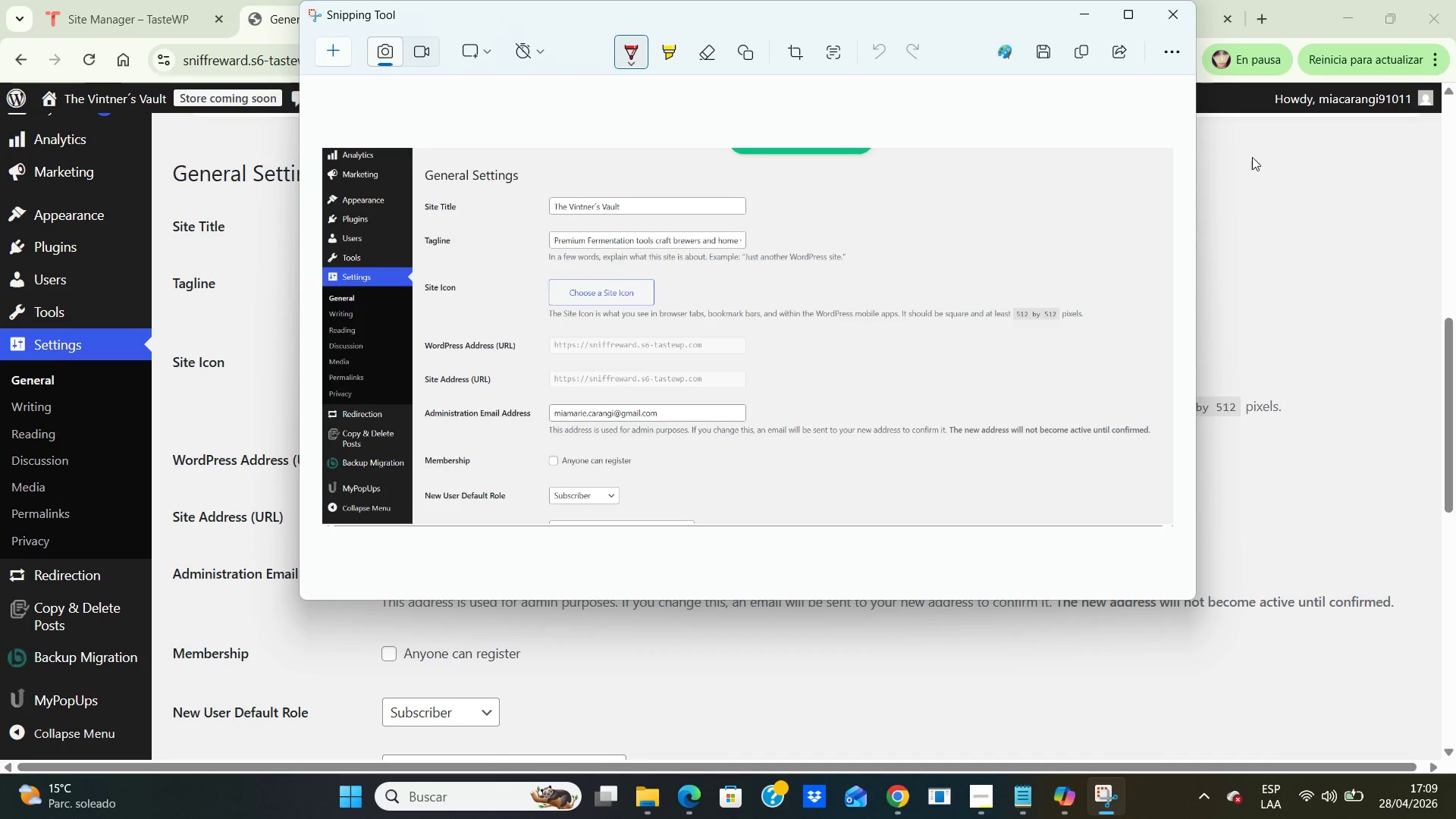 
wait(6.75)
 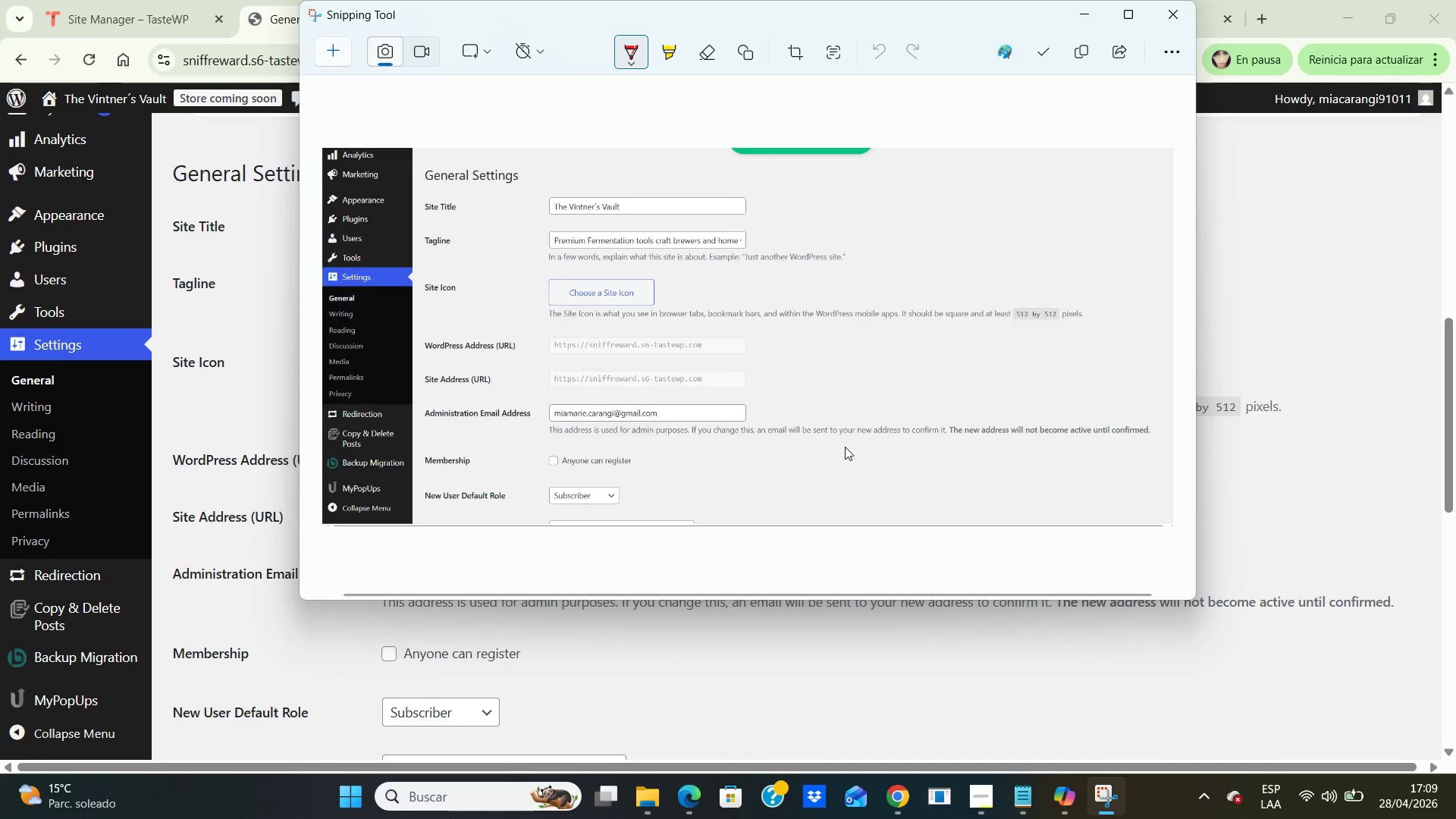 
left_click([1167, 22])
 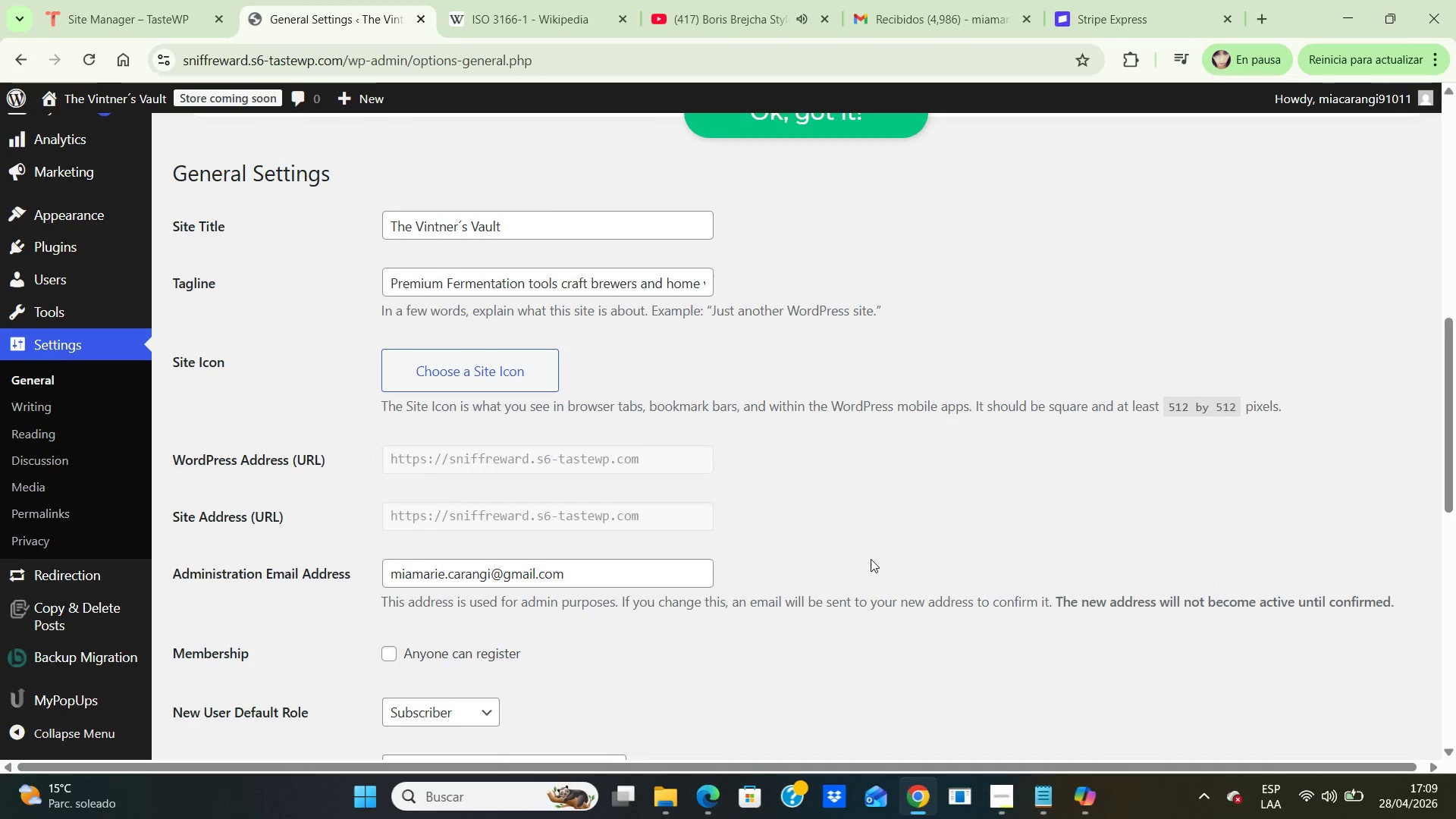 
scroll: coordinate [872, 552], scroll_direction: up, amount: 2.0
 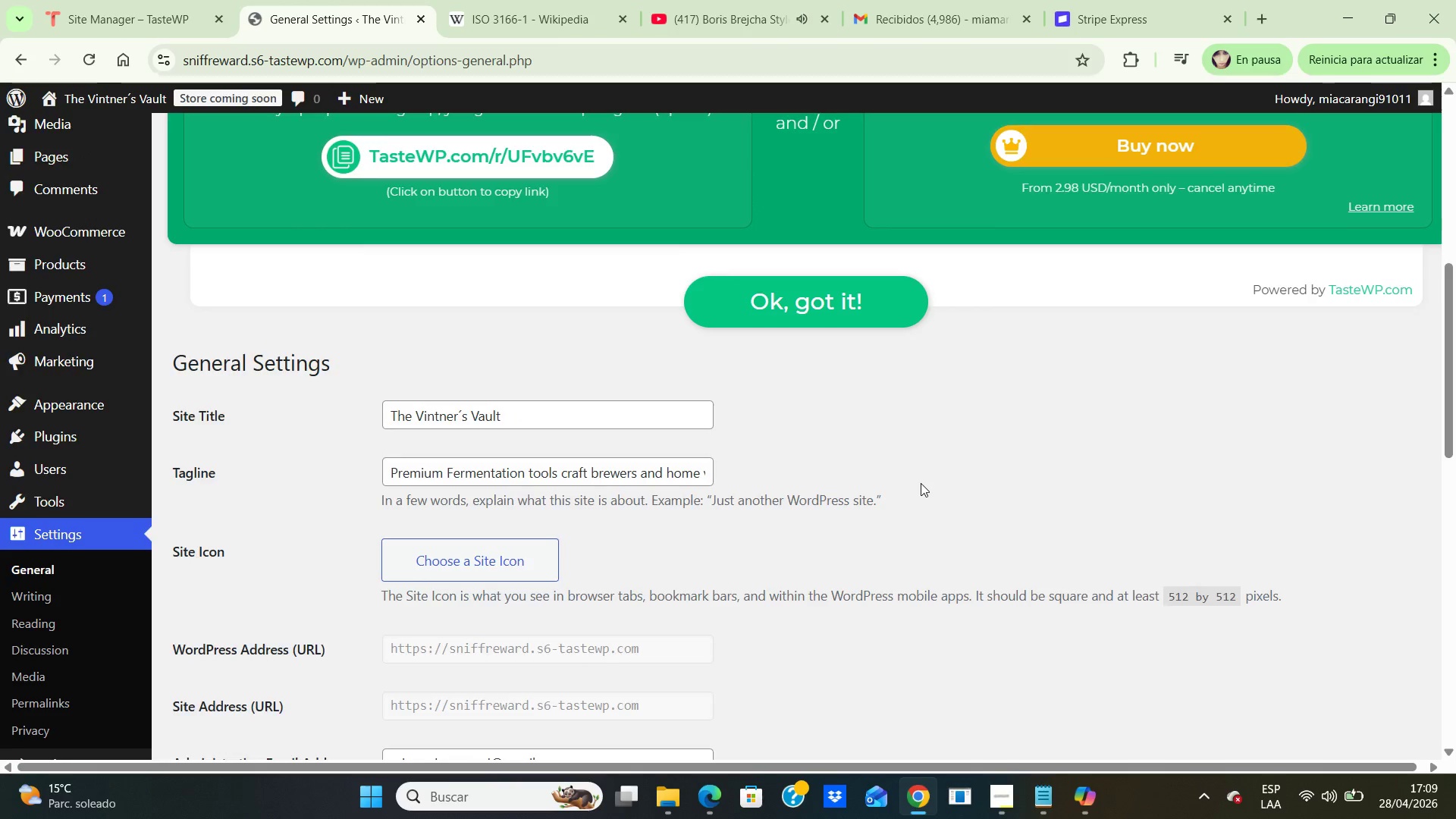 
scroll: coordinate [921, 483], scroll_direction: down, amount: 1.0
 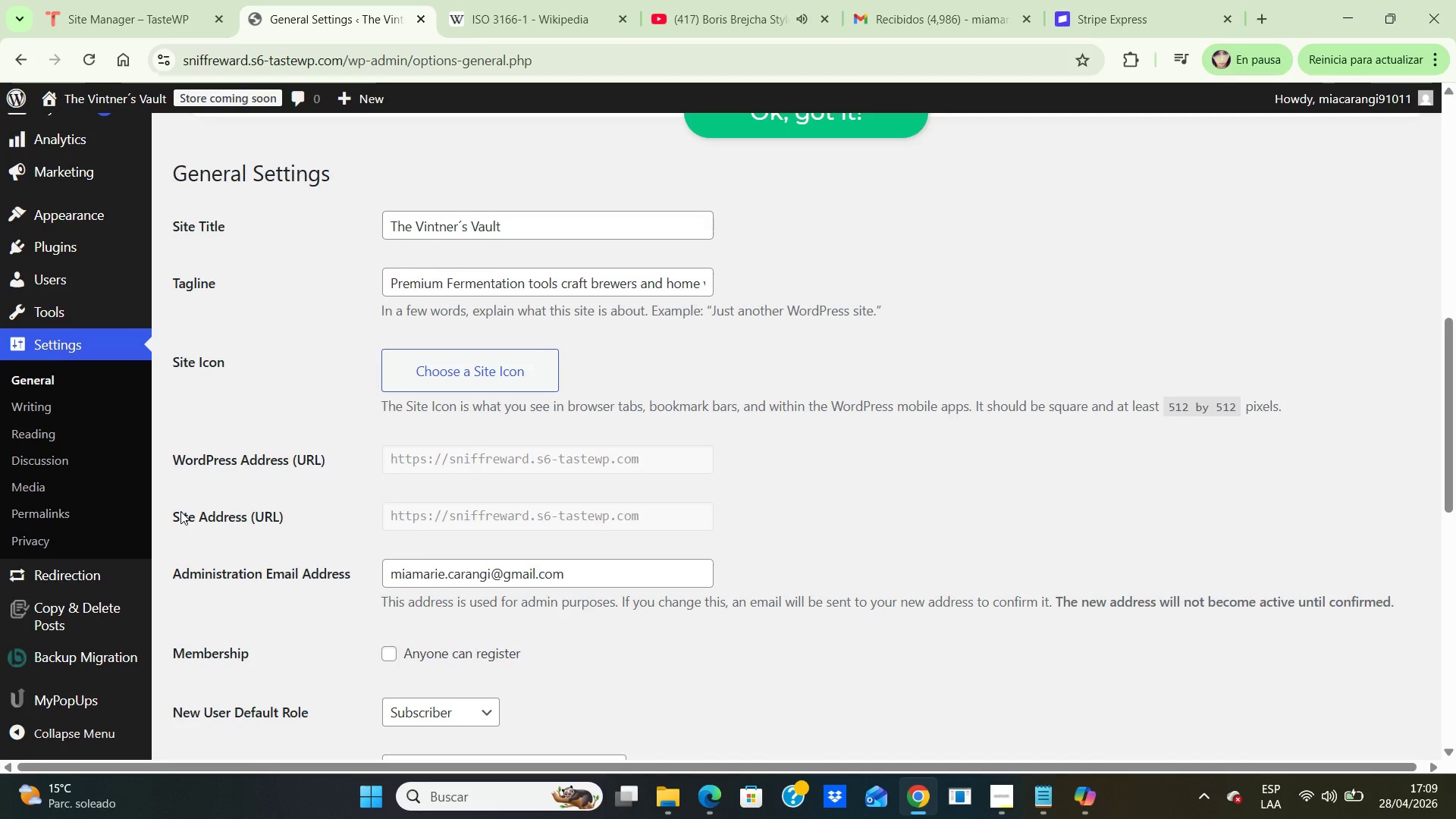 
wait(5.2)
 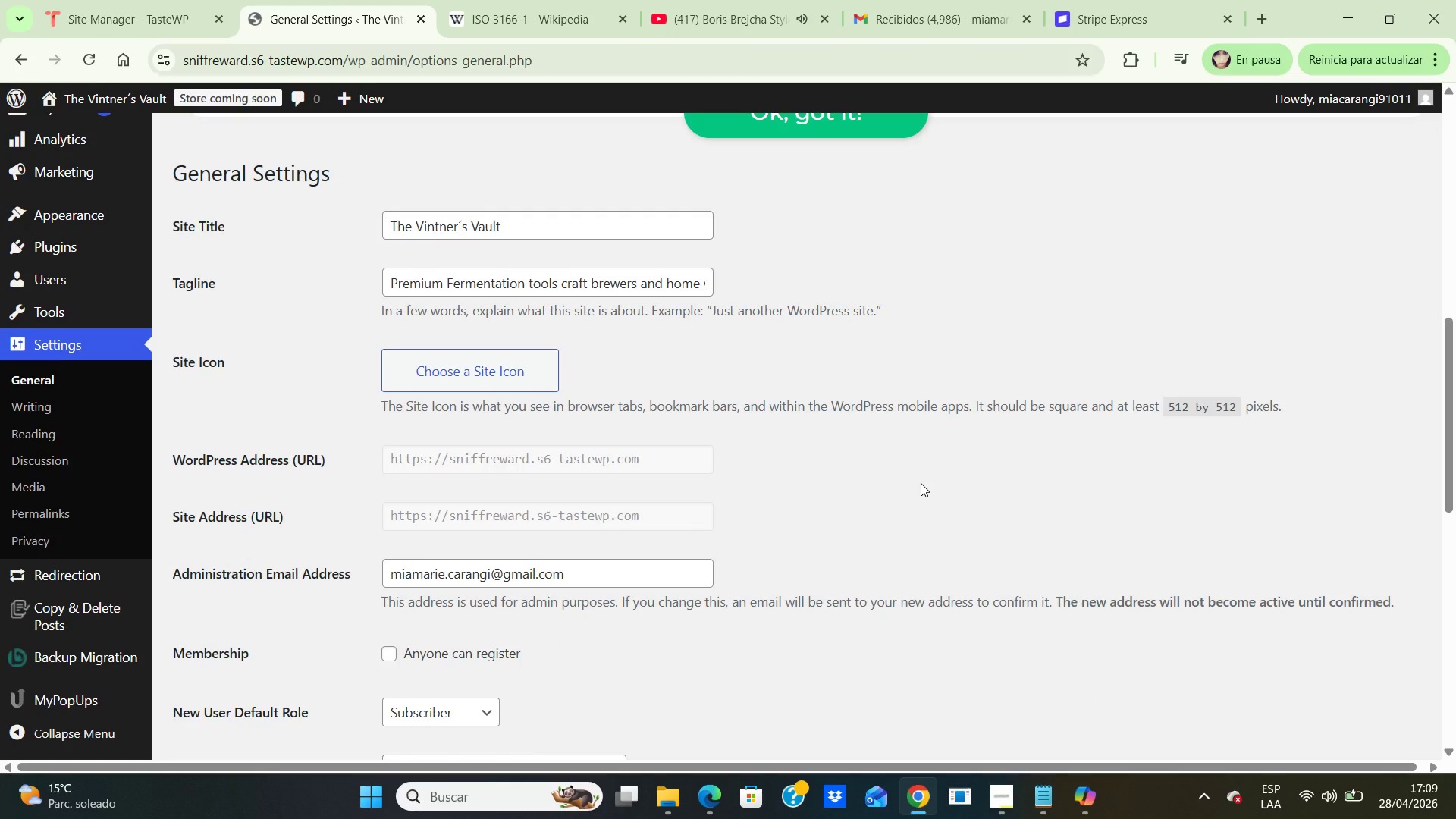 
scroll: coordinate [439, 459], scroll_direction: up, amount: 1.0
 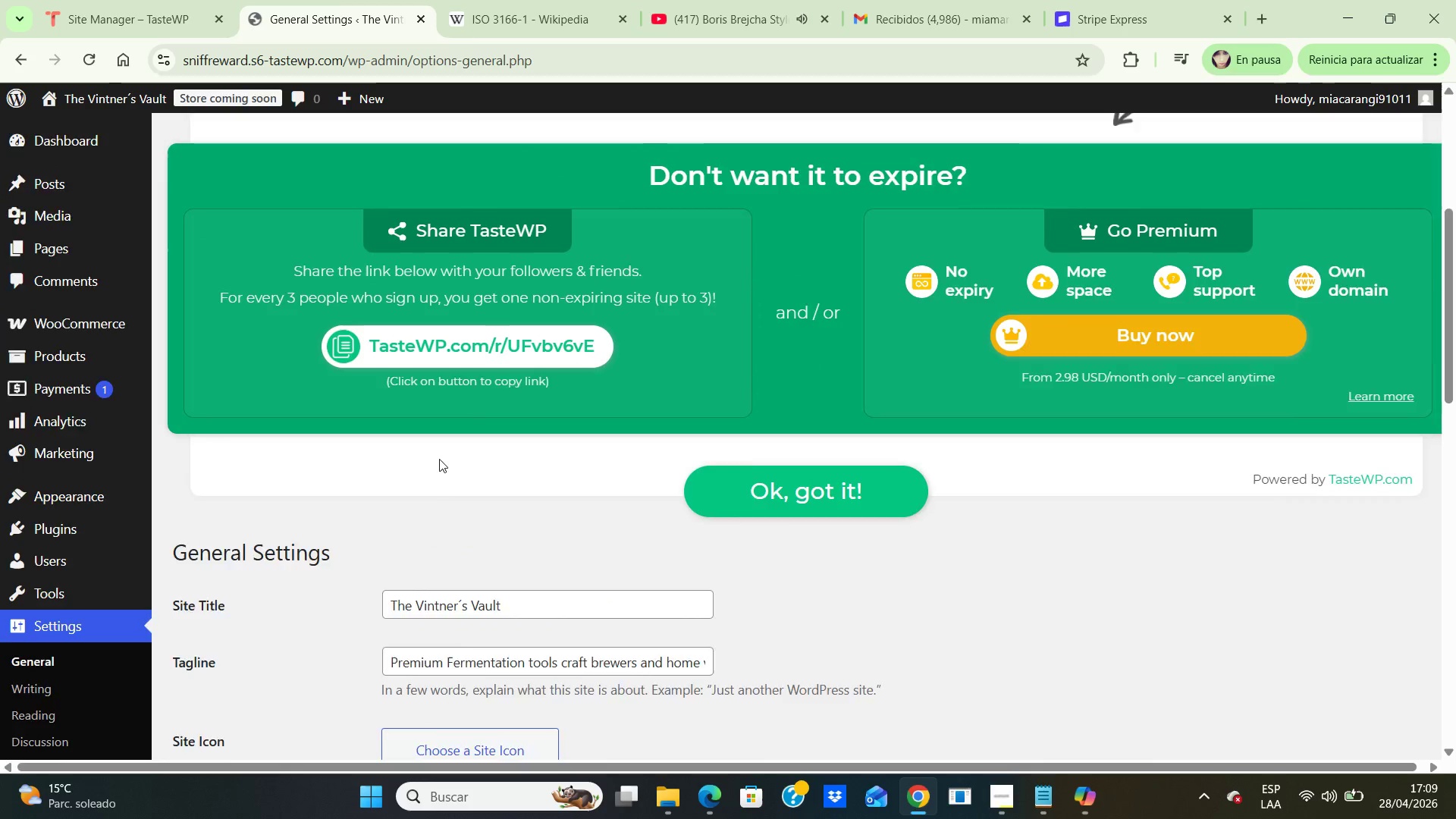 
scroll: coordinate [439, 459], scroll_direction: down, amount: 3.0
 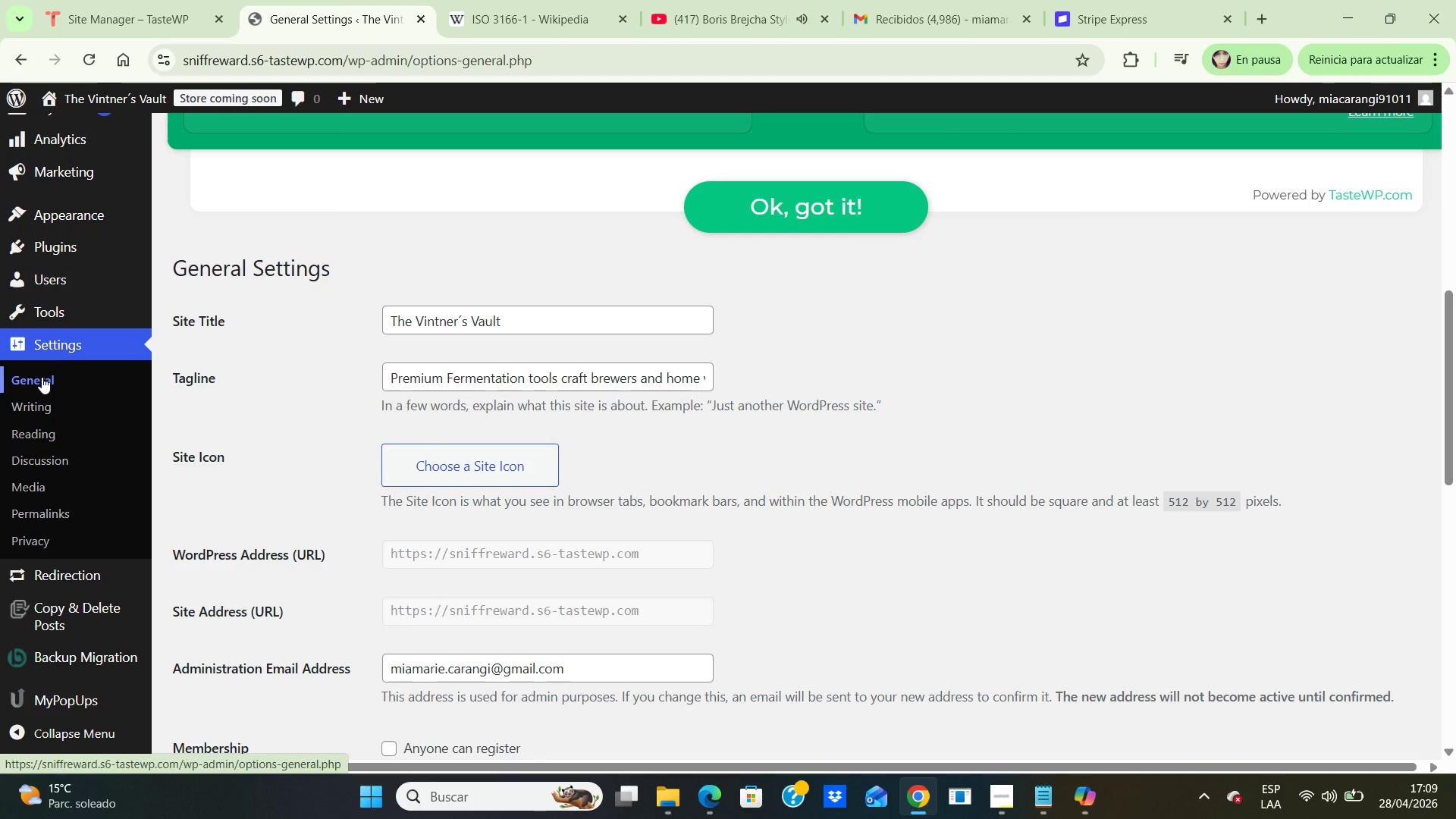 
double_click([42, 377])
 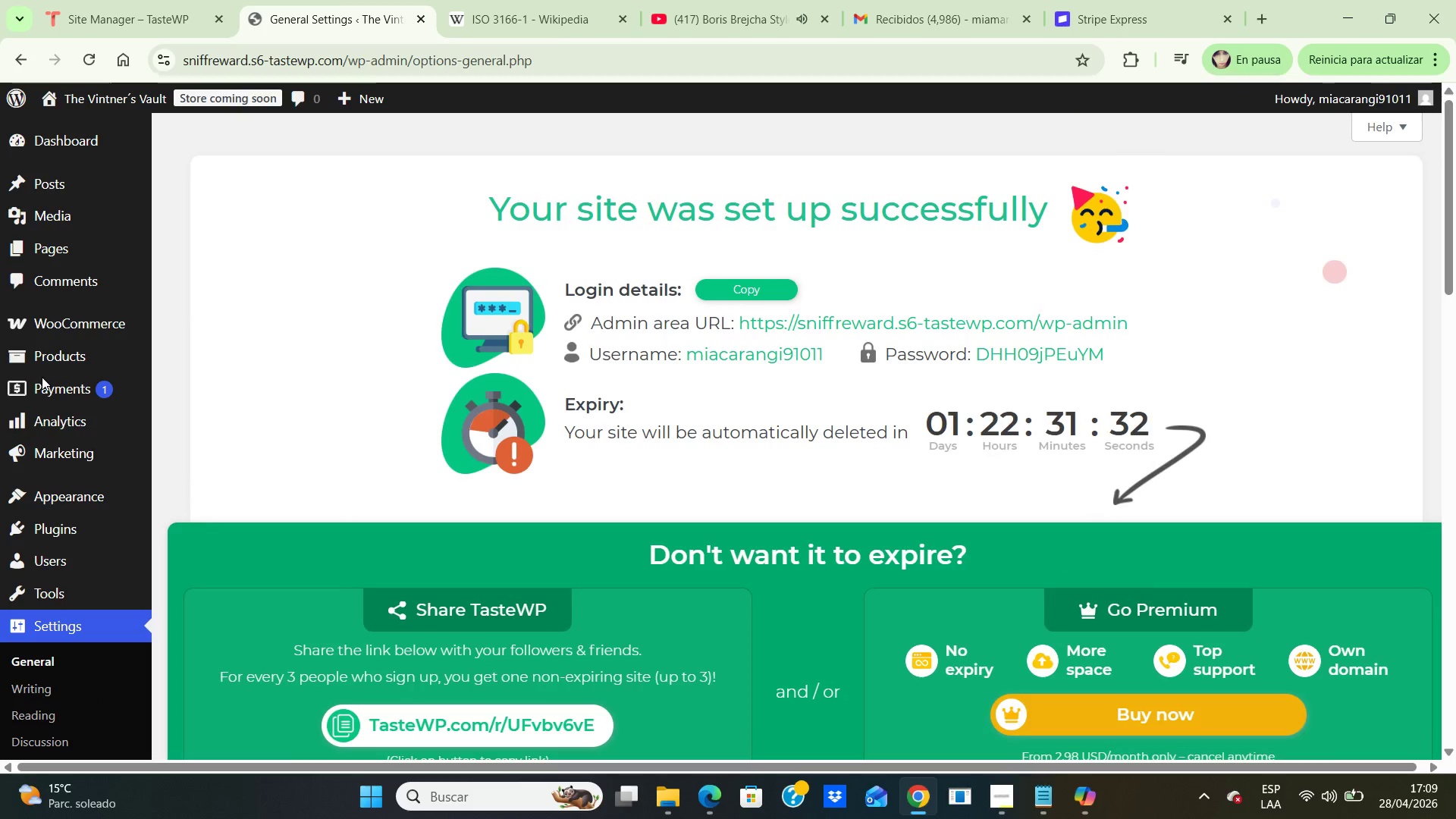 
scroll: coordinate [441, 510], scroll_direction: down, amount: 6.0
 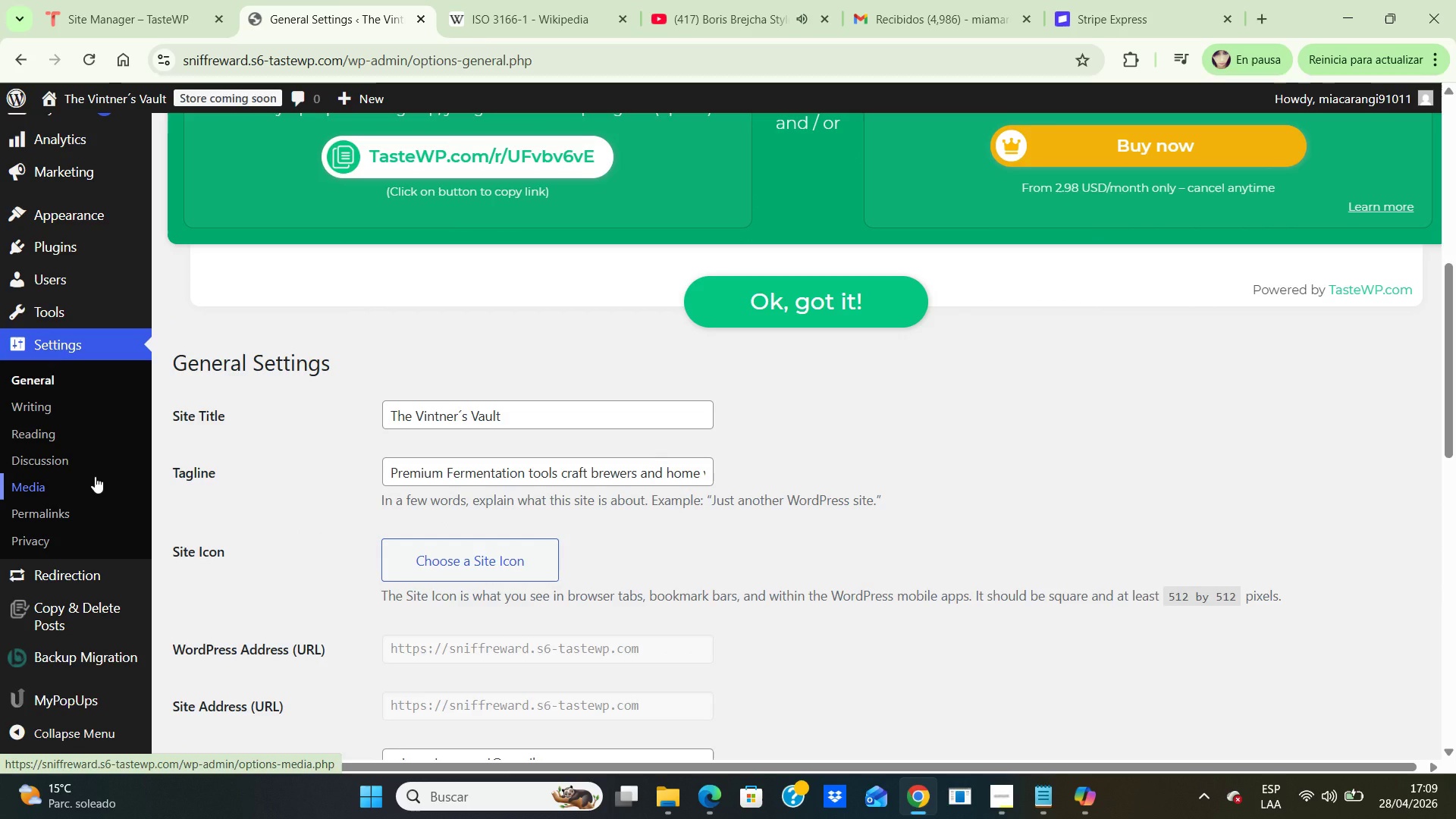 
left_click([95, 476])
 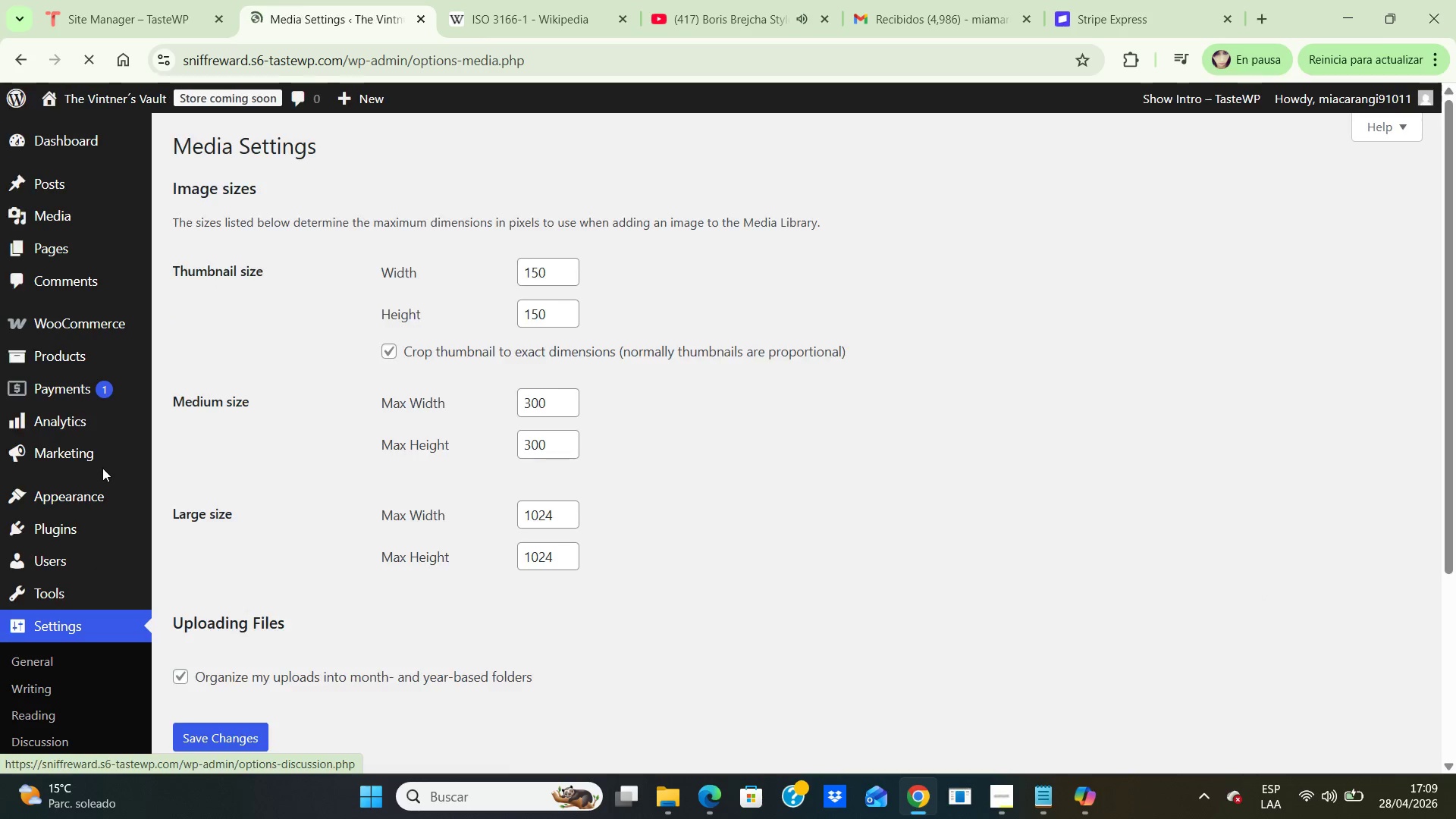 
scroll: coordinate [102, 468], scroll_direction: up, amount: 1.0
 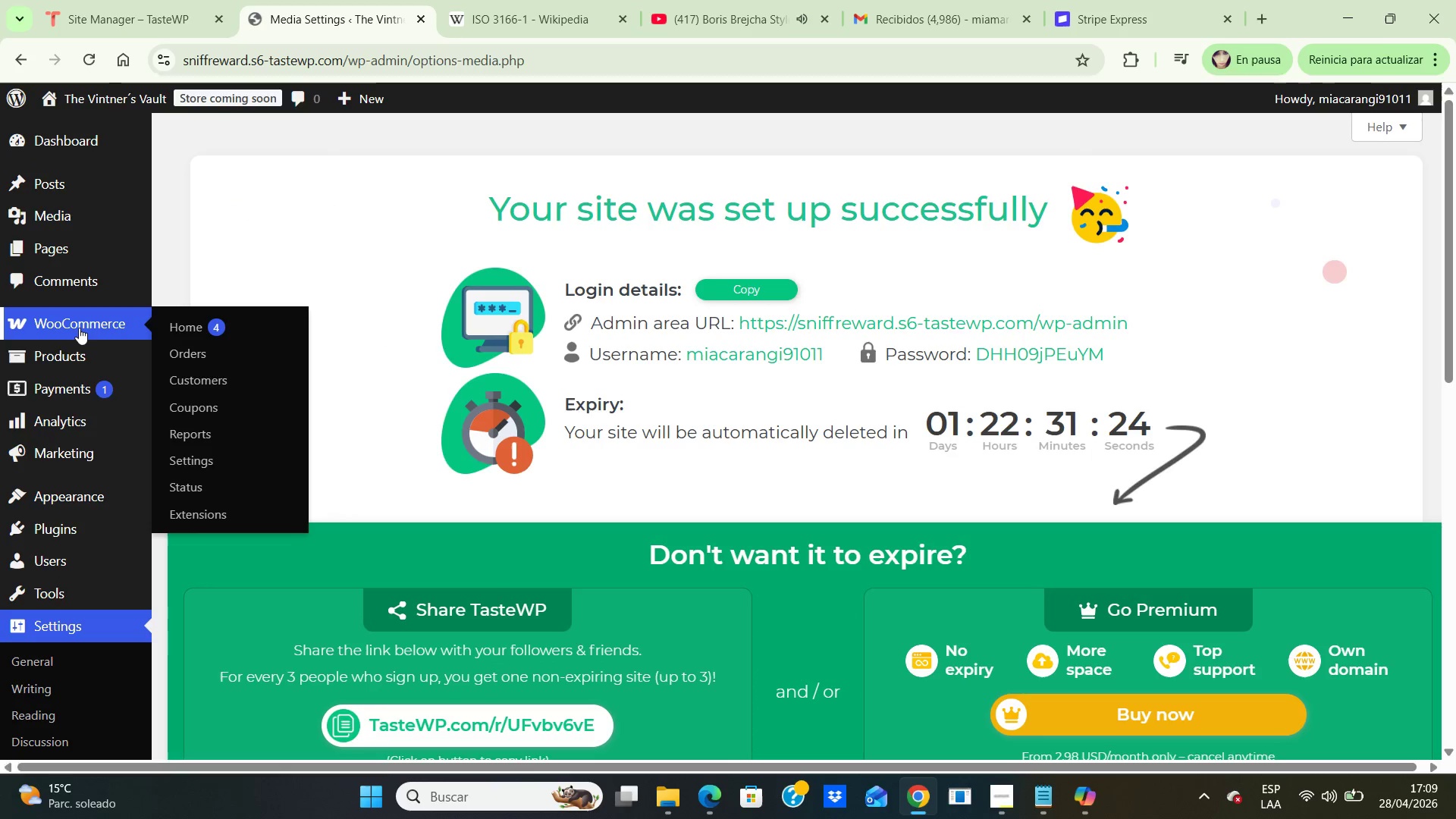 
left_click([79, 328])
 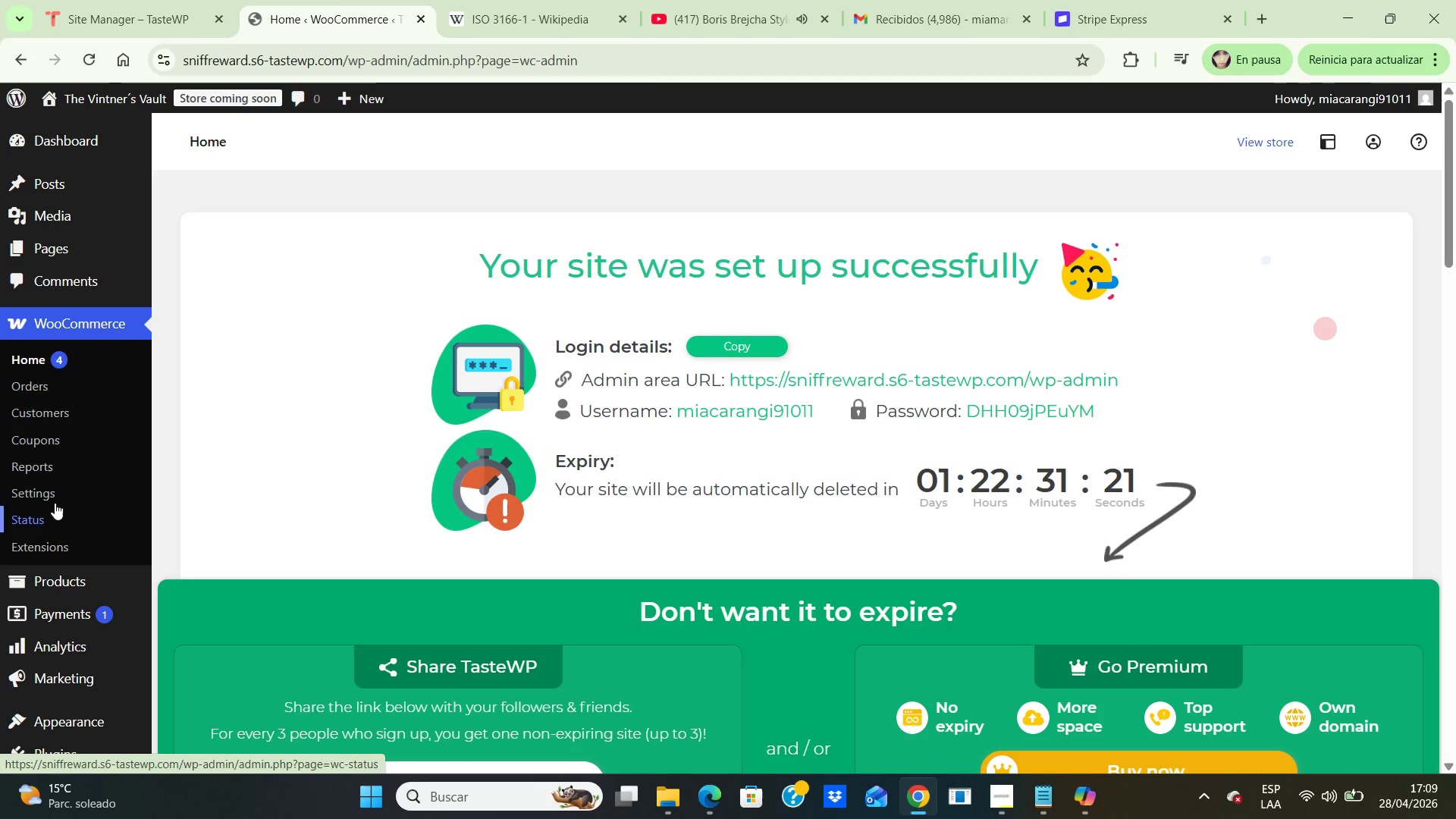 
left_click([46, 487])
 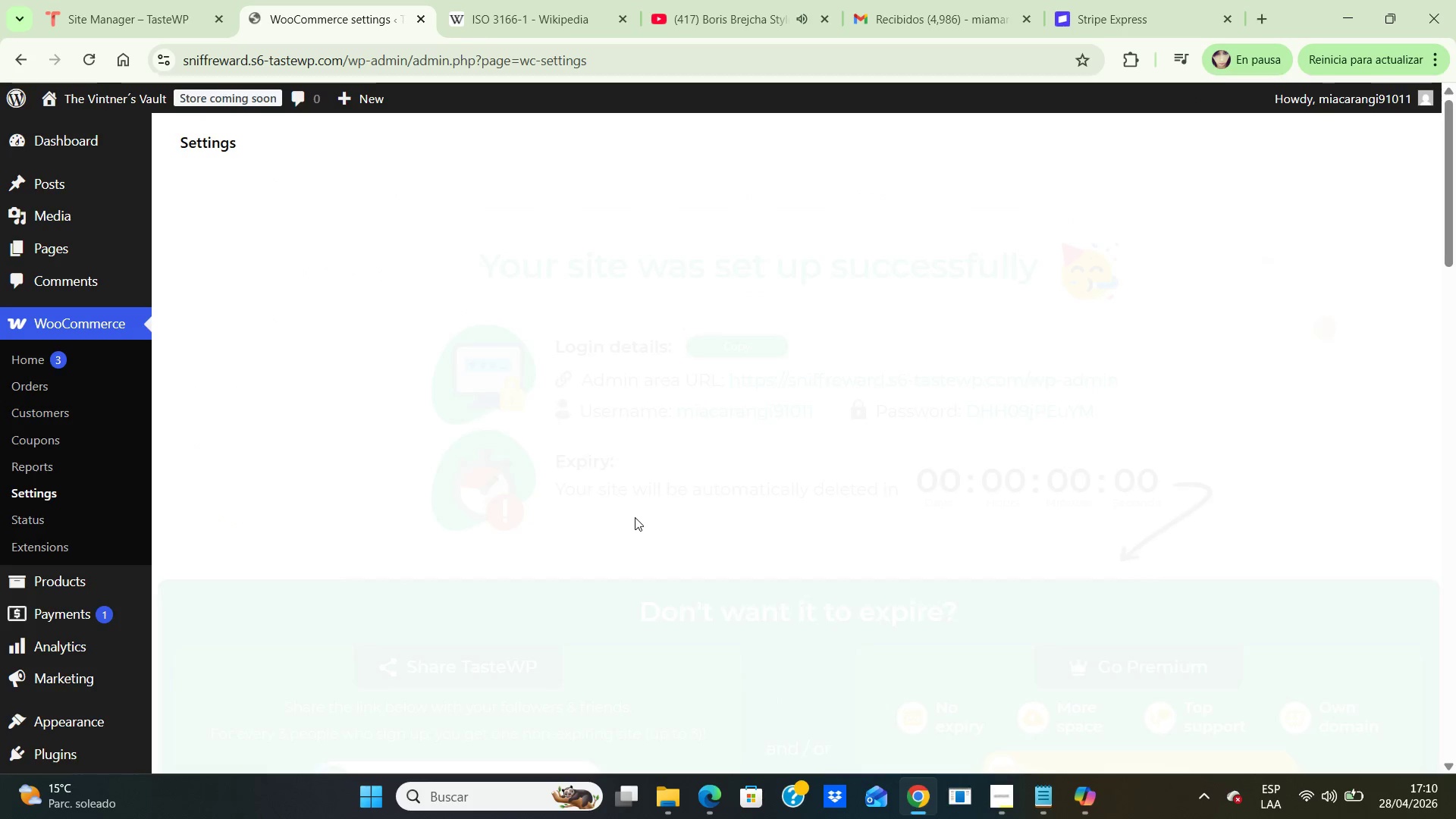 
scroll: coordinate [669, 495], scroll_direction: down, amount: 5.0
 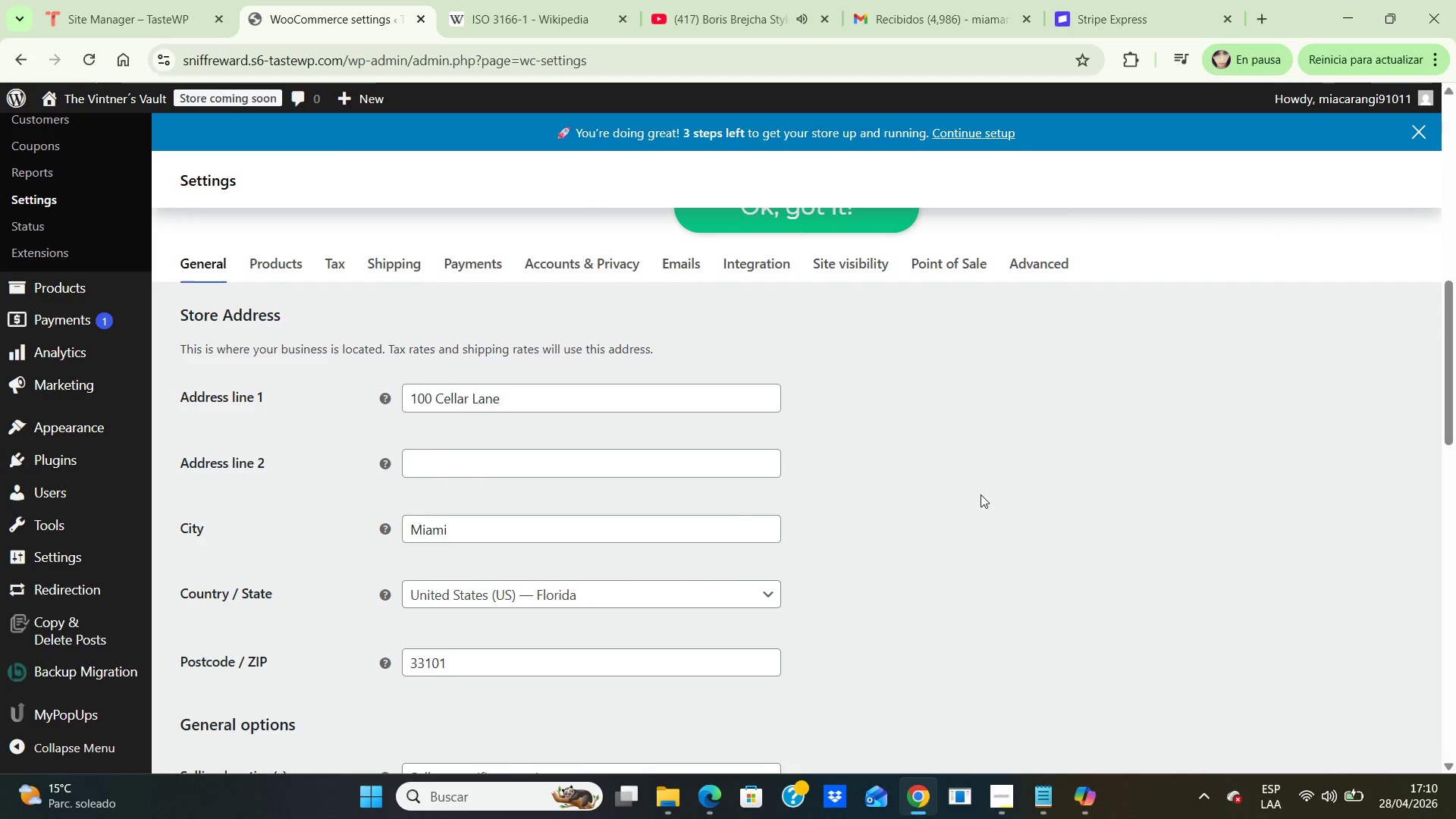 
wait(7.38)
 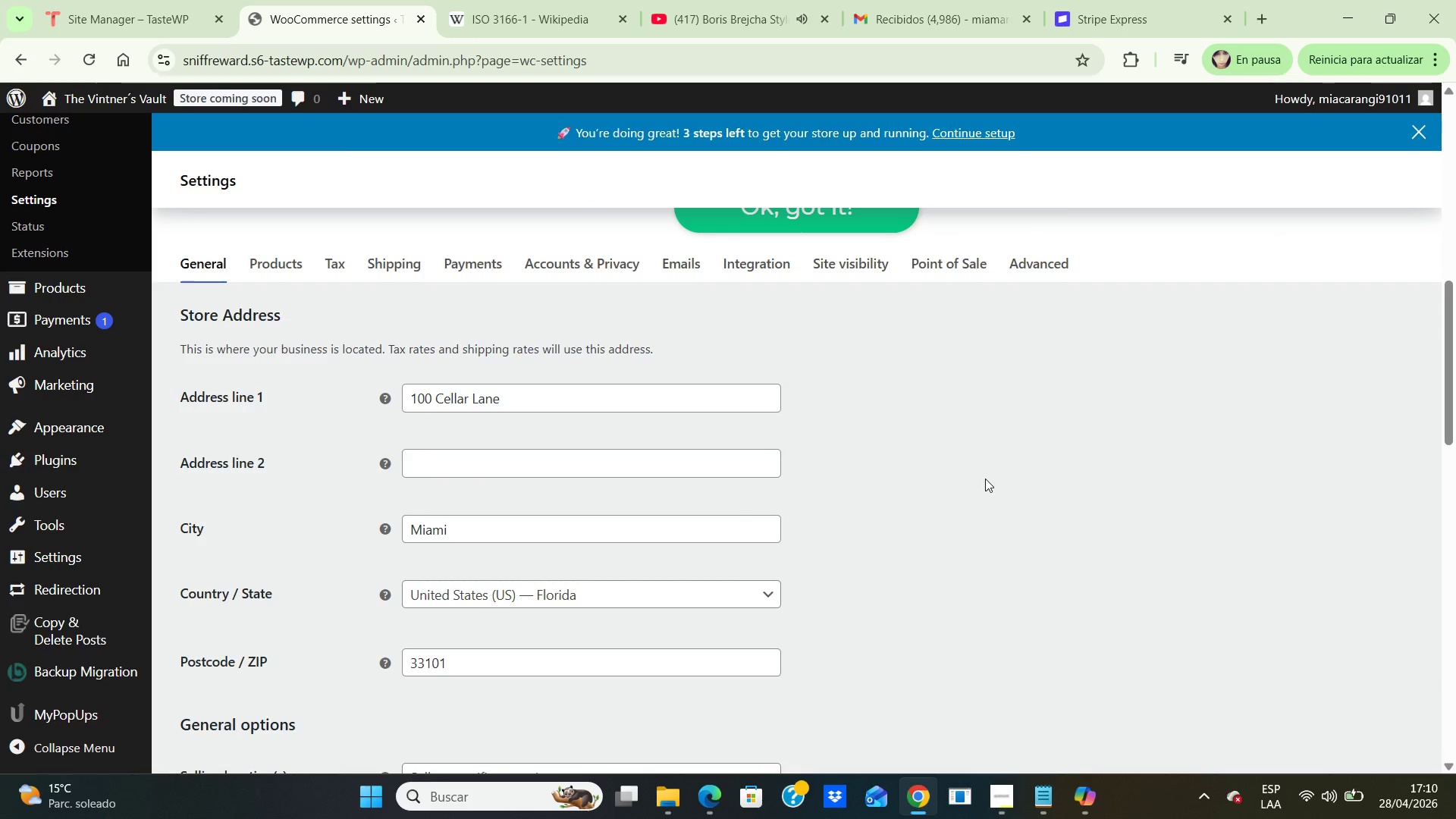 
left_click([337, 267])
 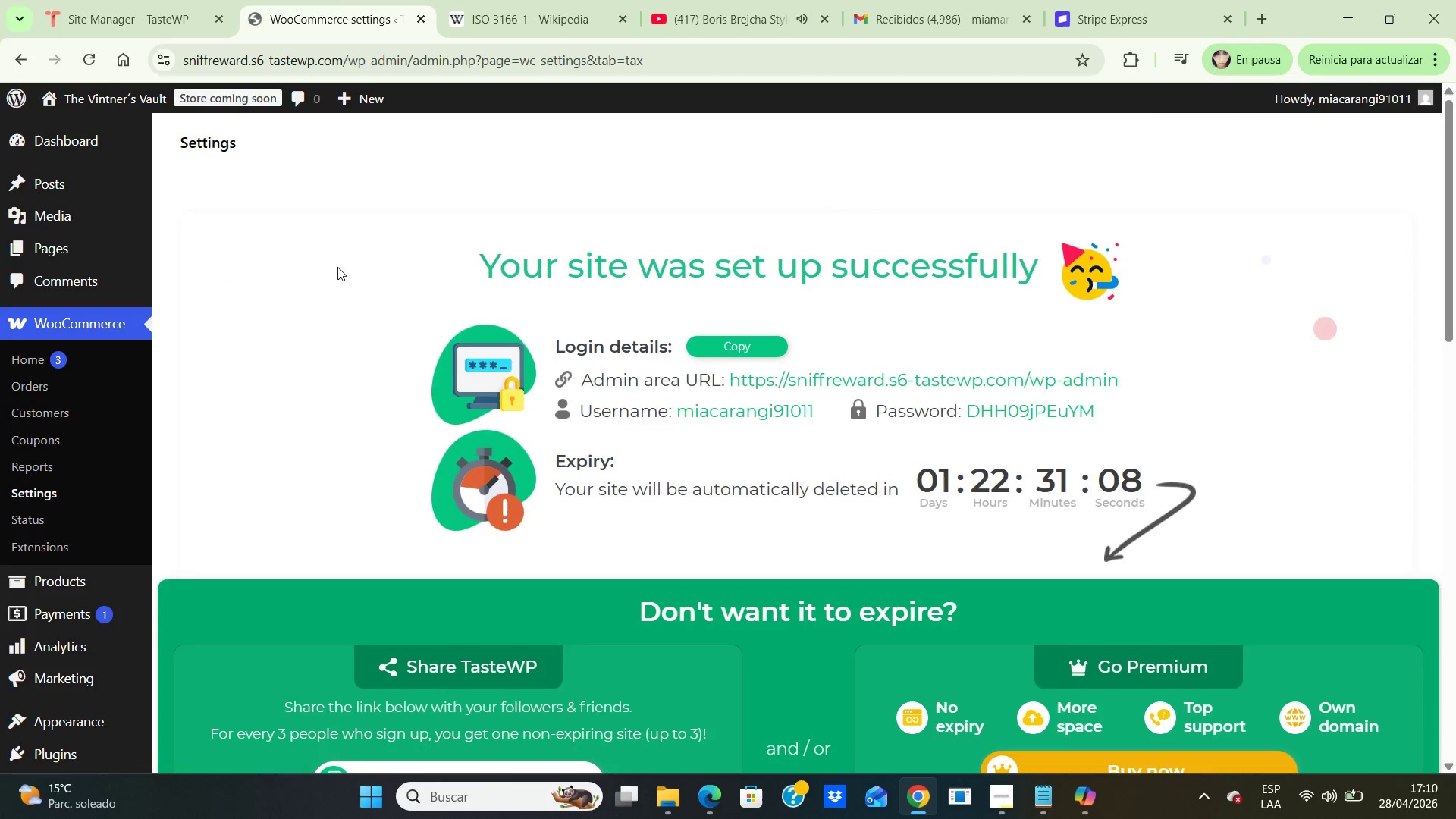 
scroll: coordinate [673, 362], scroll_direction: down, amount: 9.0
 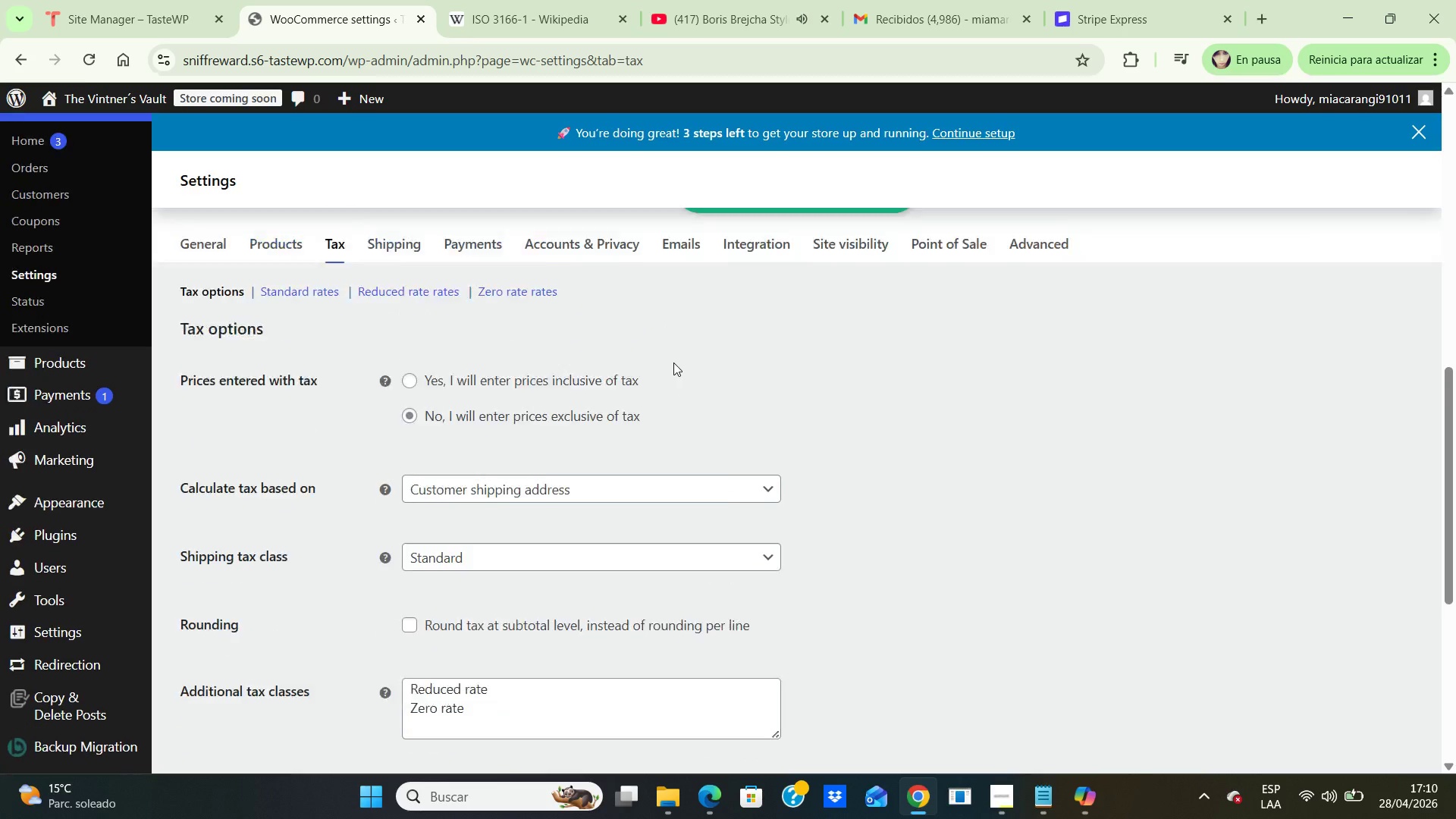 
scroll: coordinate [673, 362], scroll_direction: up, amount: 1.0
 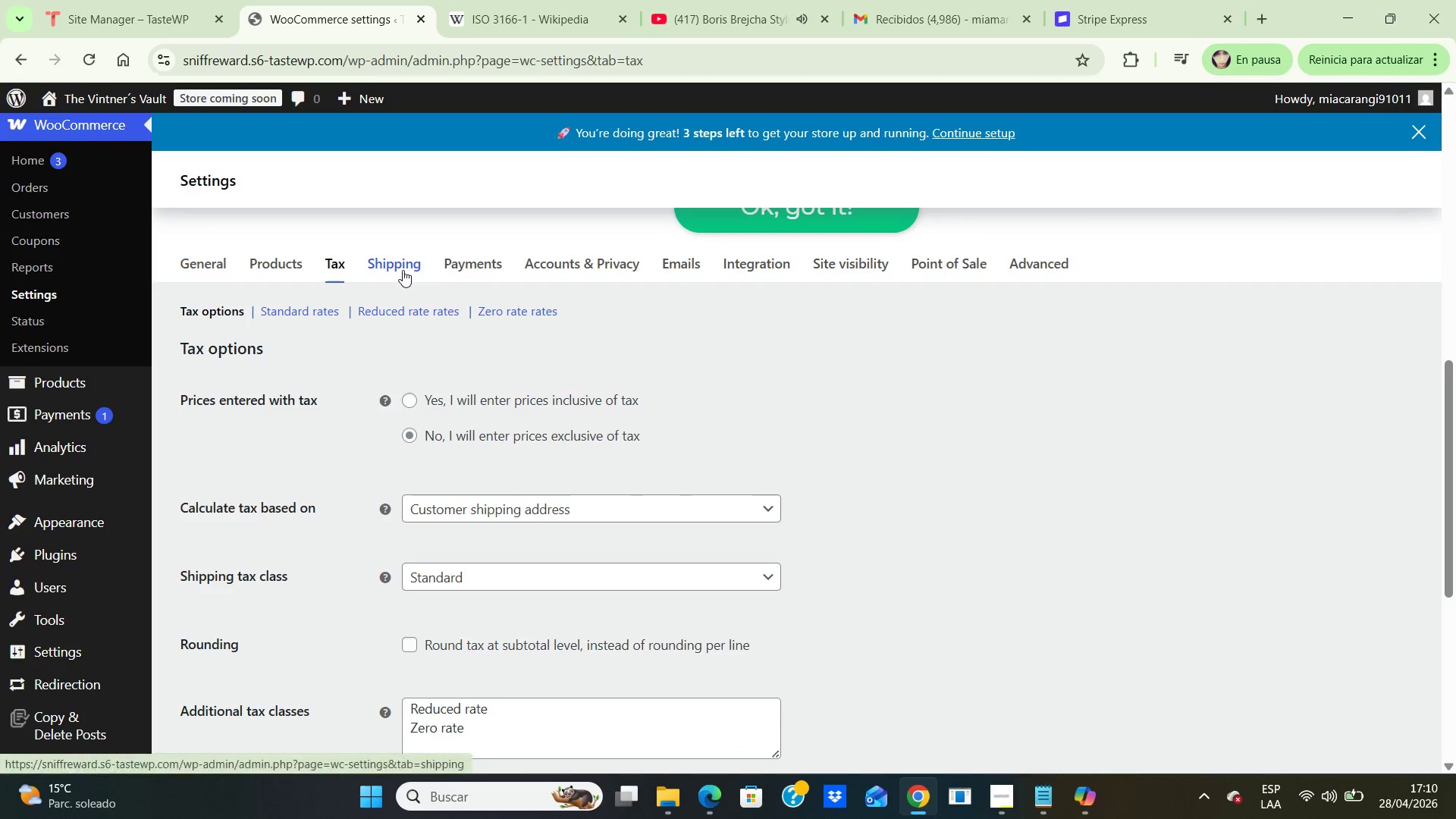 
left_click([403, 270])
 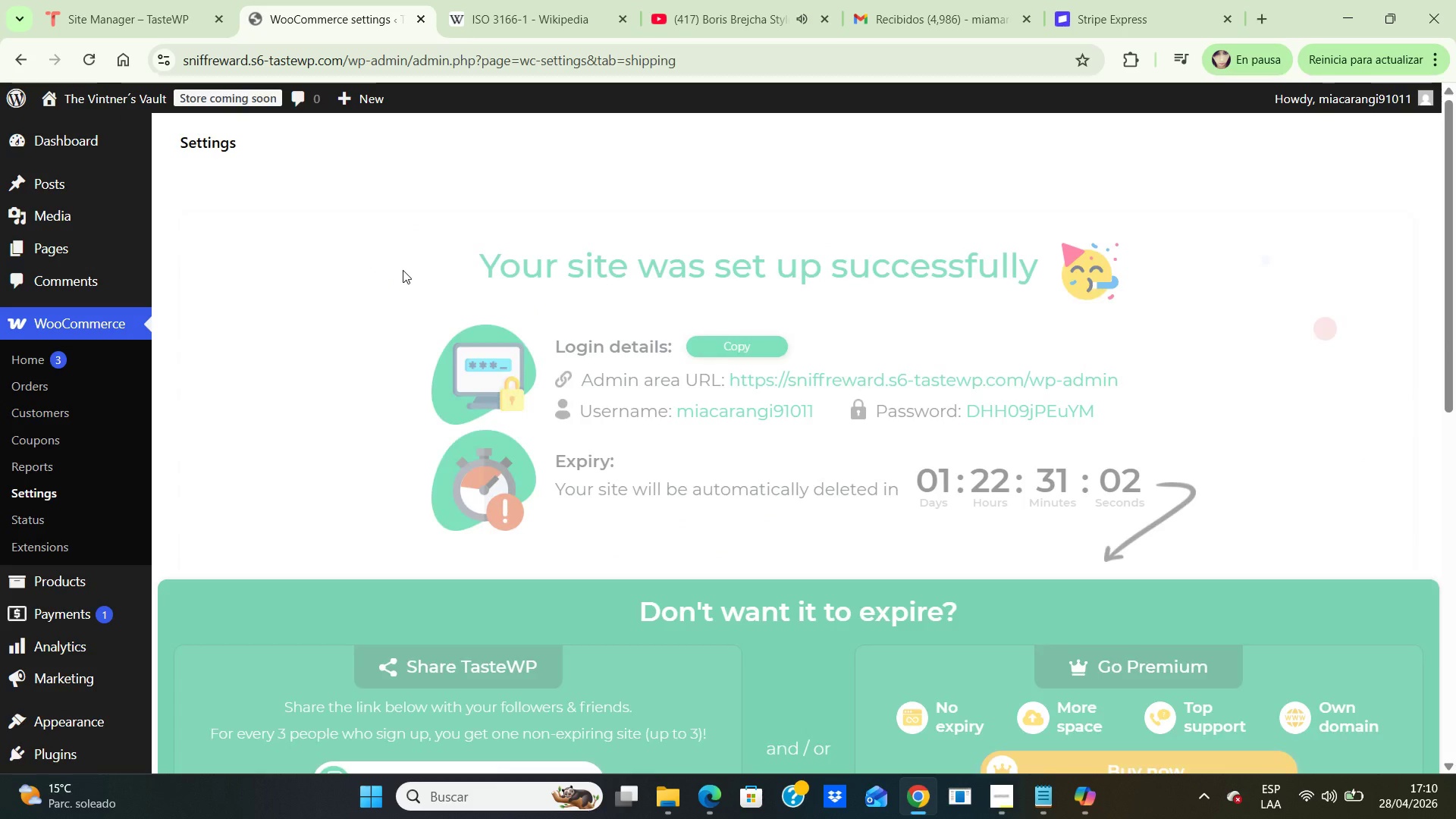 
scroll: coordinate [613, 347], scroll_direction: down, amount: 9.0
 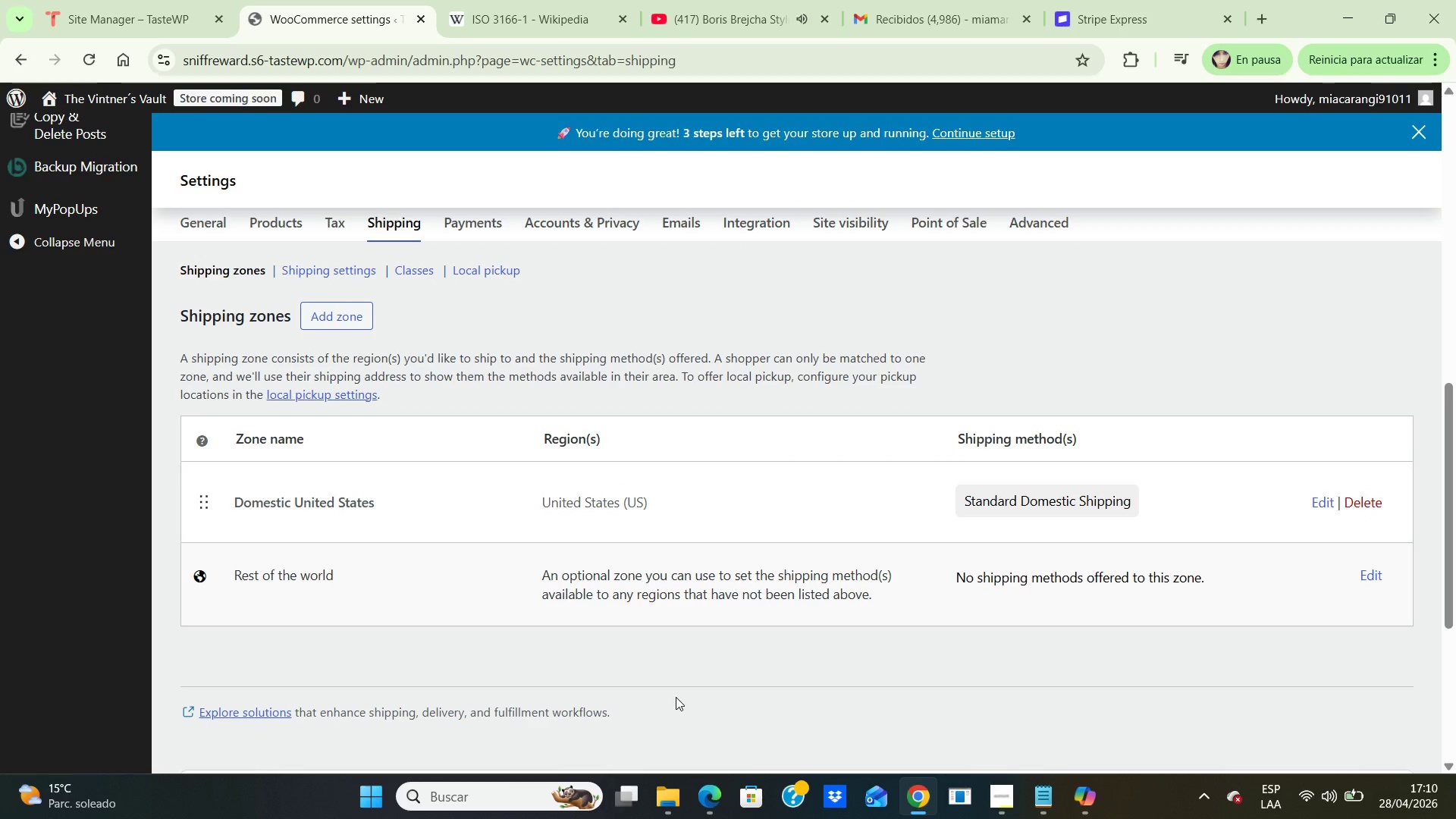 
hold_key(key=PrintScreen, duration=0.31)
 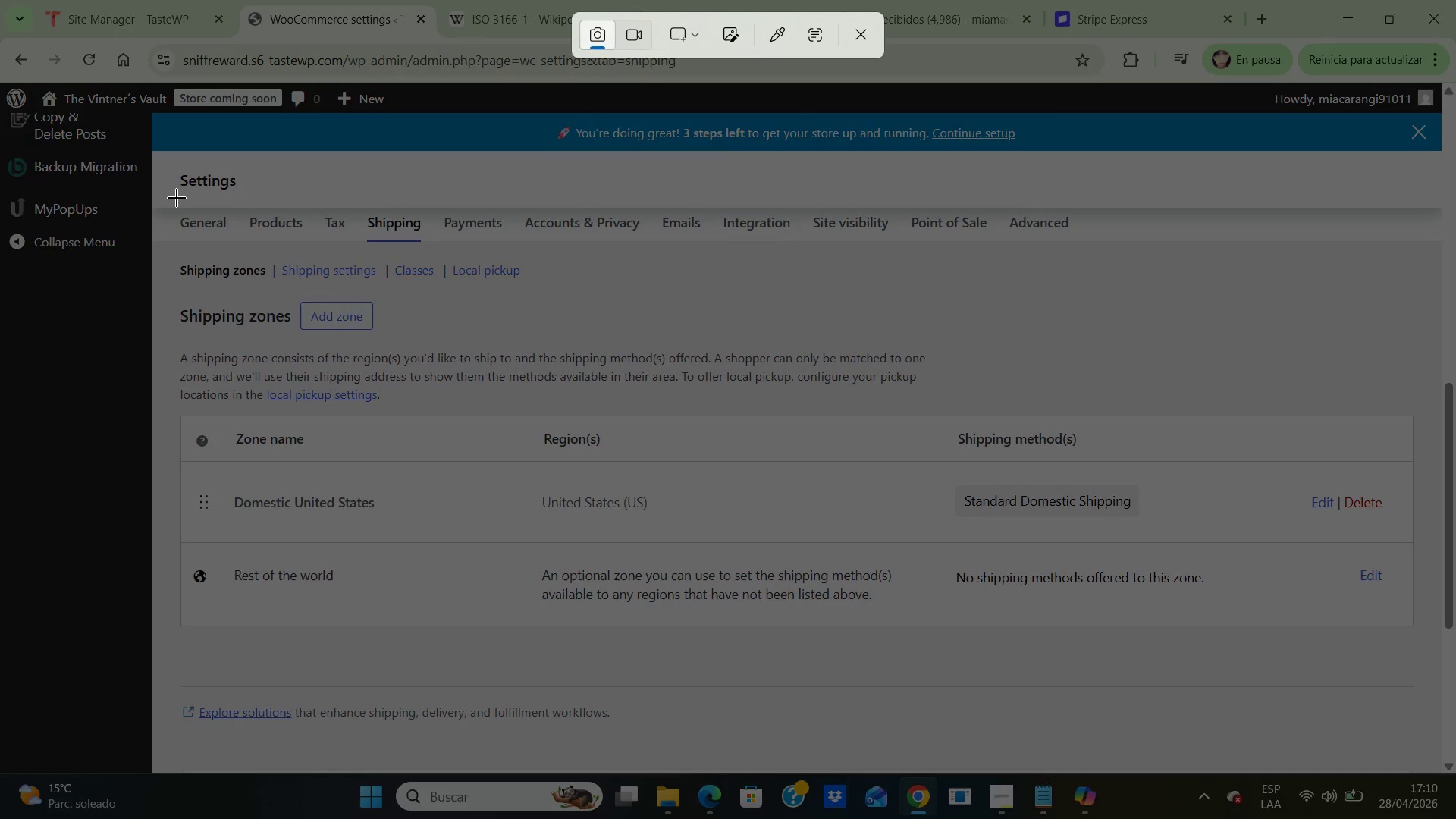 
left_click_drag(start_coordinate=[151, 199], to_coordinate=[1320, 812])
 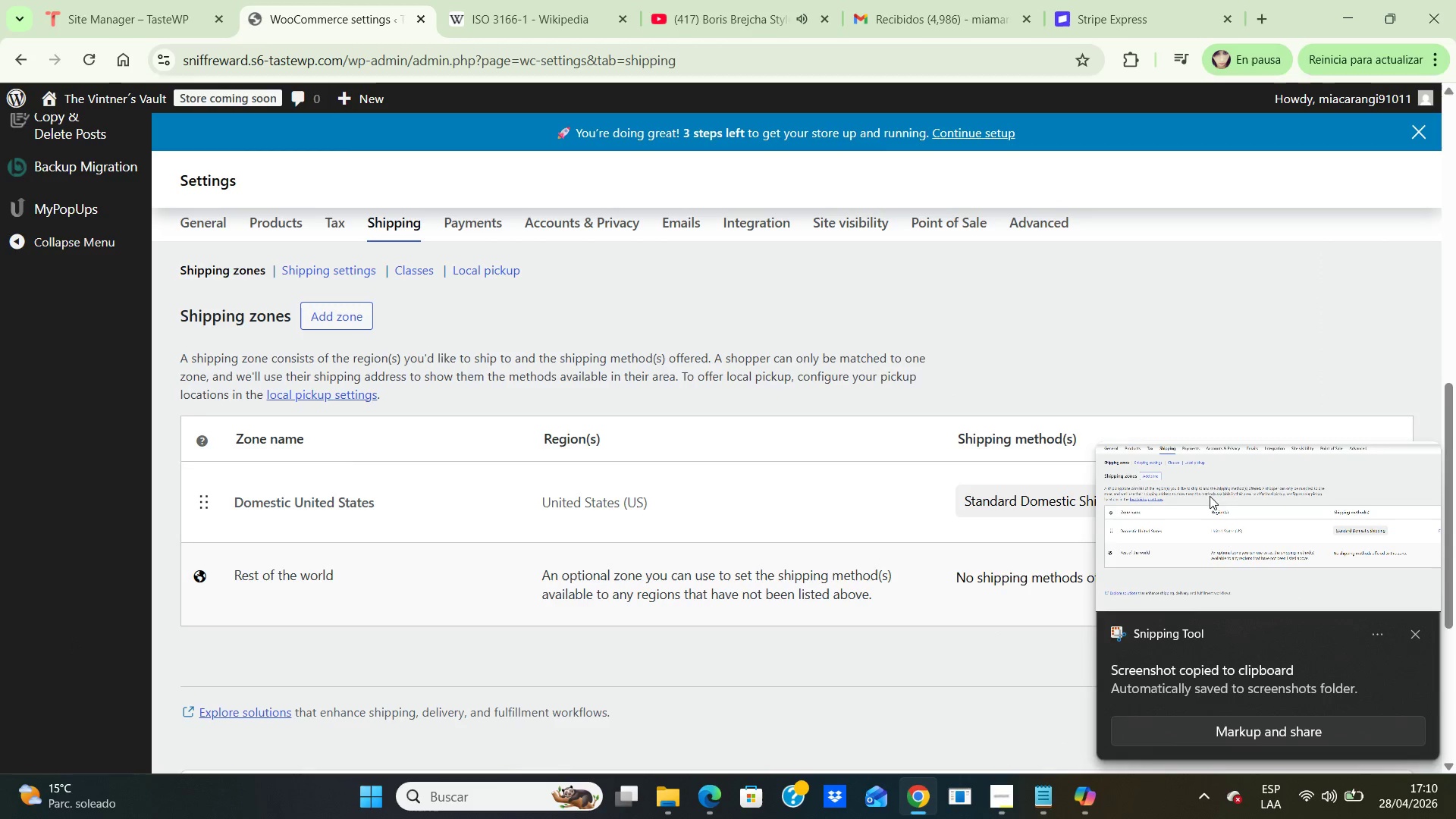 
double_click([1295, 544])
 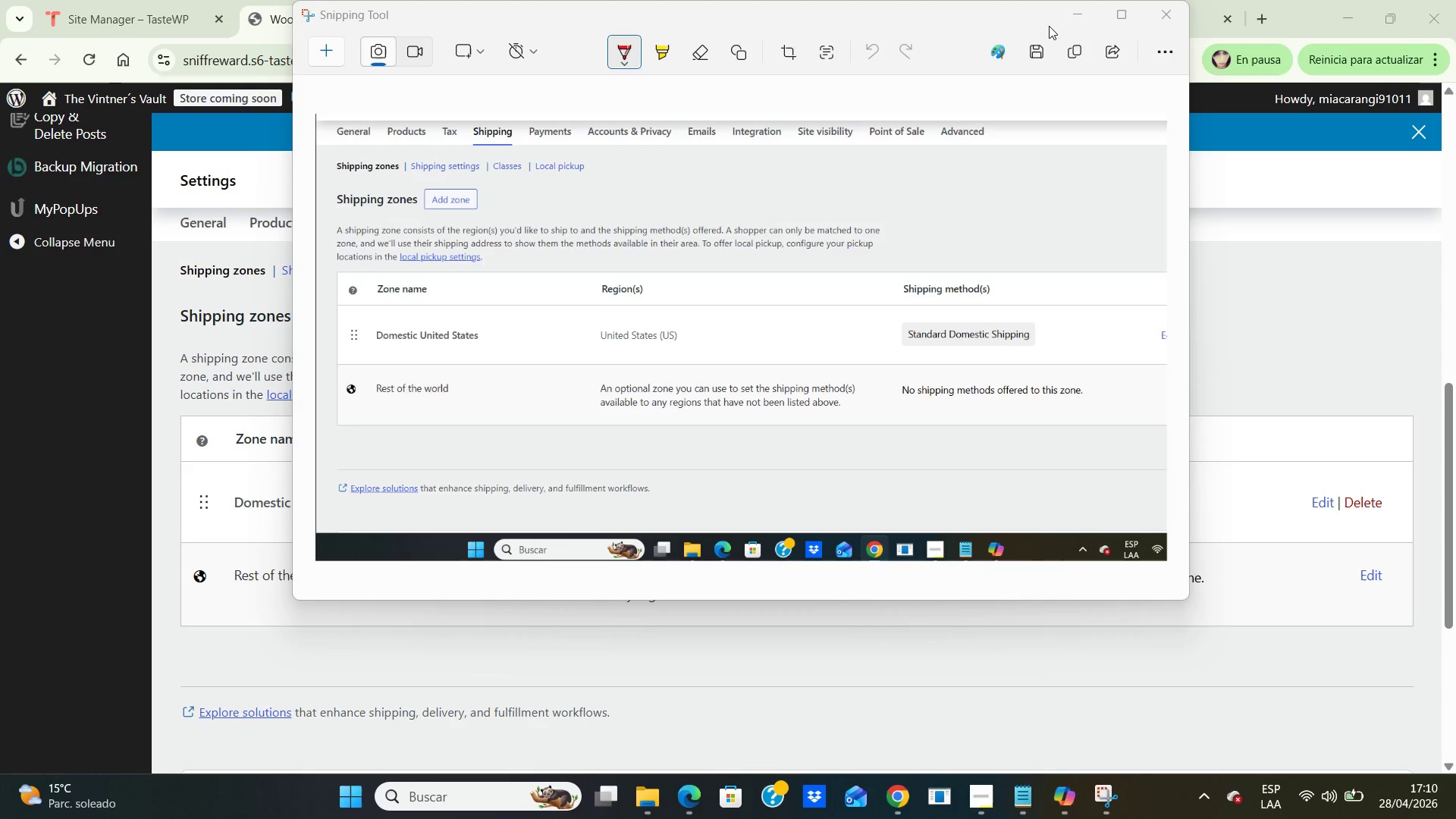 
left_click([1038, 50])
 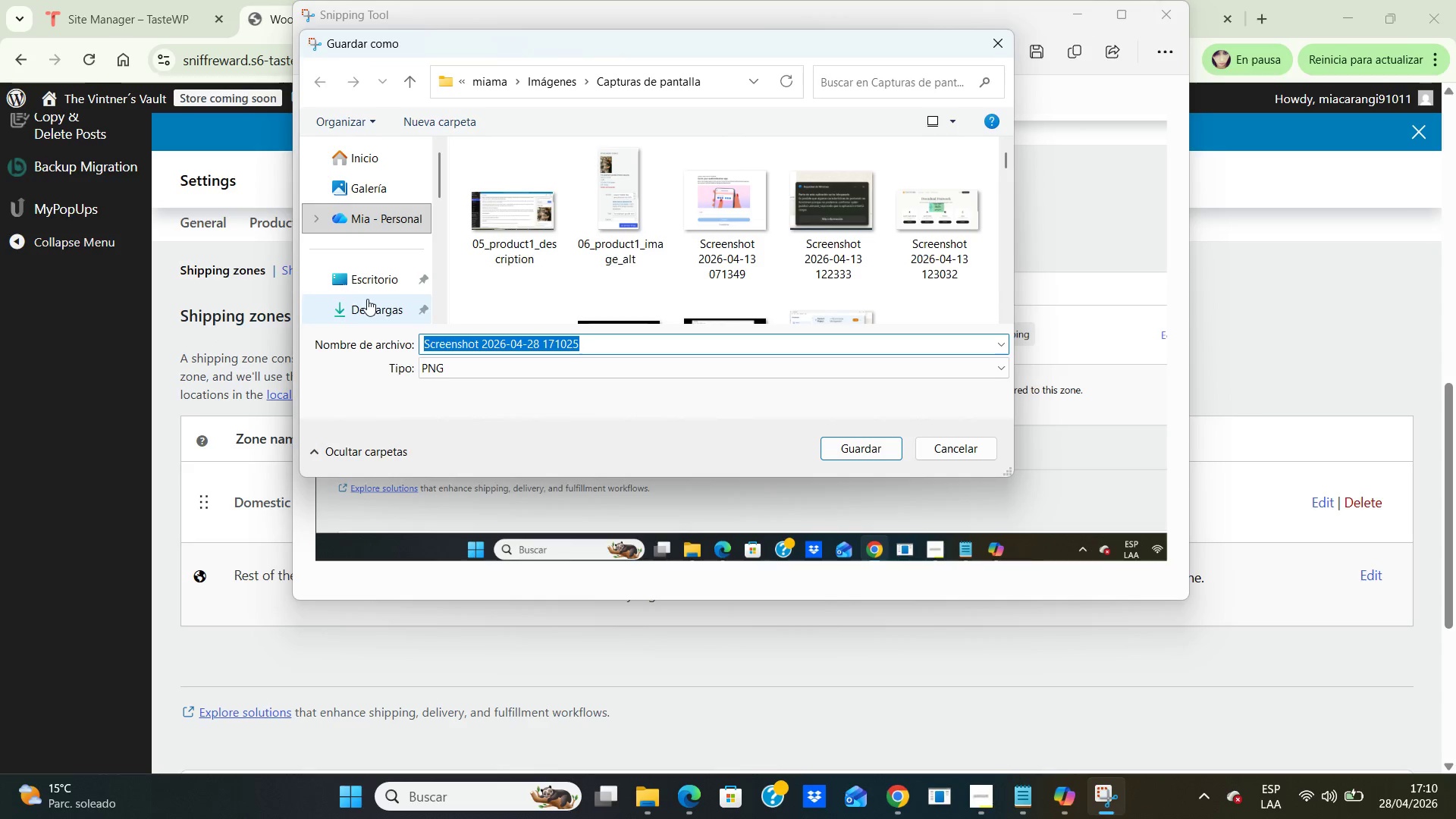 
wait(7.08)
 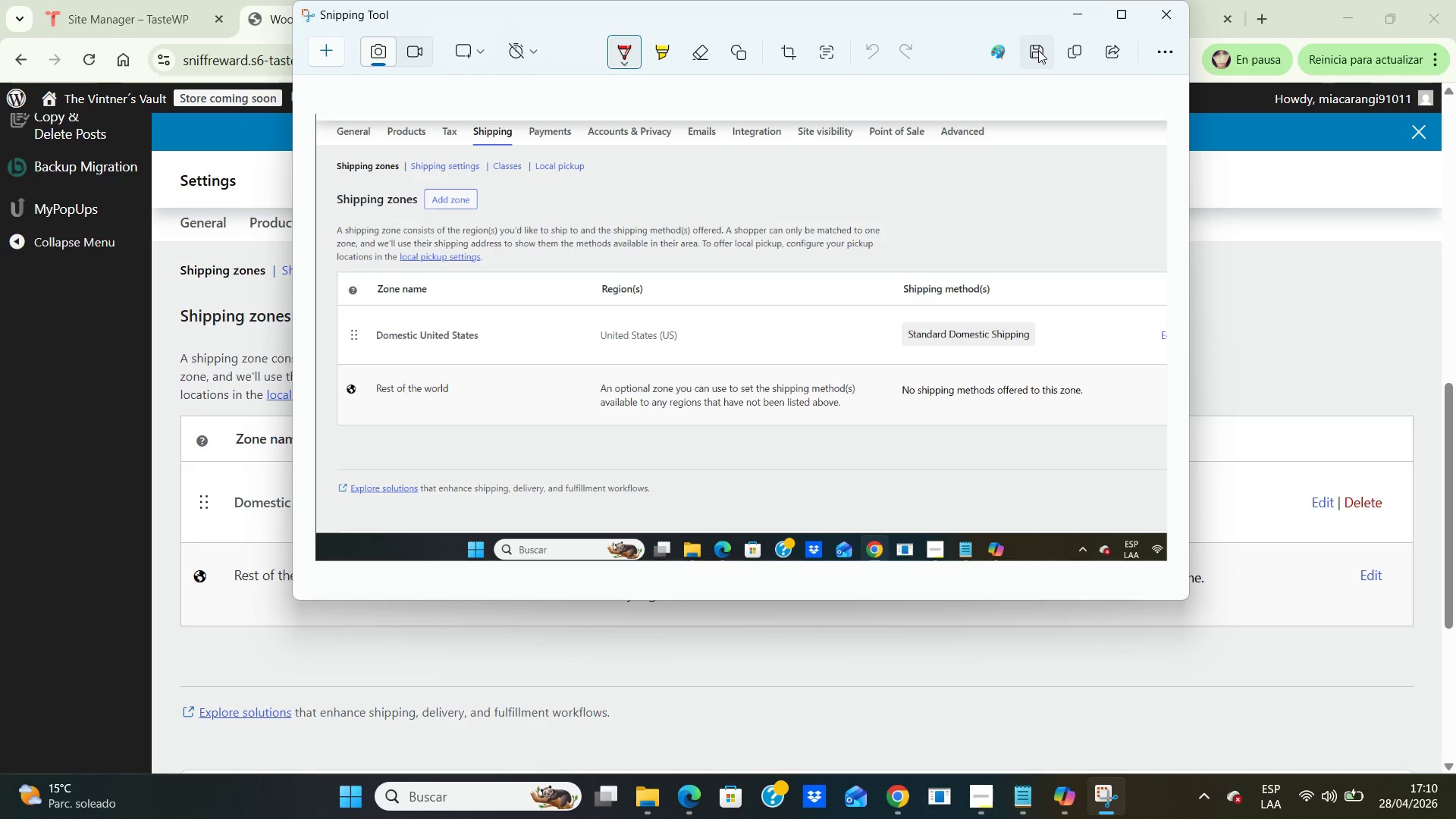 
double_click([388, 280])
 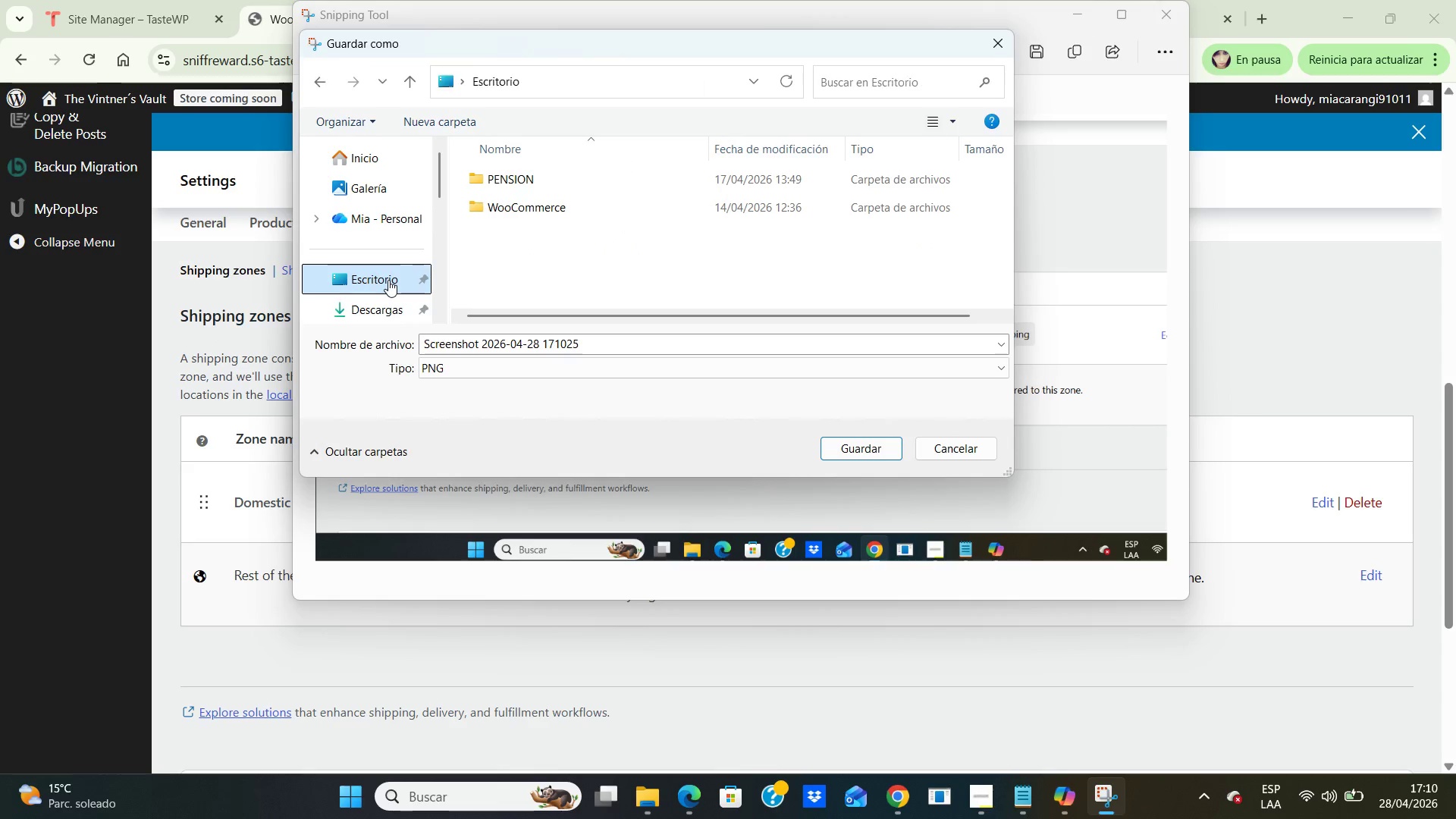 
triple_click([388, 280])
 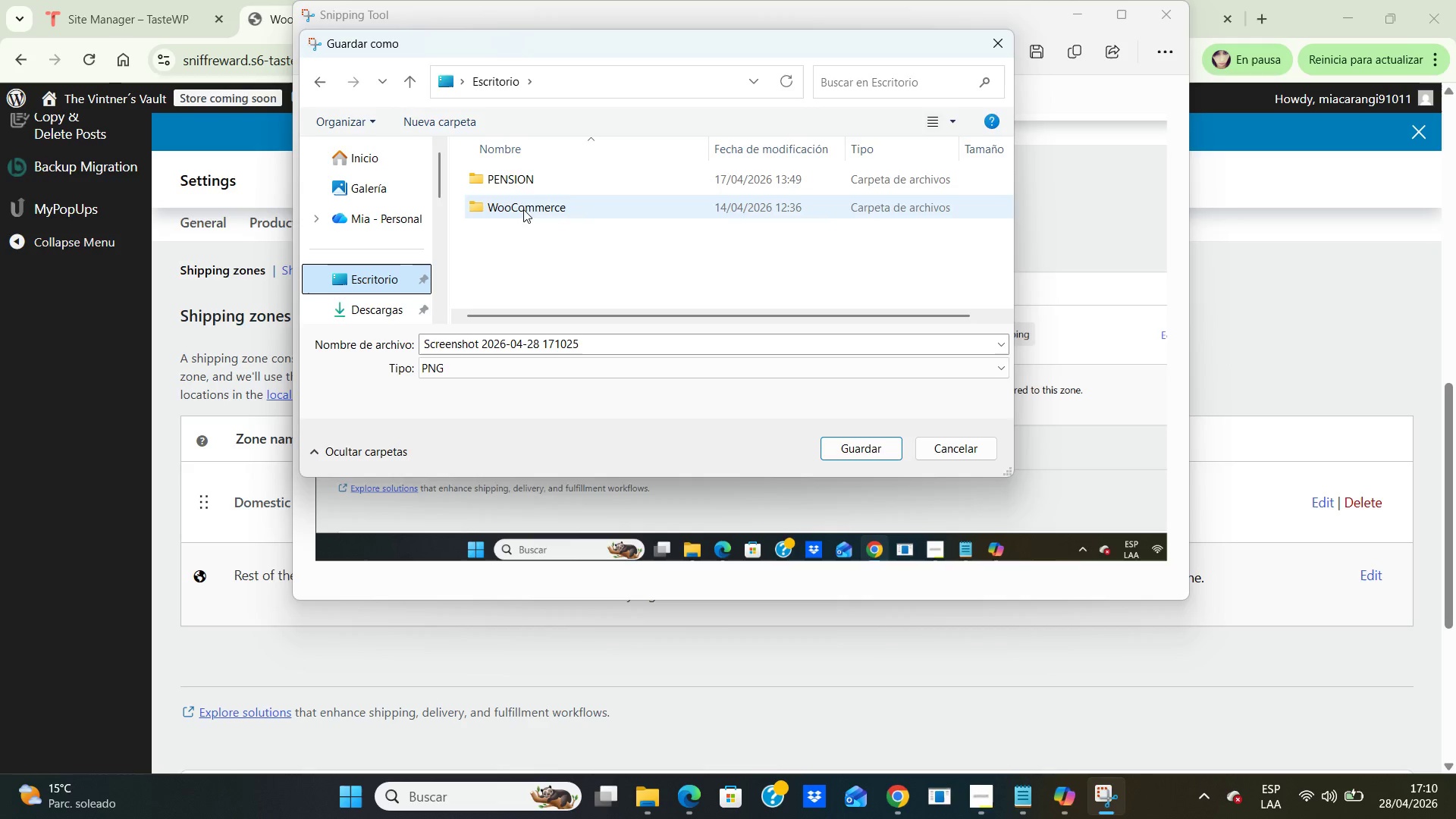 
double_click([523, 209])
 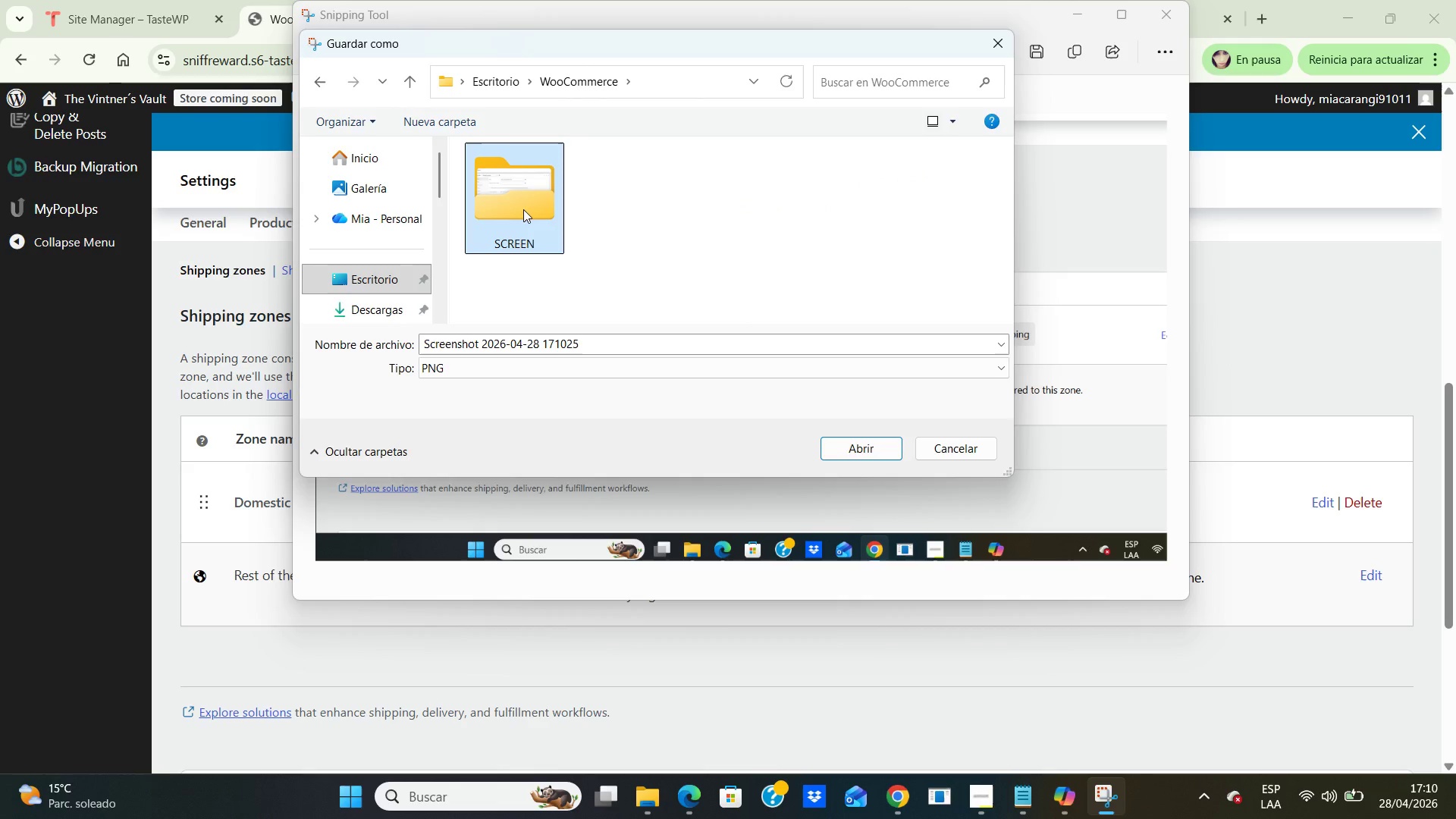 
double_click([523, 209])
 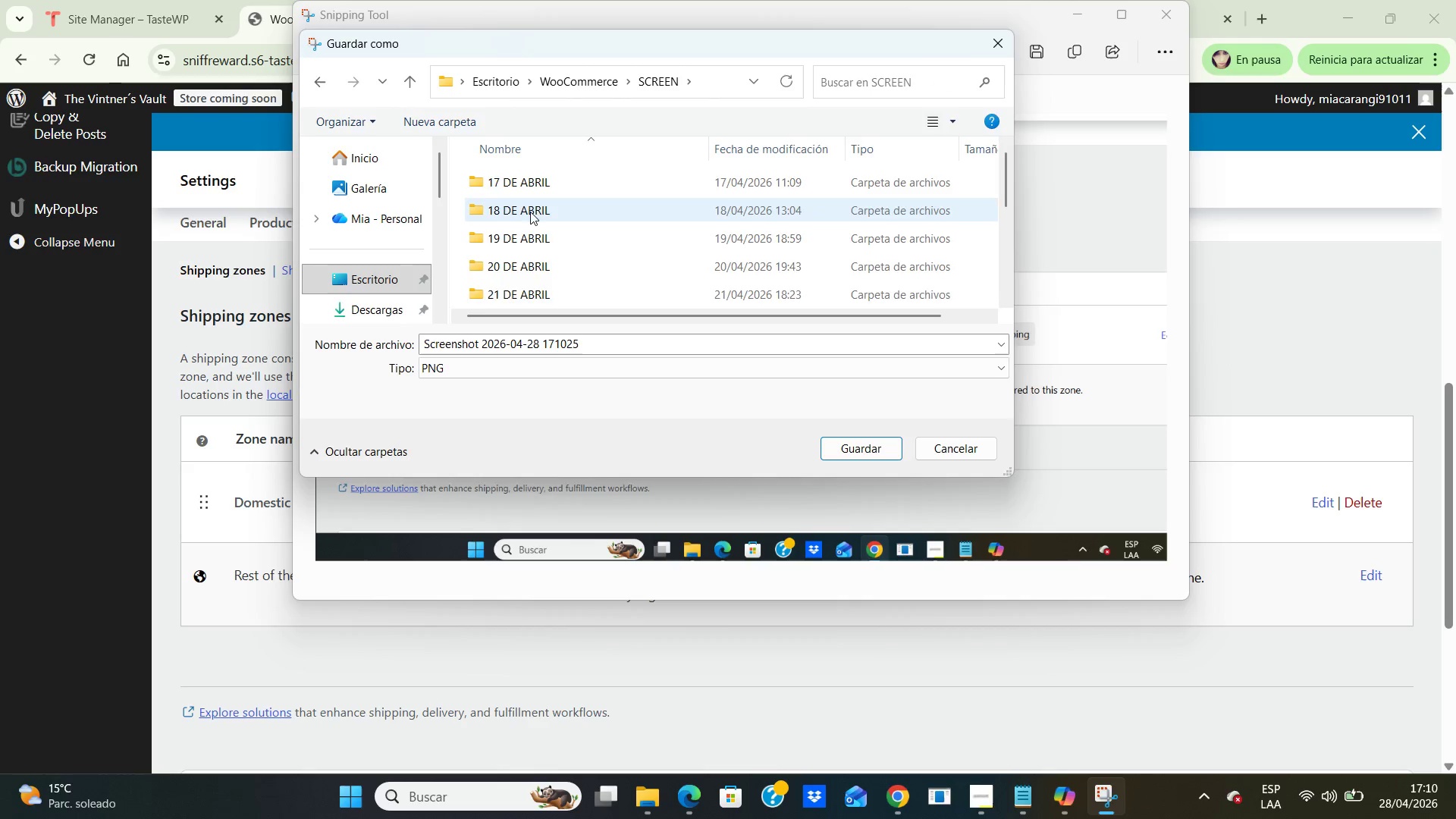 
scroll: coordinate [534, 219], scroll_direction: down, amount: 8.0
 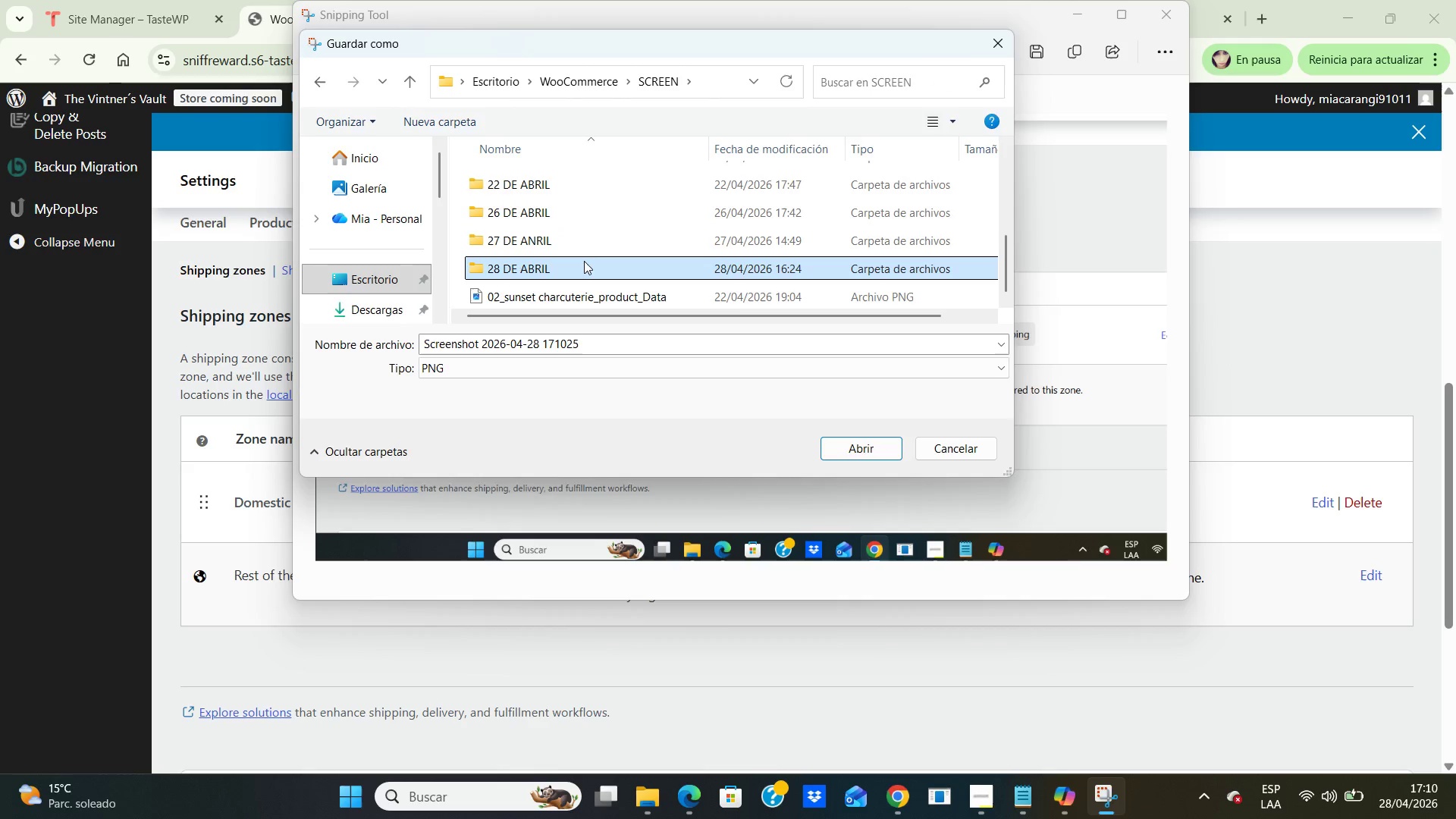 
double_click([584, 261])
 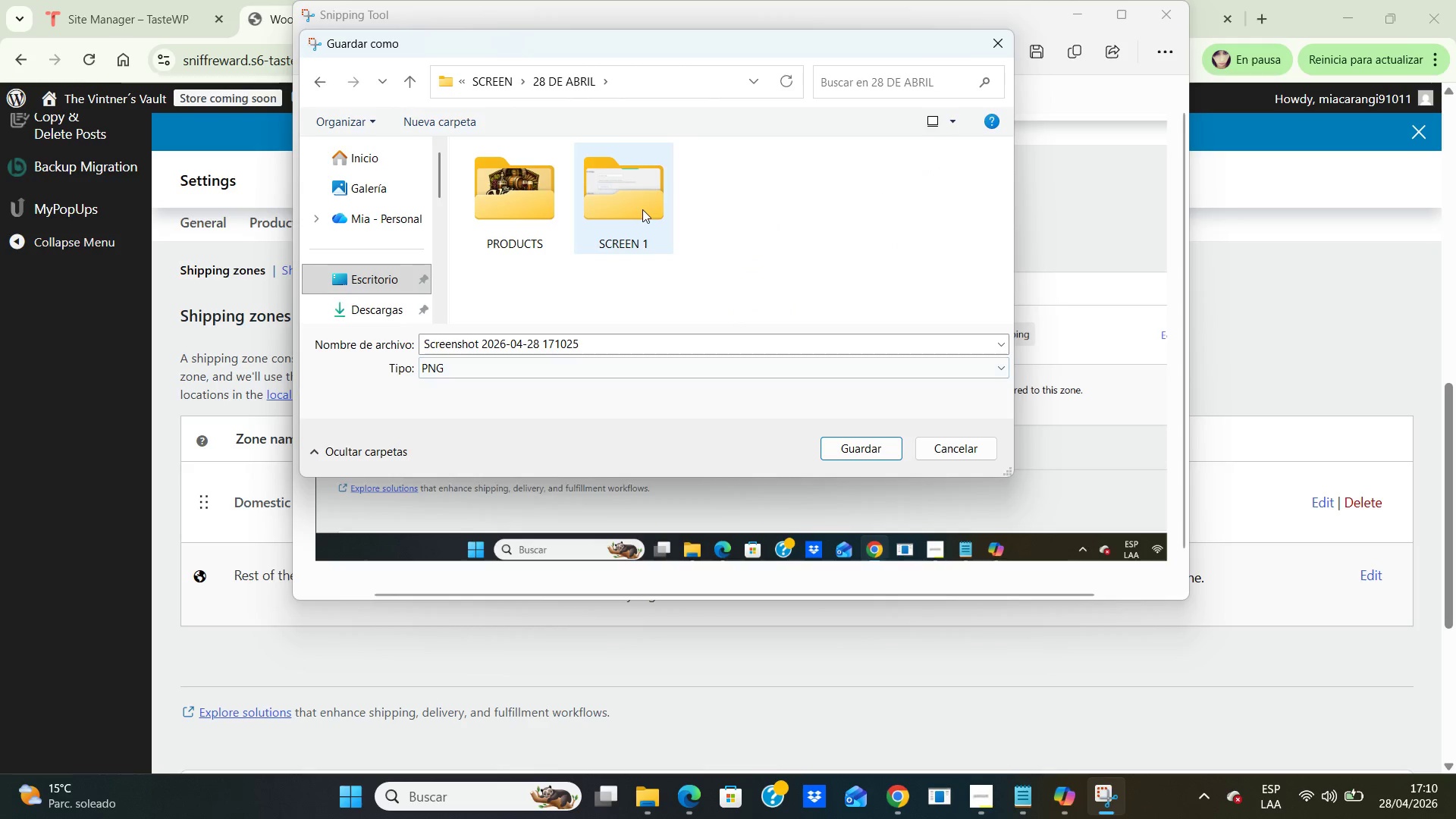 
double_click([642, 209])
 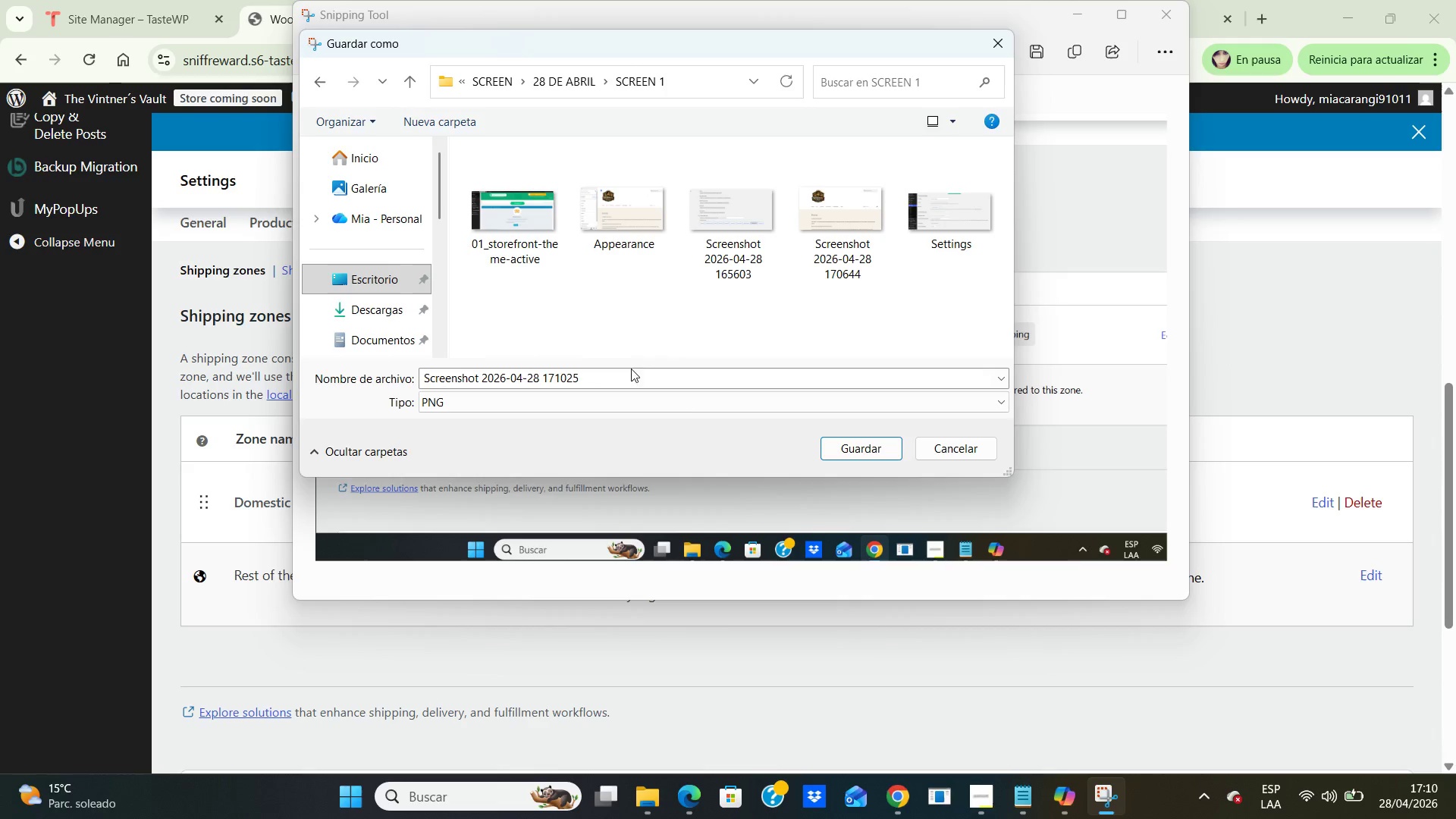 
left_click([653, 381])
 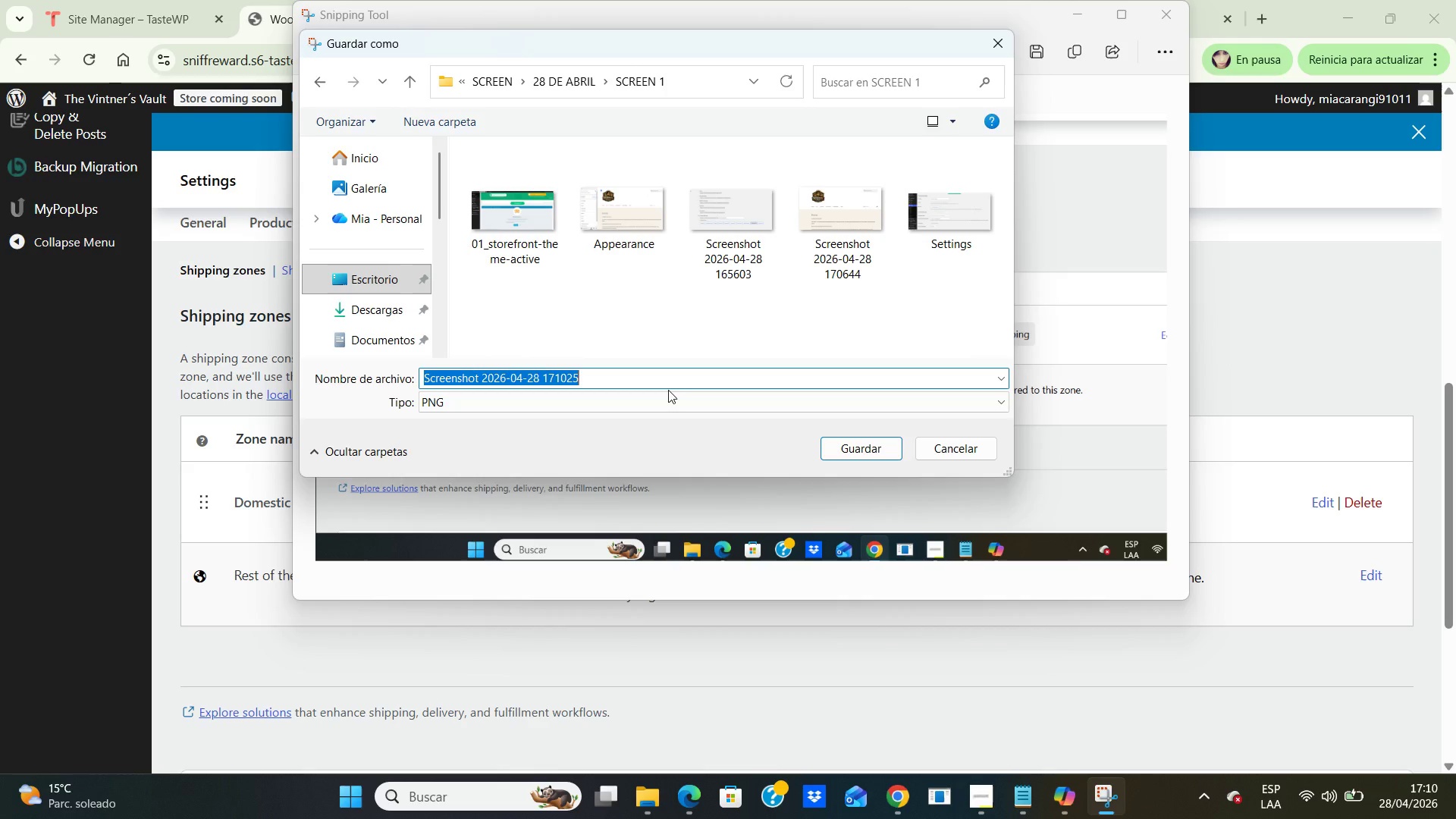 
type(shipping)
 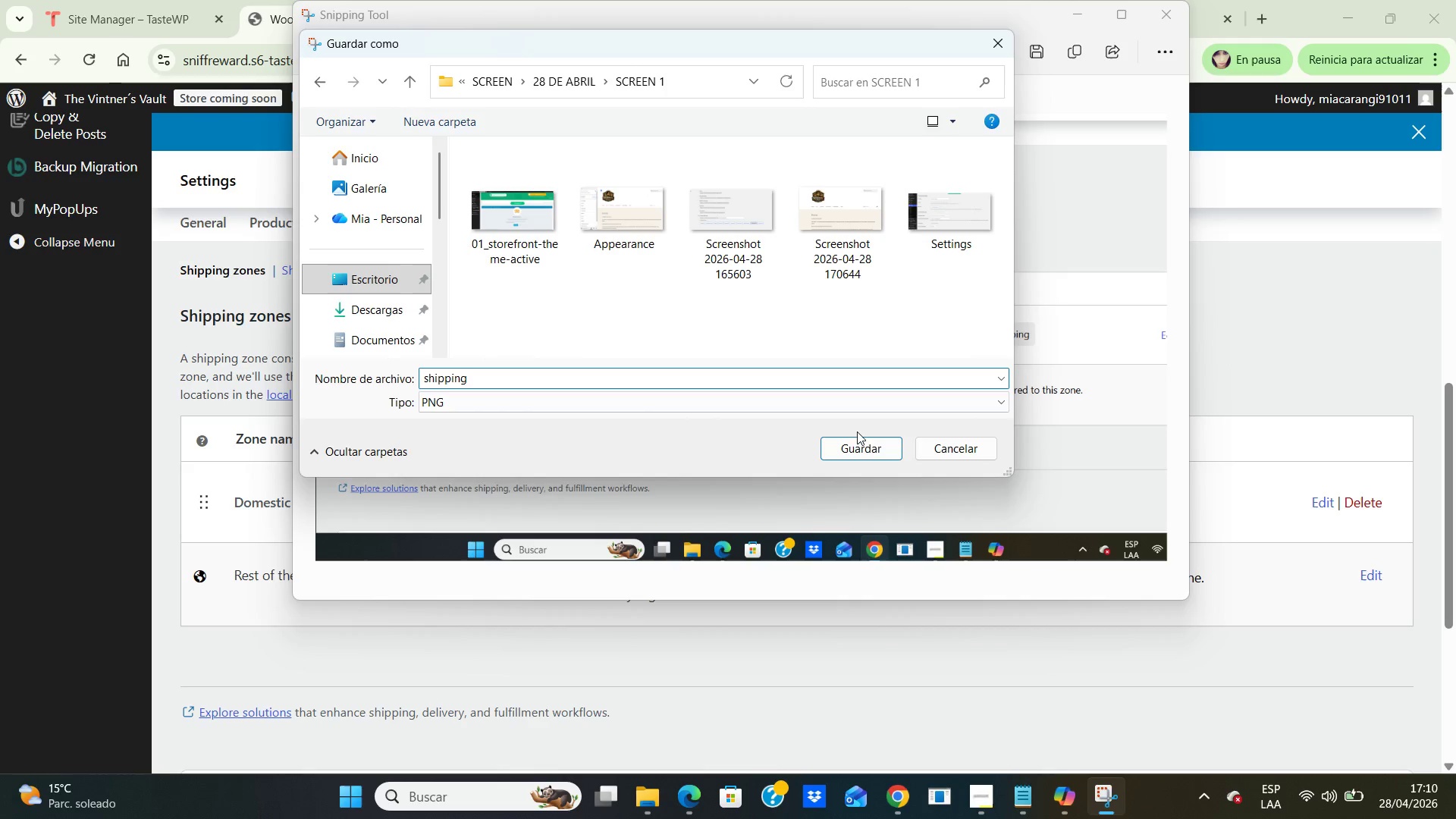 